 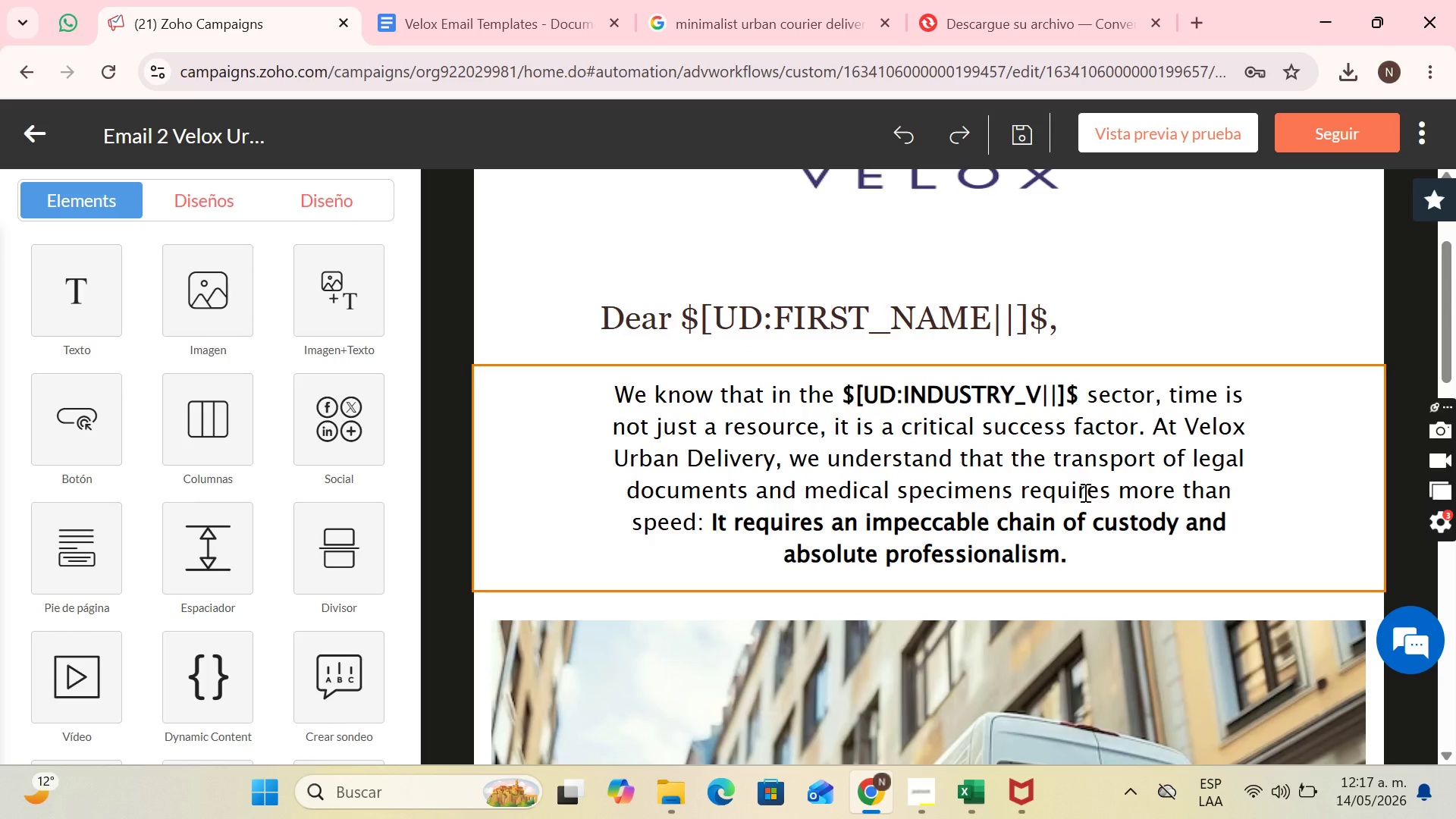 
scroll: coordinate [1096, 527], scroll_direction: down, amount: 3.0
 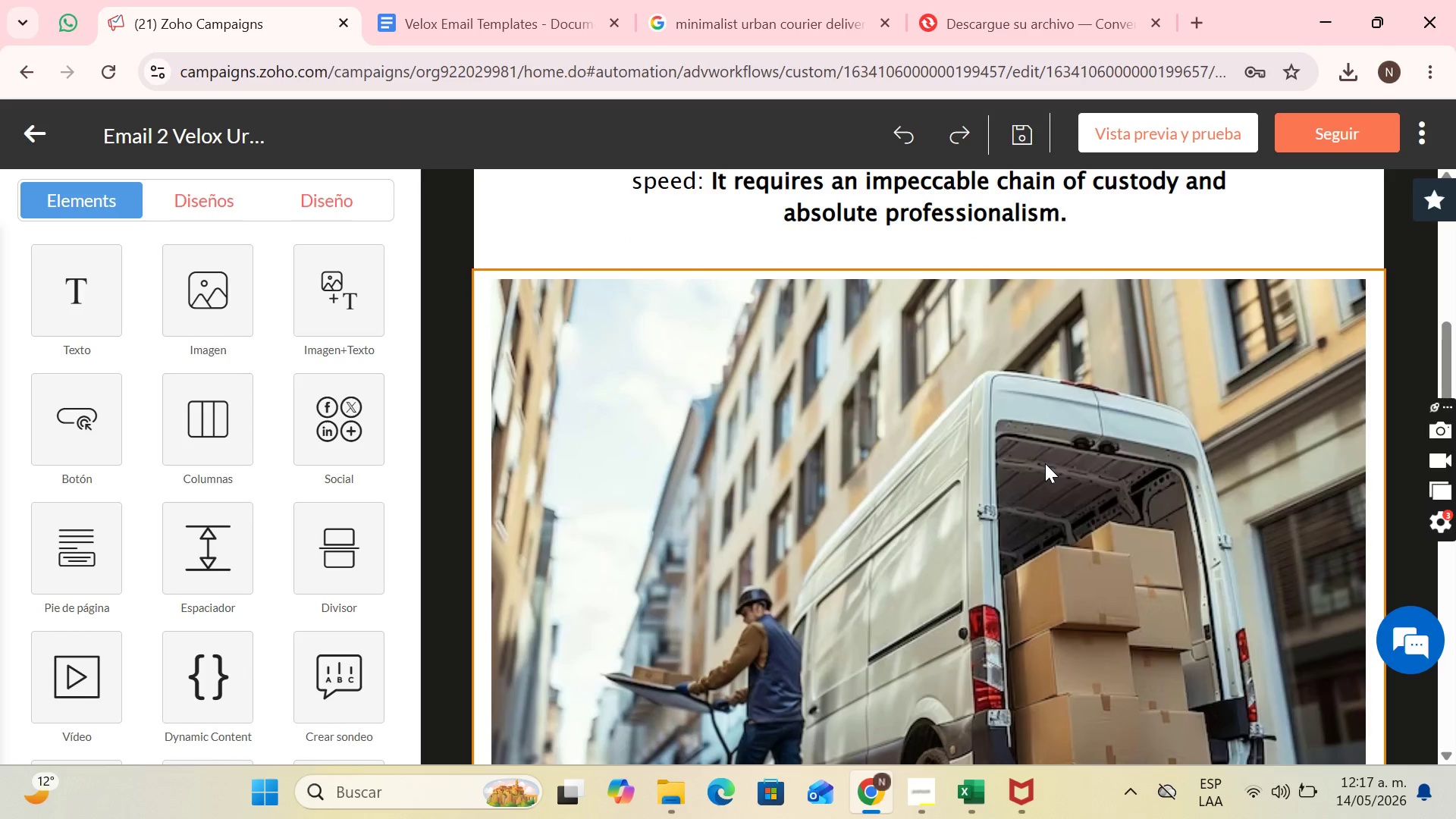 
wait(5.84)
 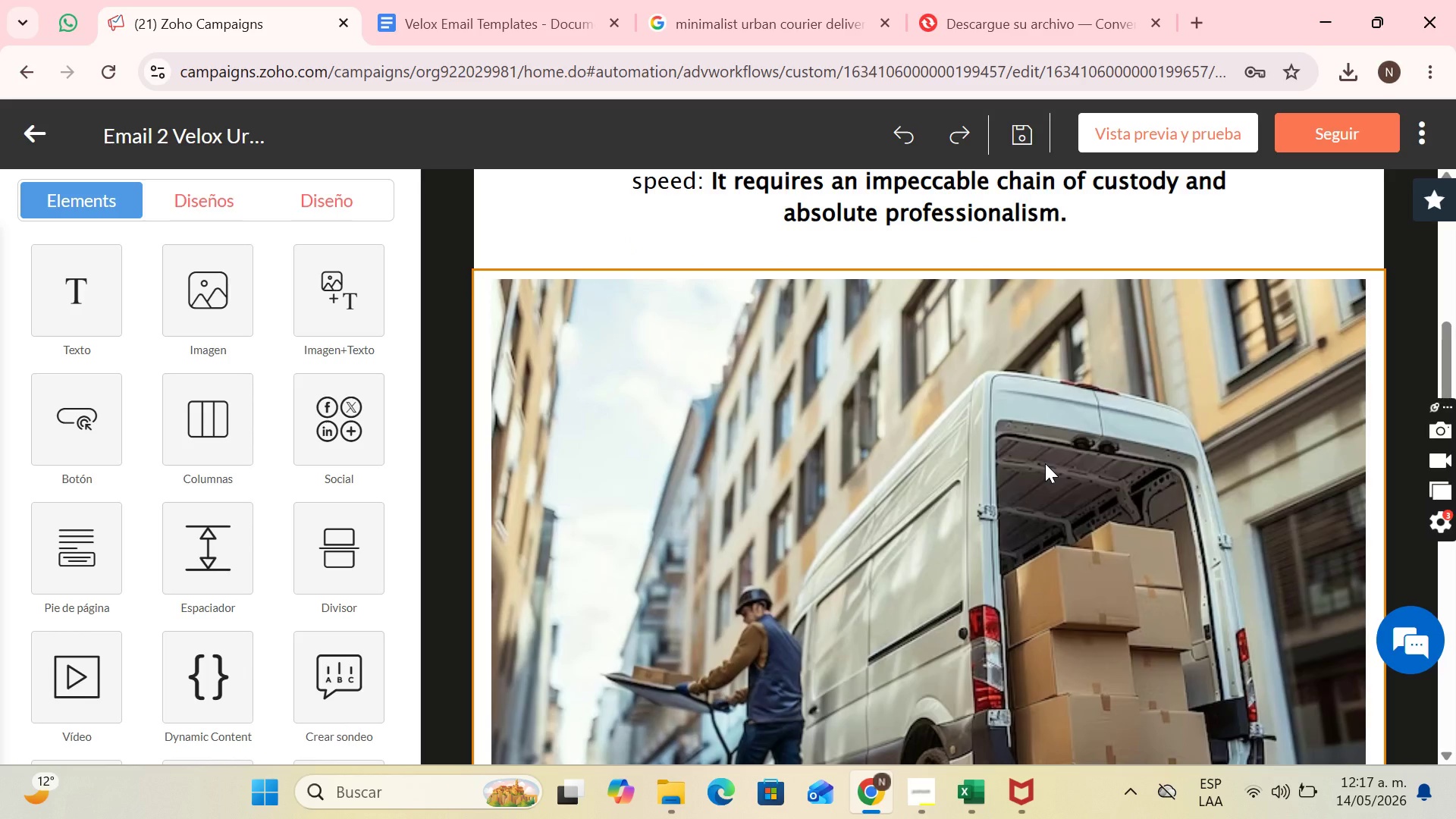 
scroll: coordinate [916, 462], scroll_direction: up, amount: 4.0
 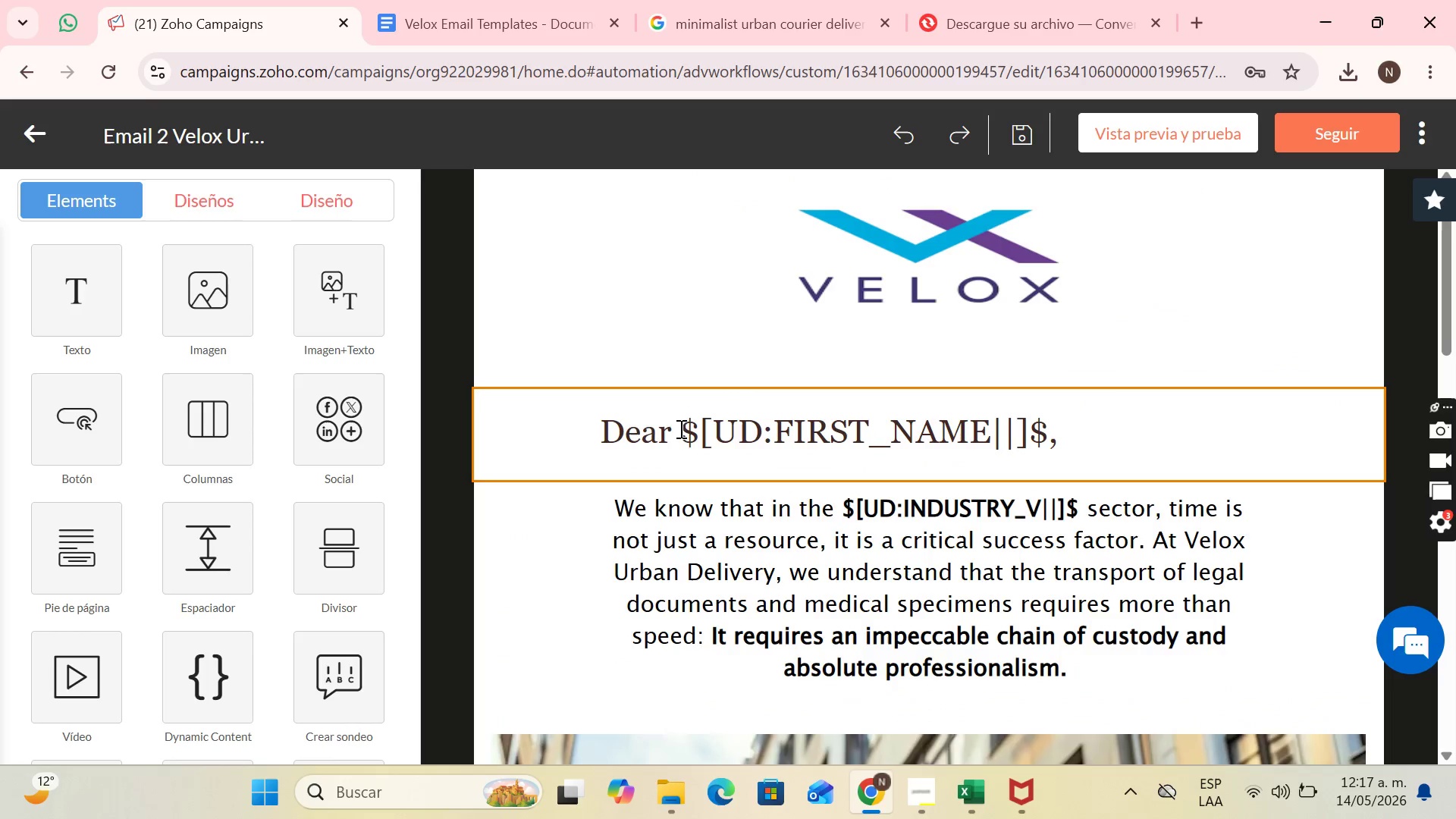 
left_click([674, 433])
 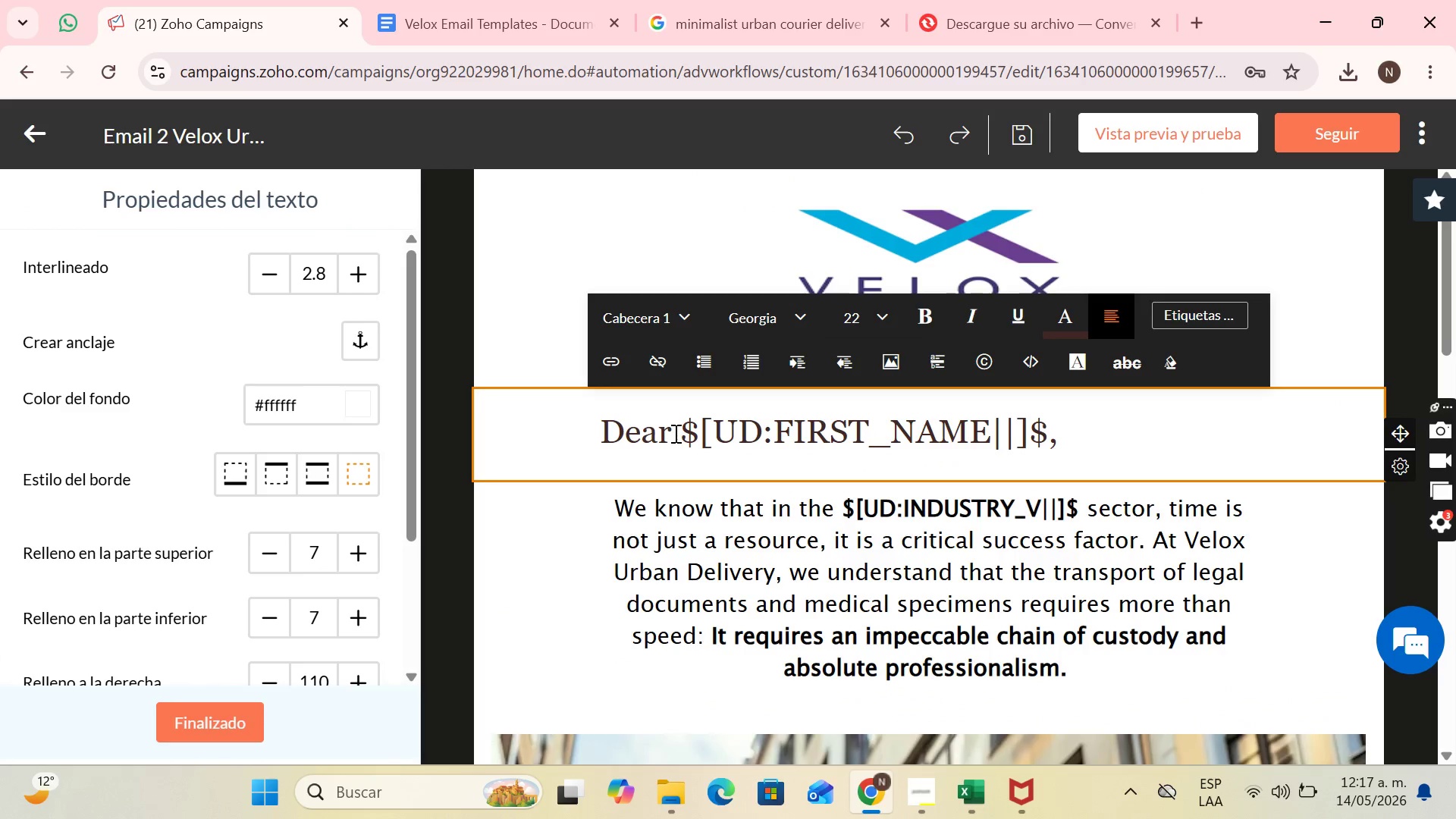 
key(Backspace)
key(Backspace)
key(Backspace)
key(Backspace)
type(Hello,)
 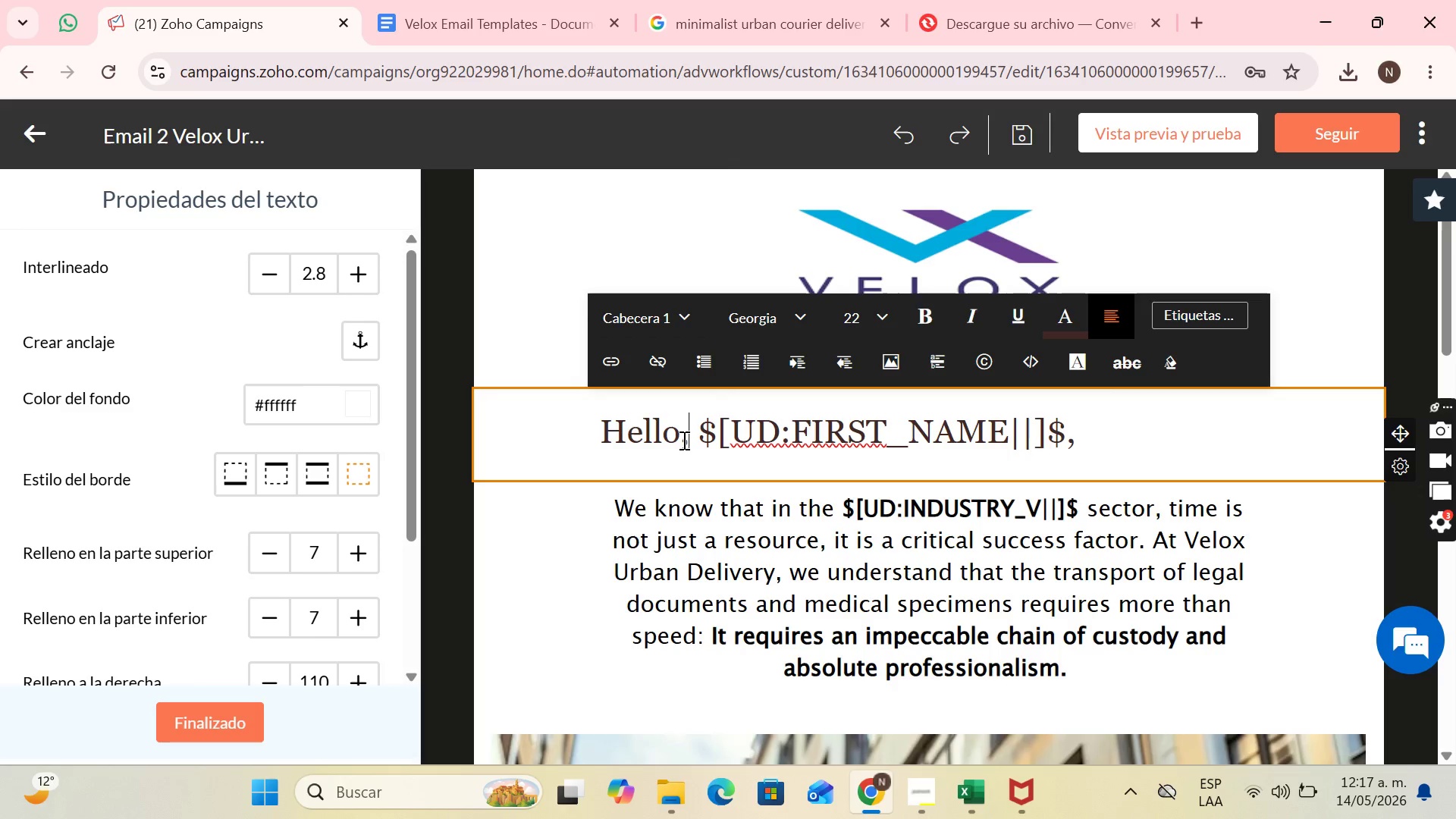 
scroll: coordinate [952, 446], scroll_direction: down, amount: 10.0
 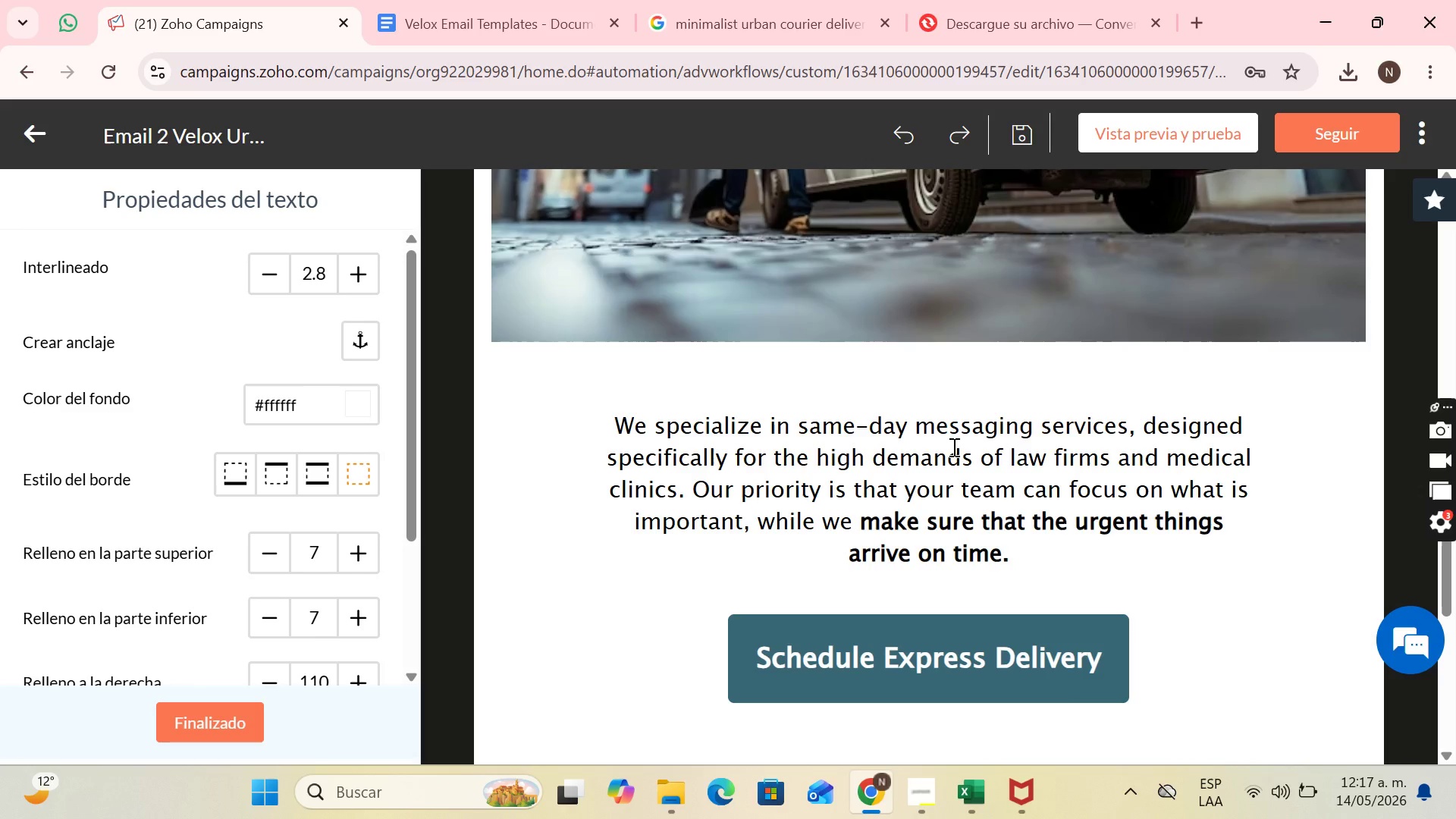 
wait(5.6)
 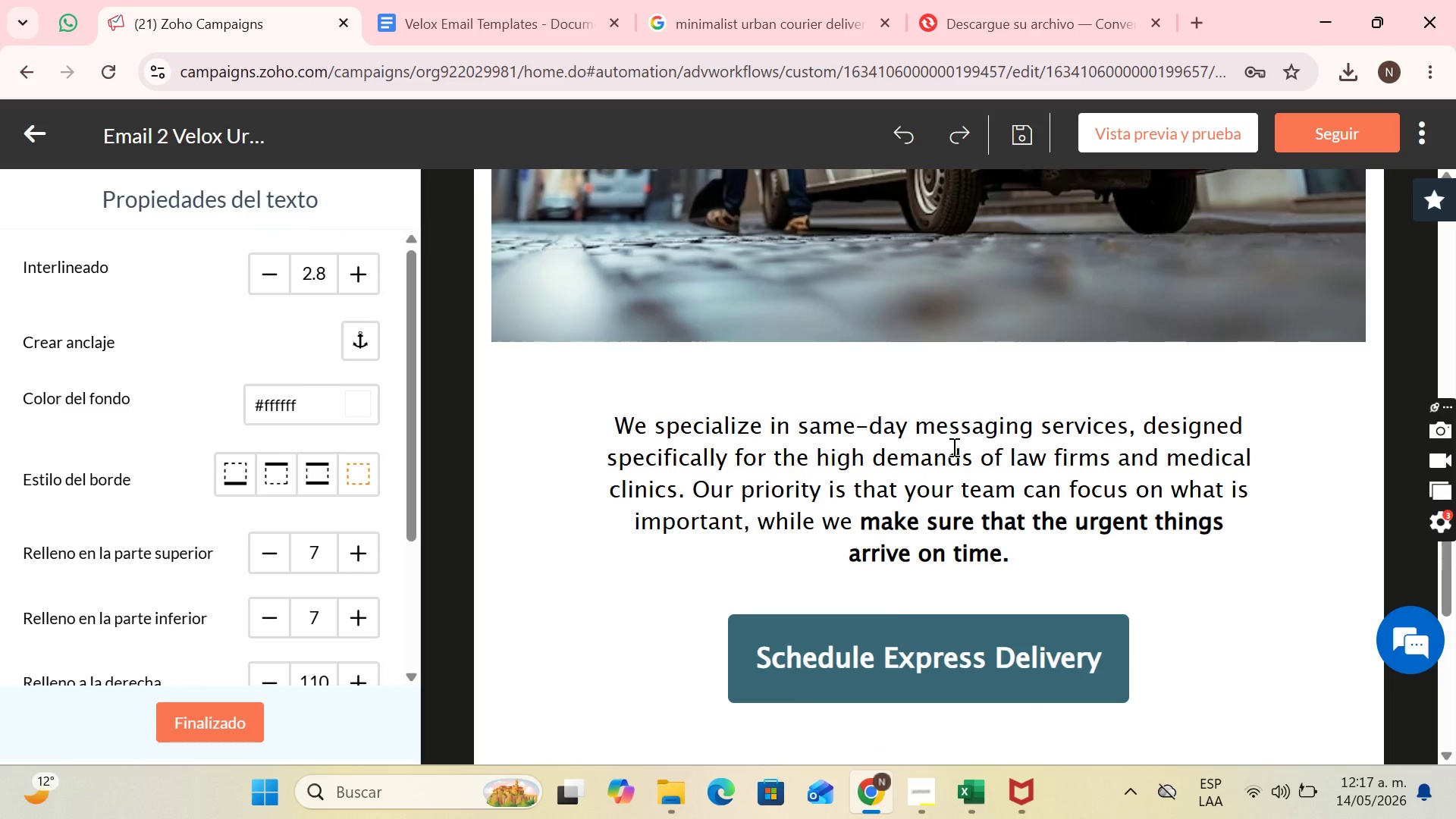 
scroll: coordinate [952, 454], scroll_direction: up, amount: 11.0
 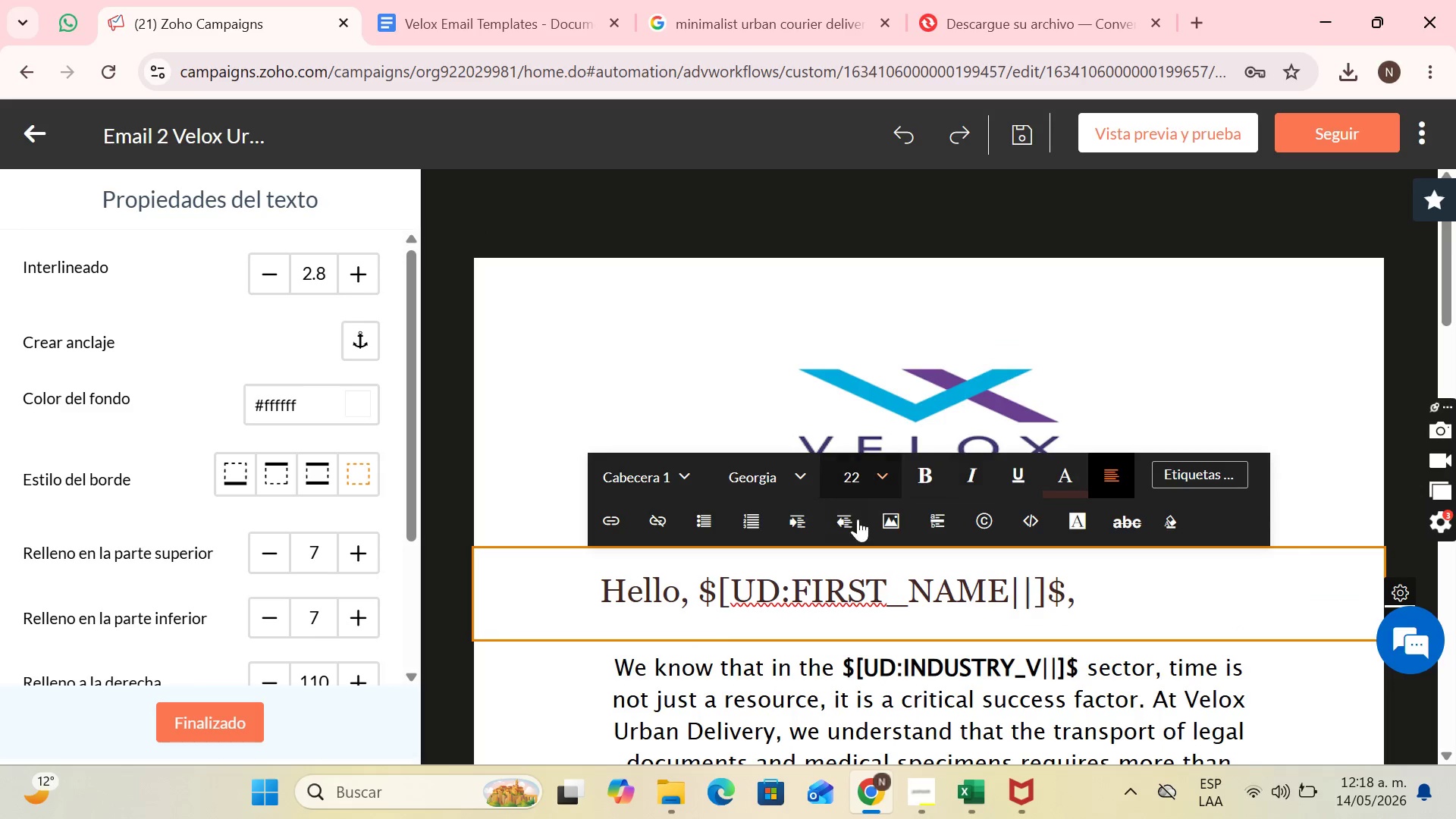 
scroll: coordinate [941, 558], scroll_direction: down, amount: 7.0
 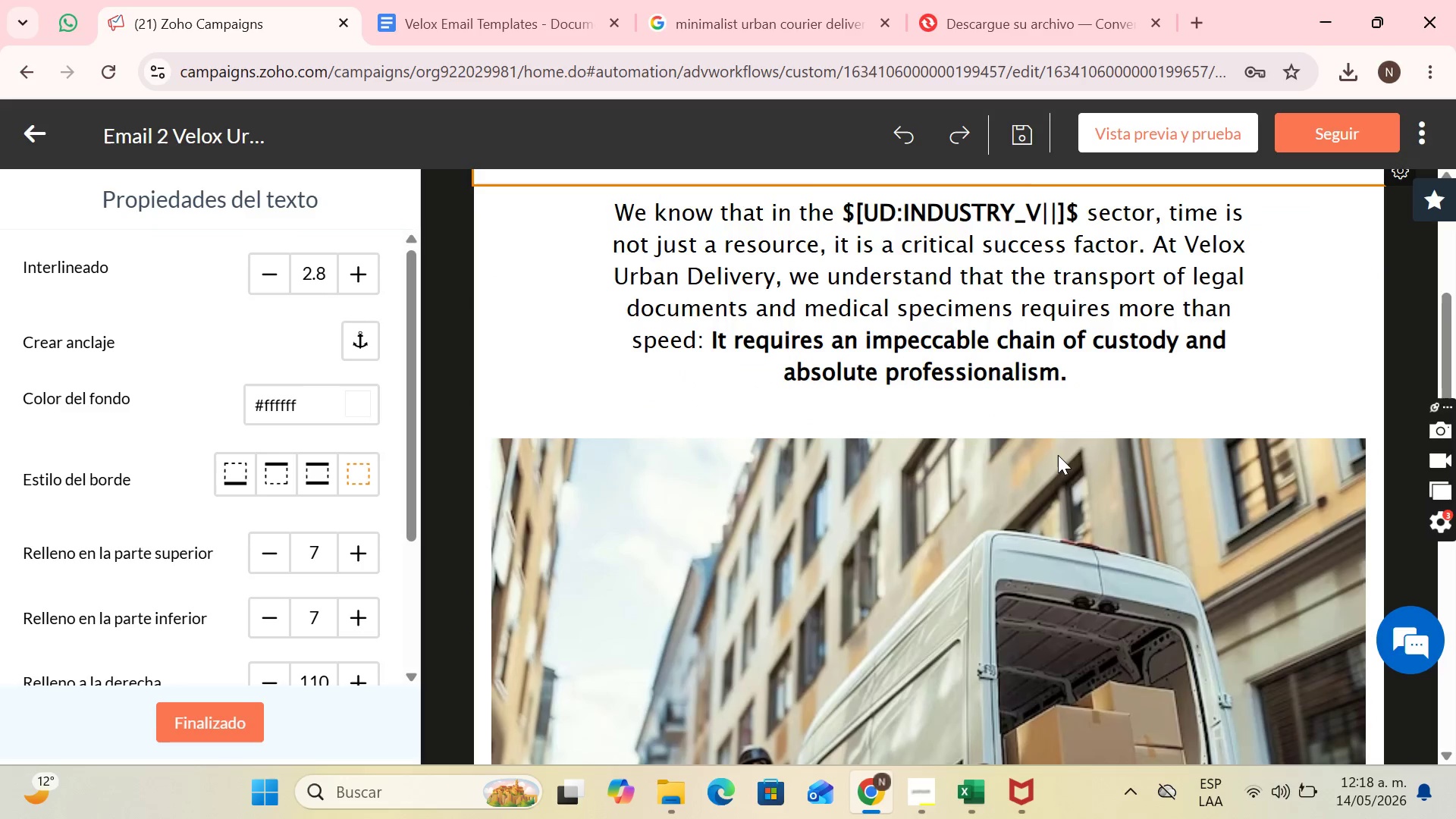 
scroll: coordinate [1058, 456], scroll_direction: up, amount: 2.0
 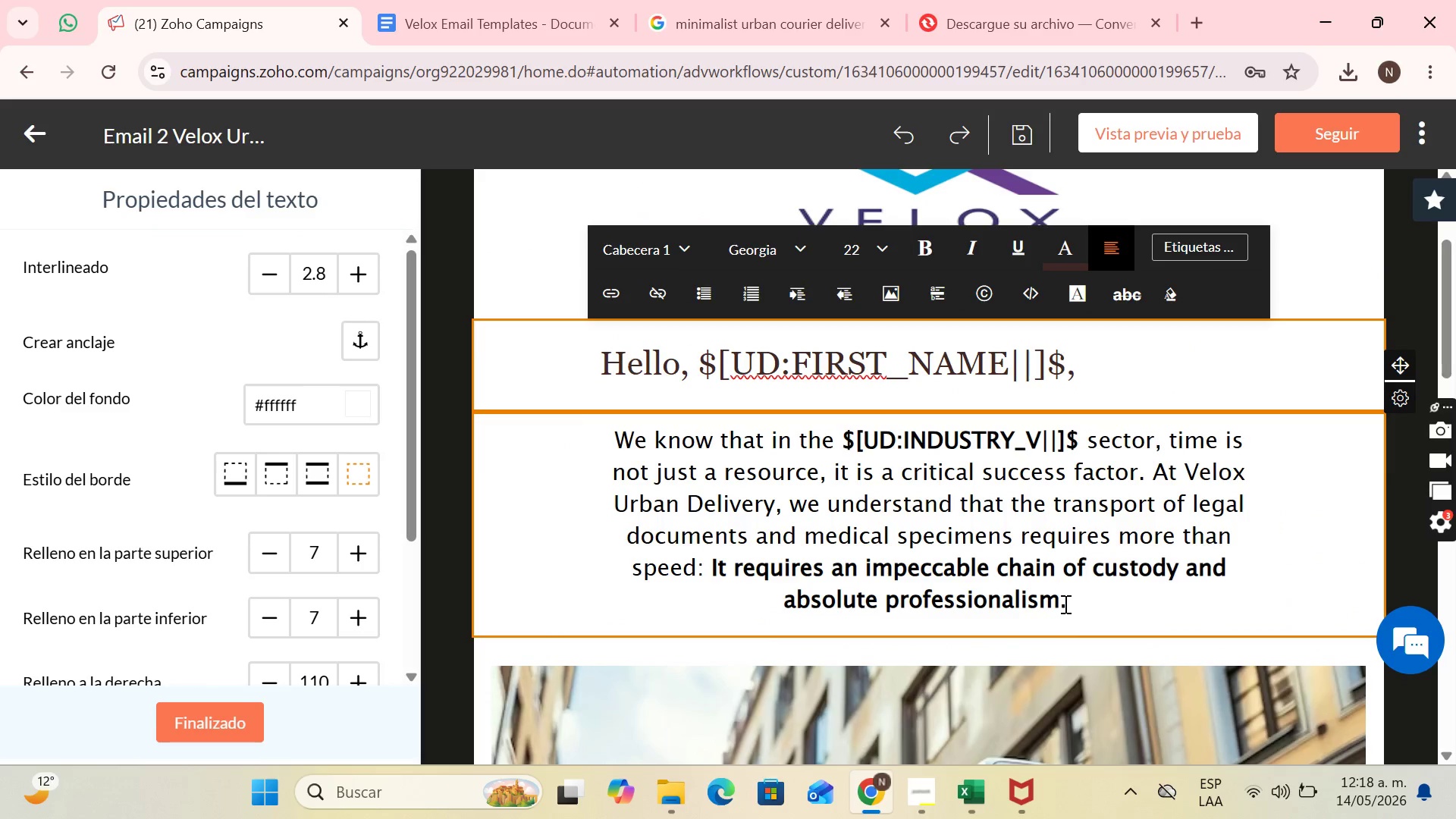 
left_click_drag(start_coordinate=[1065, 604], to_coordinate=[639, 397])
 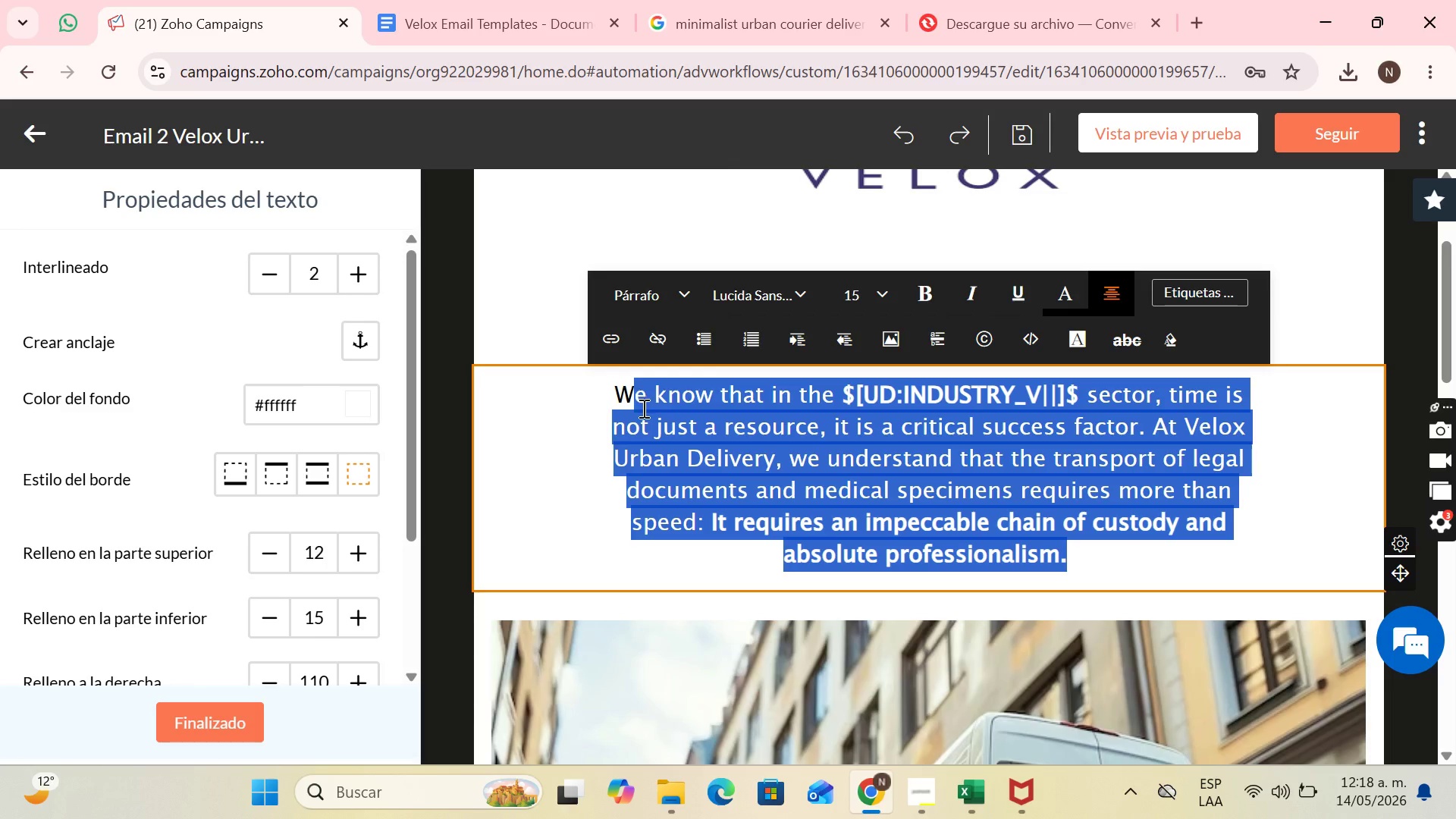 
wait(18.16)
 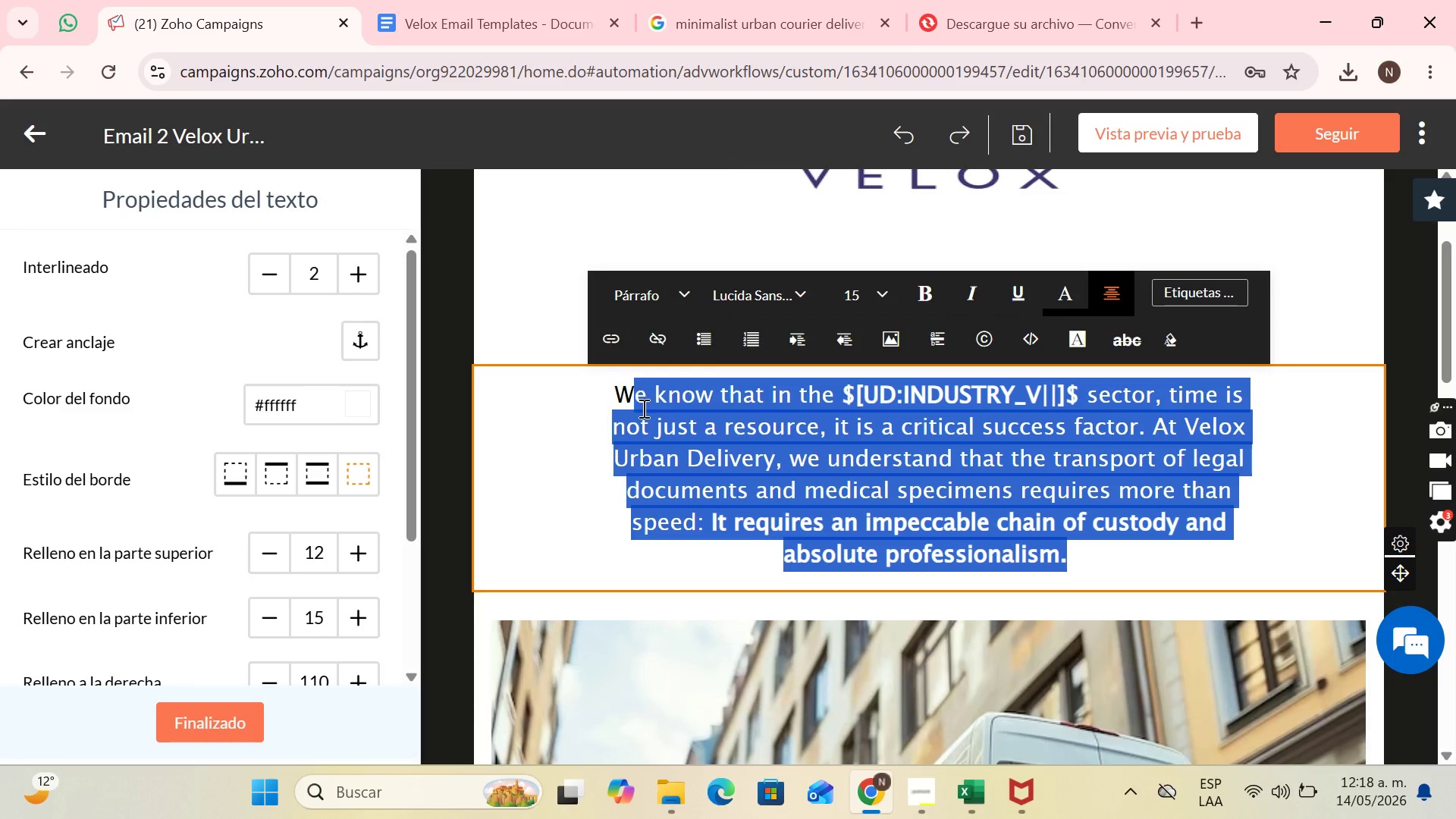 
key(CapsLock)
 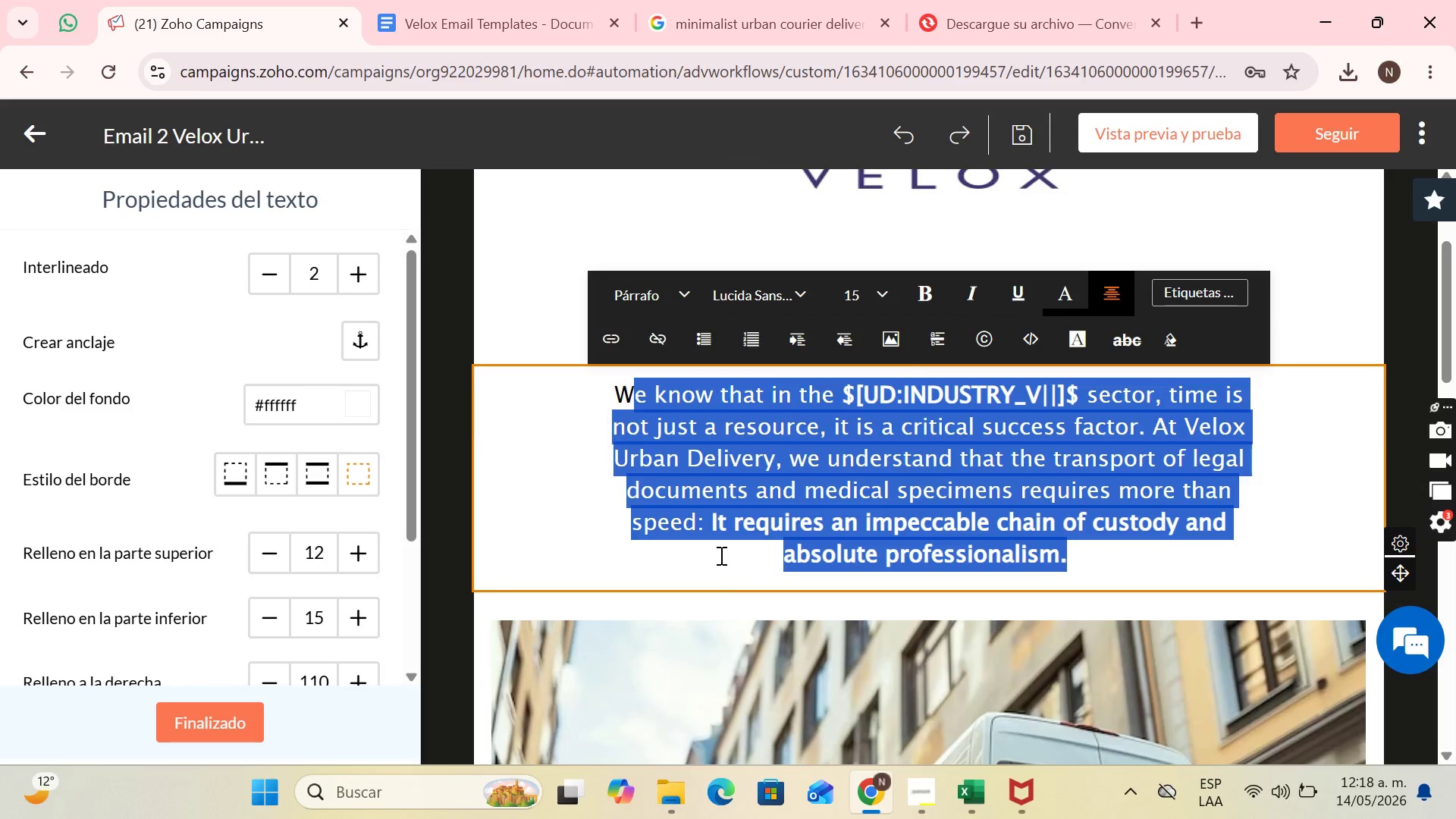 
key(I)
 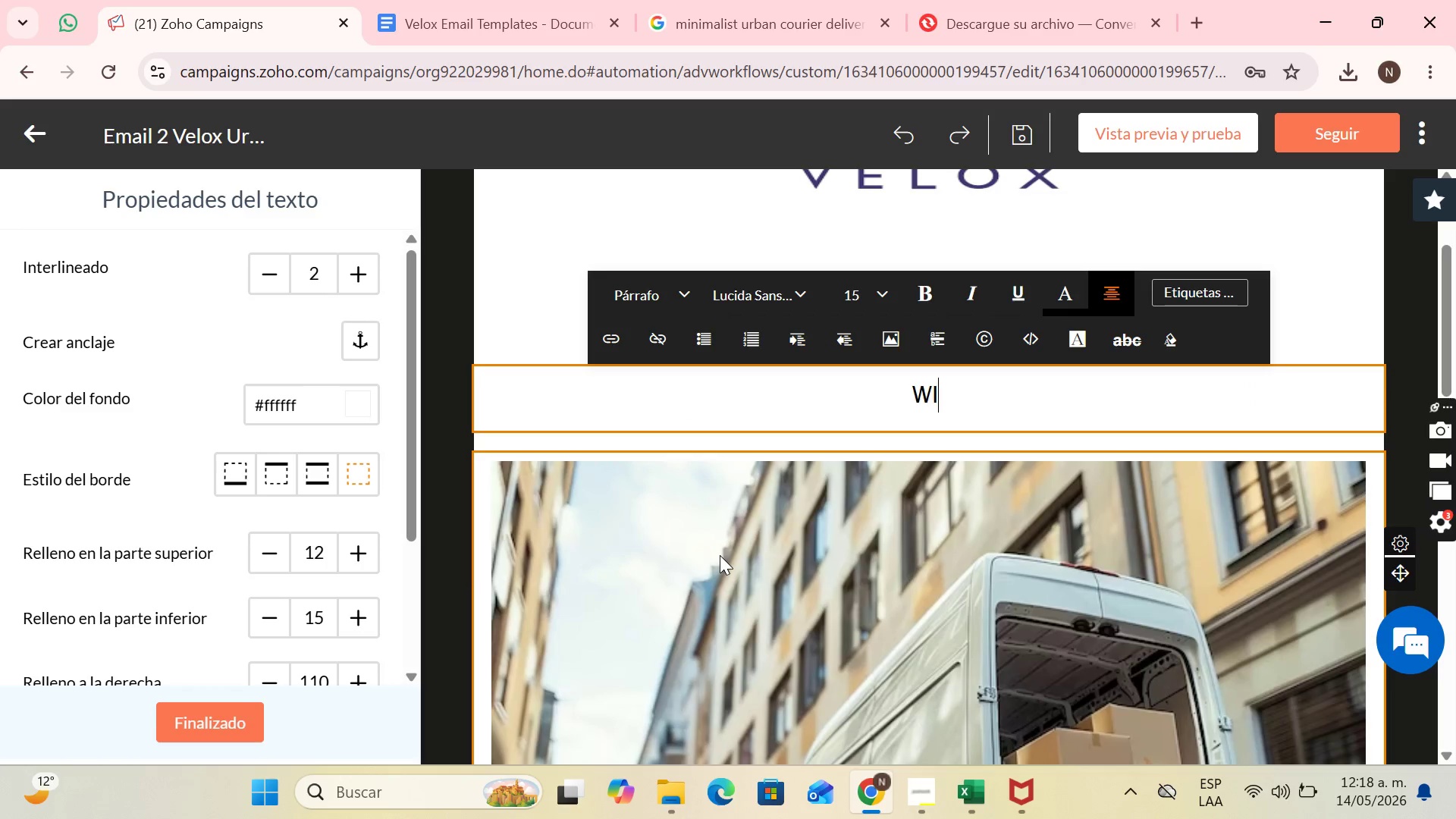 
key(CapsLock)
 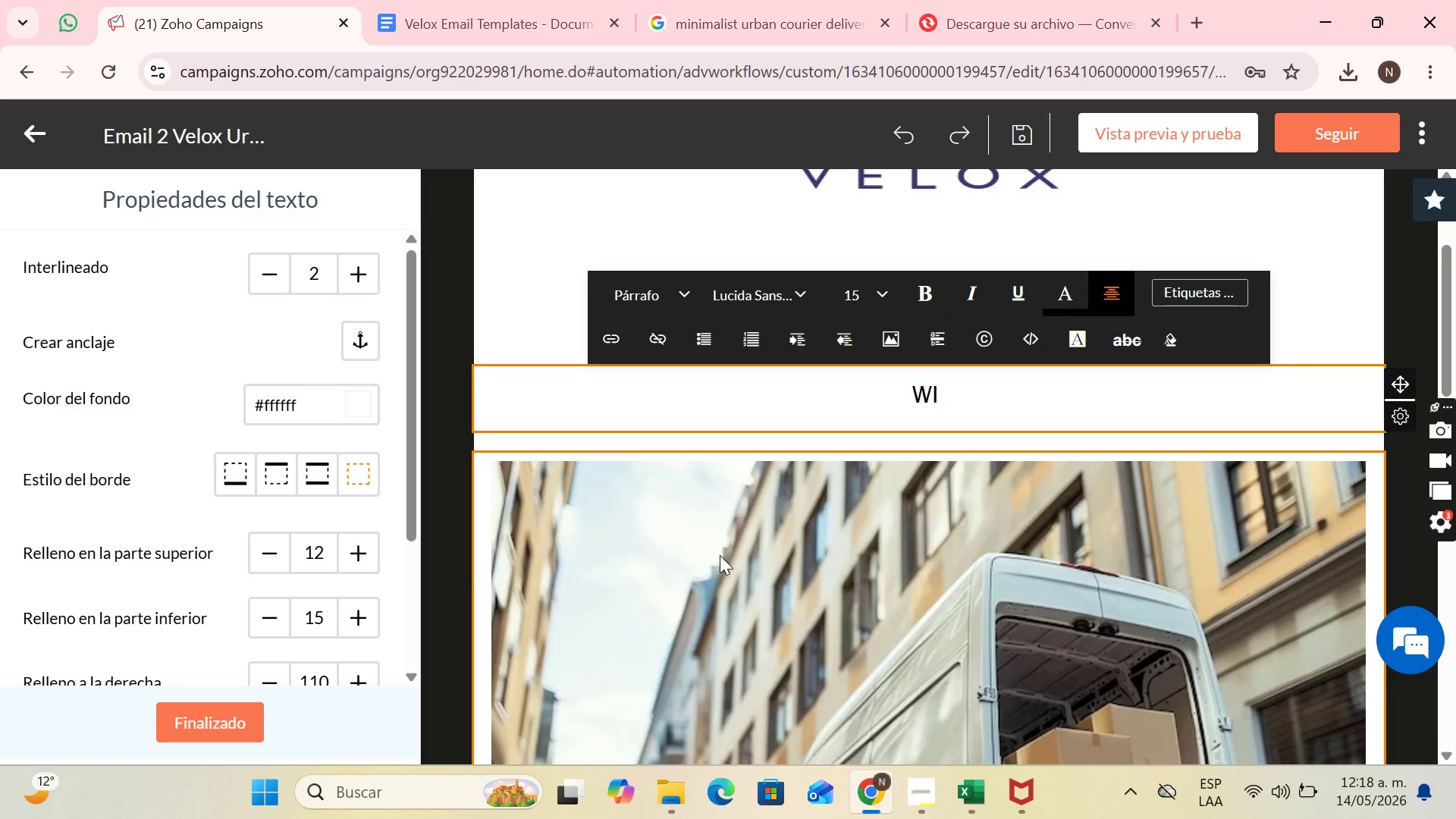 
key(ArrowLeft)
 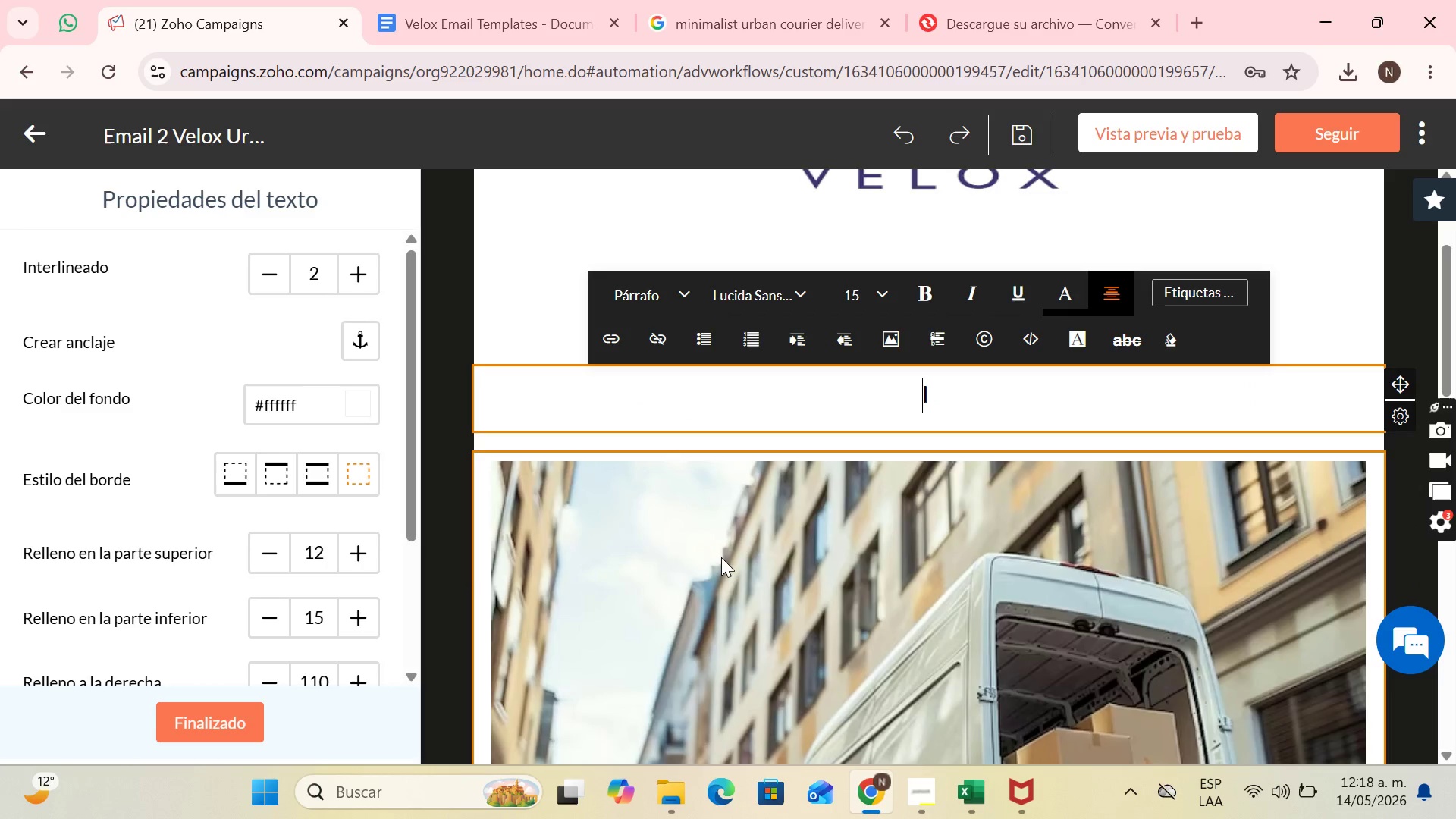 
key(Backspace)
 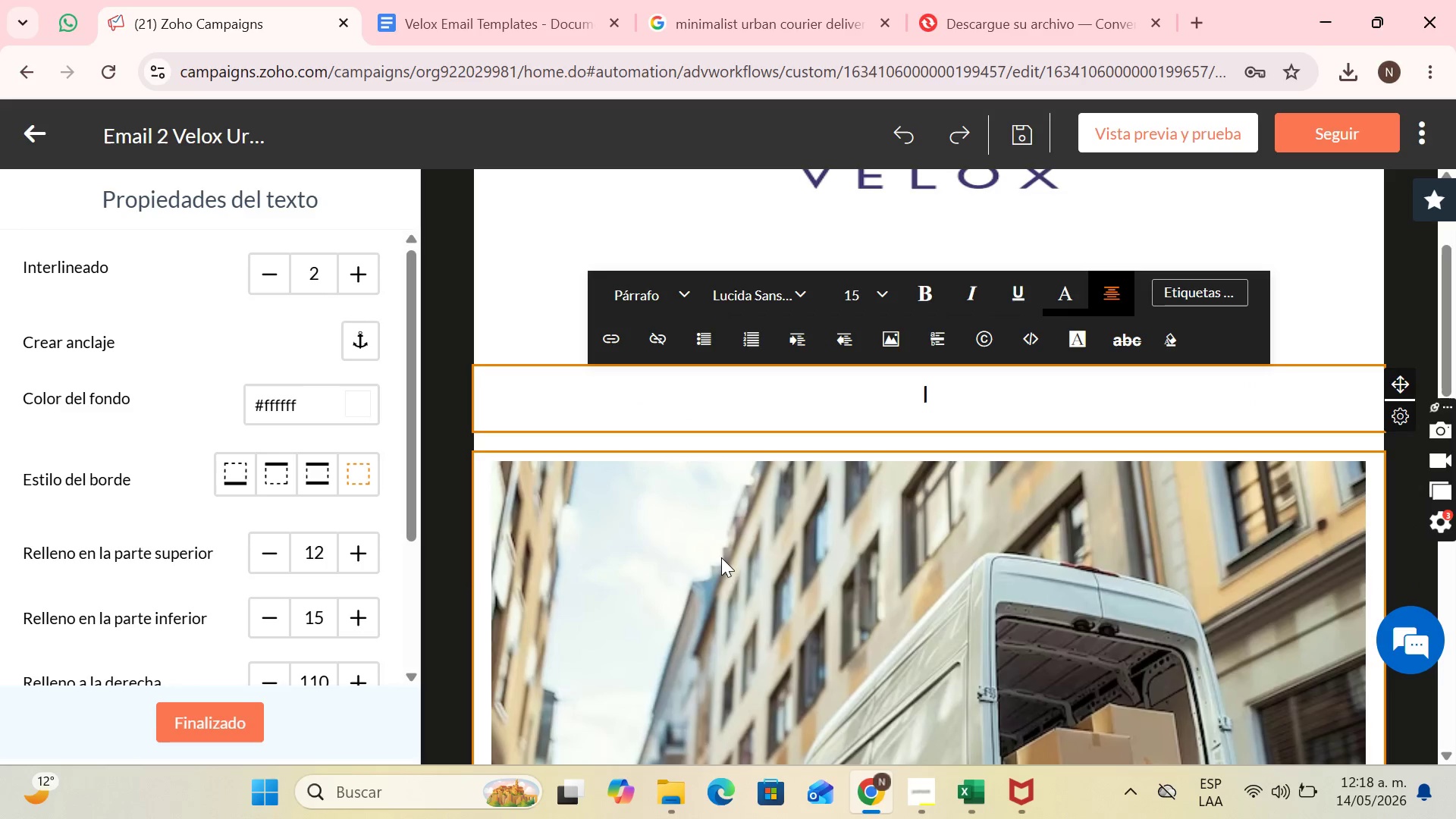 
key(ArrowRight)
 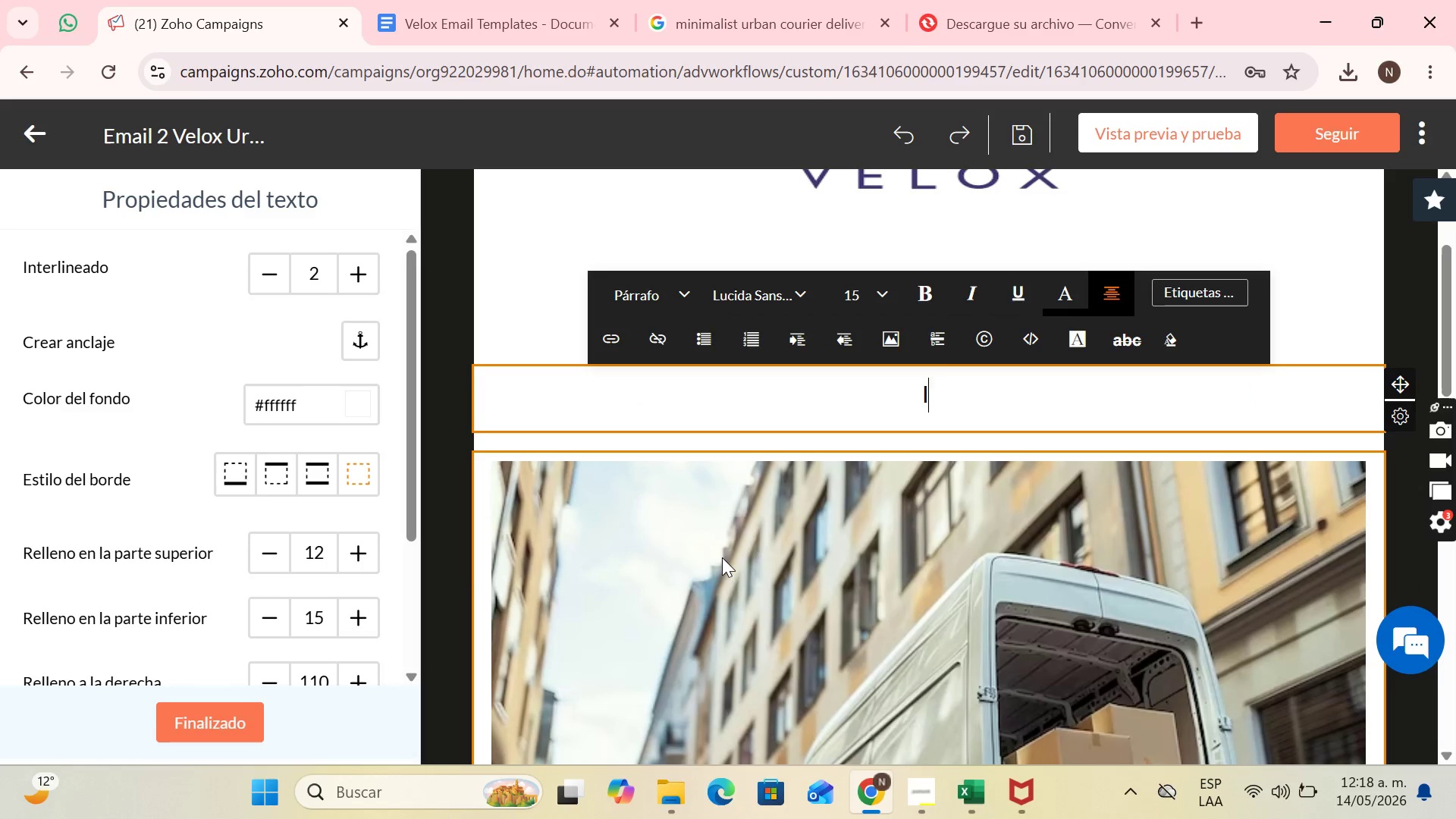 
type(n the )
 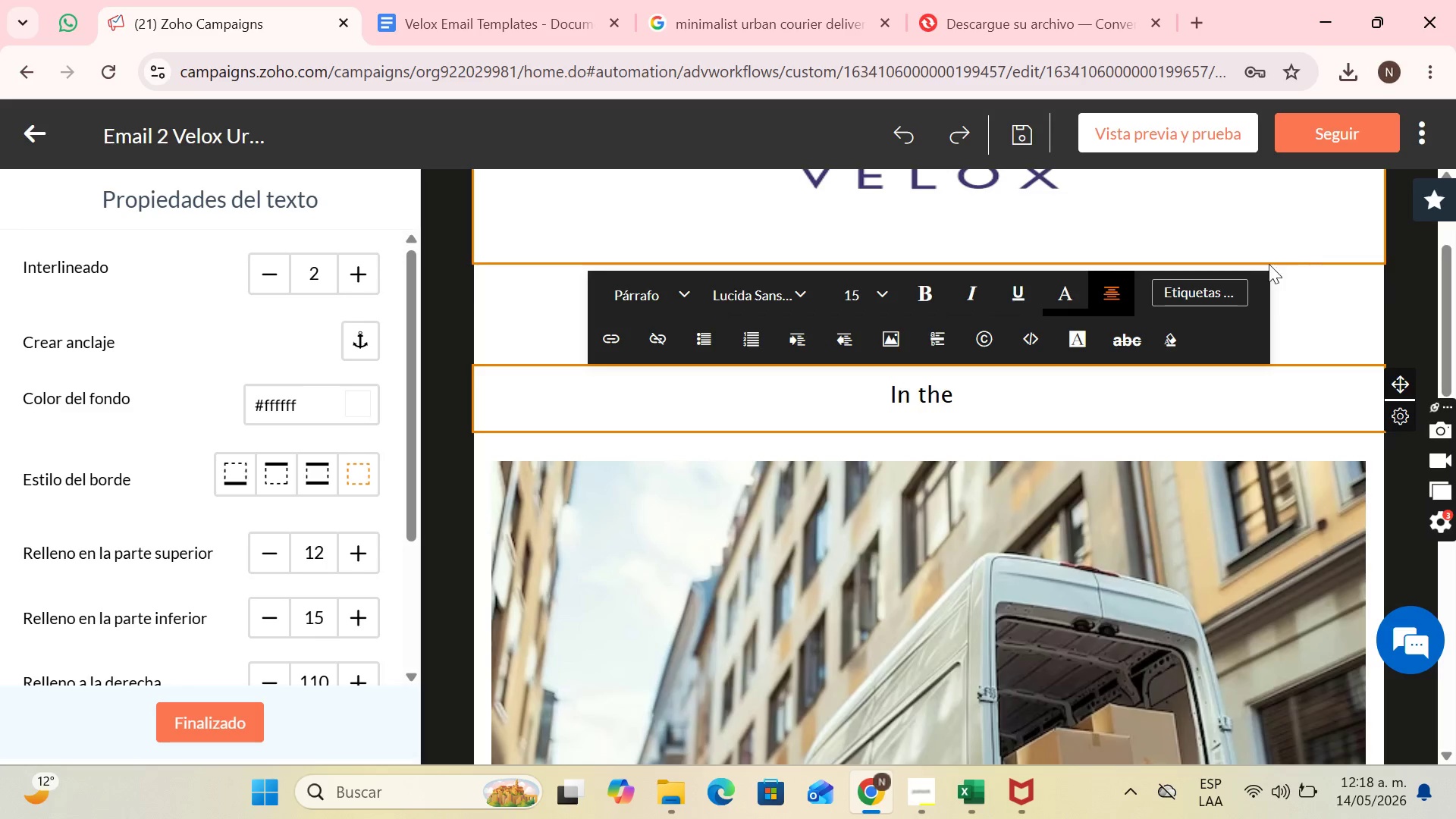 
left_click([1205, 293])
 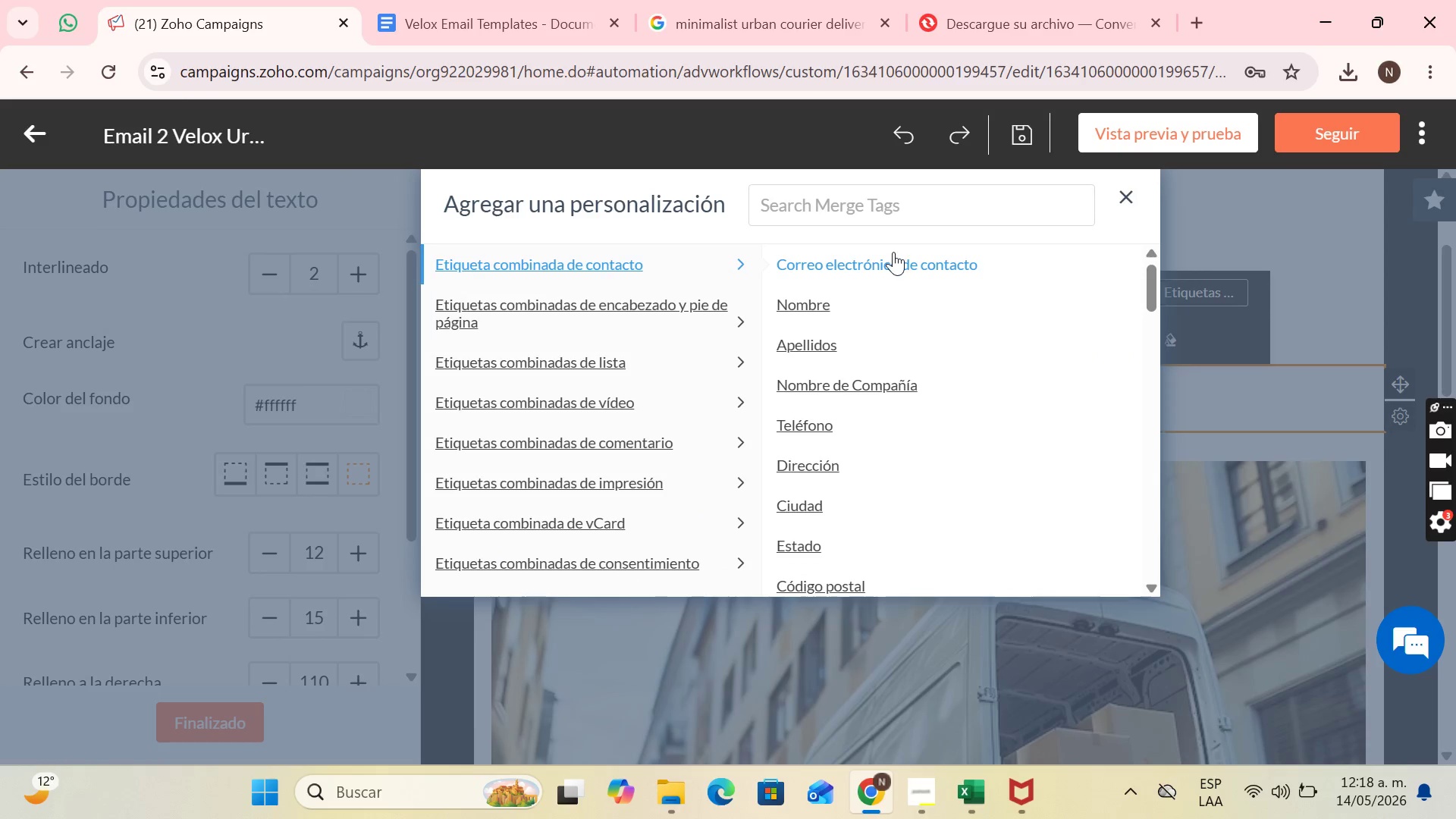 
left_click([893, 206])
 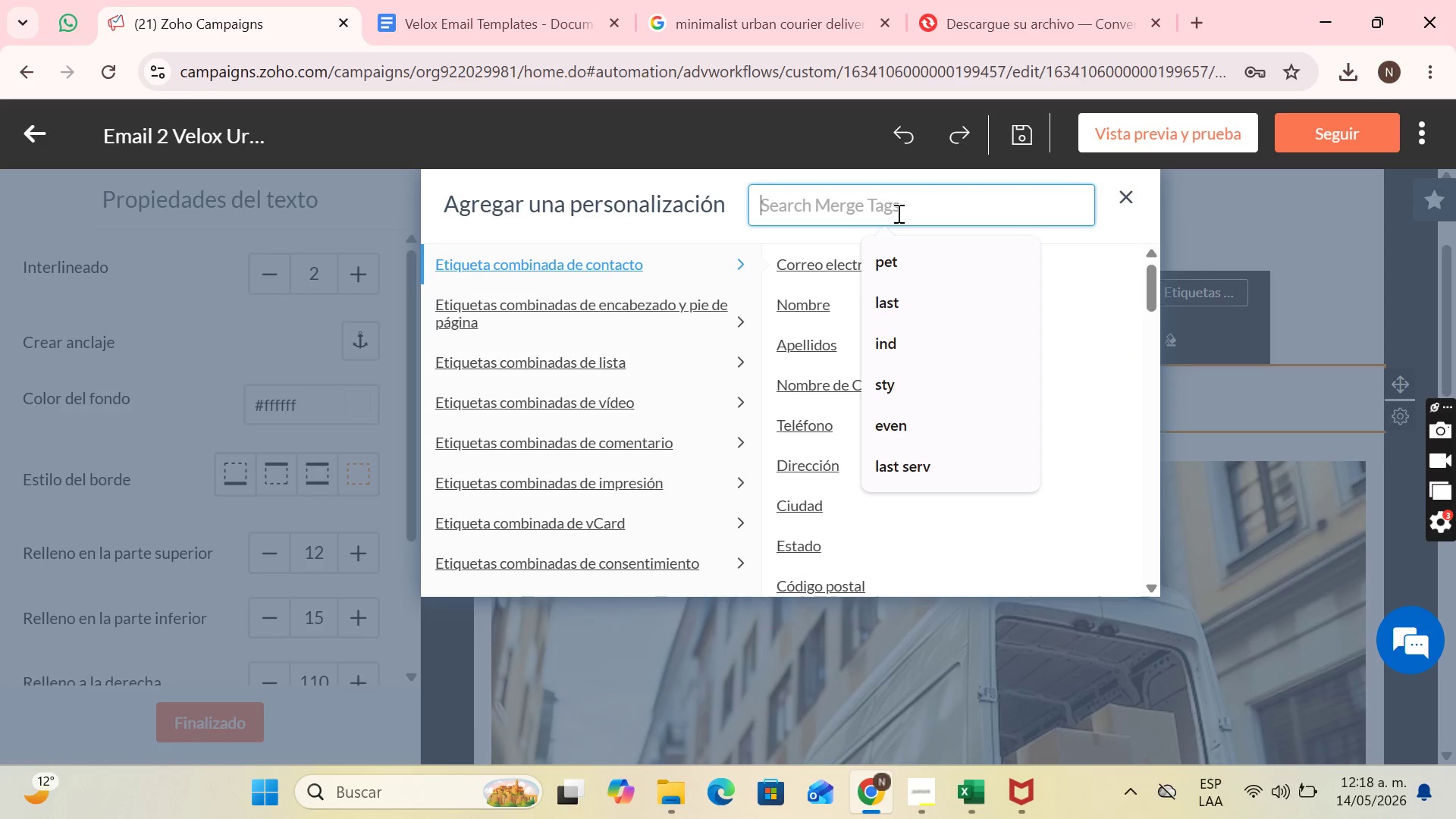 
type(ind)
 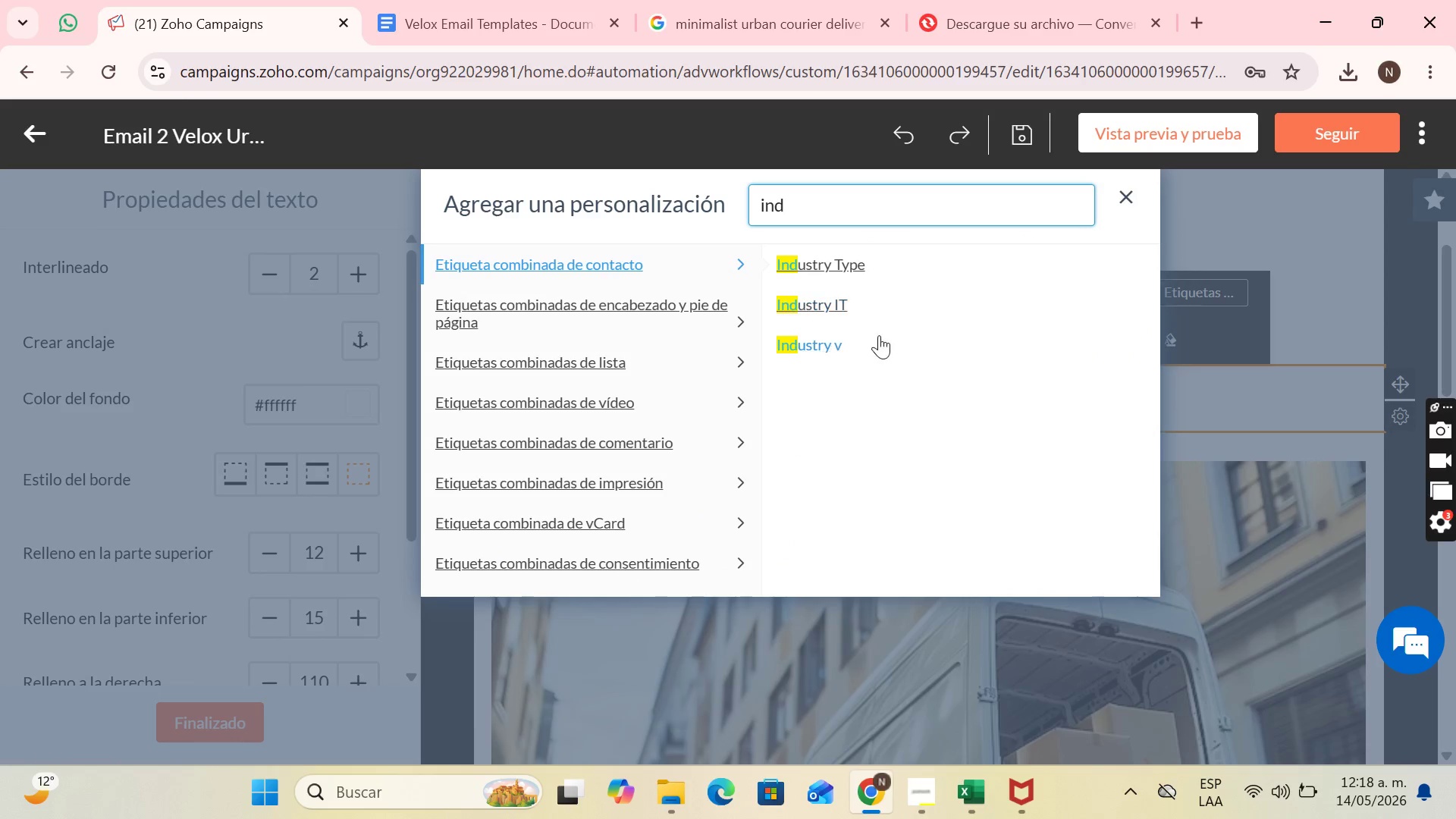 
left_click([836, 342])
 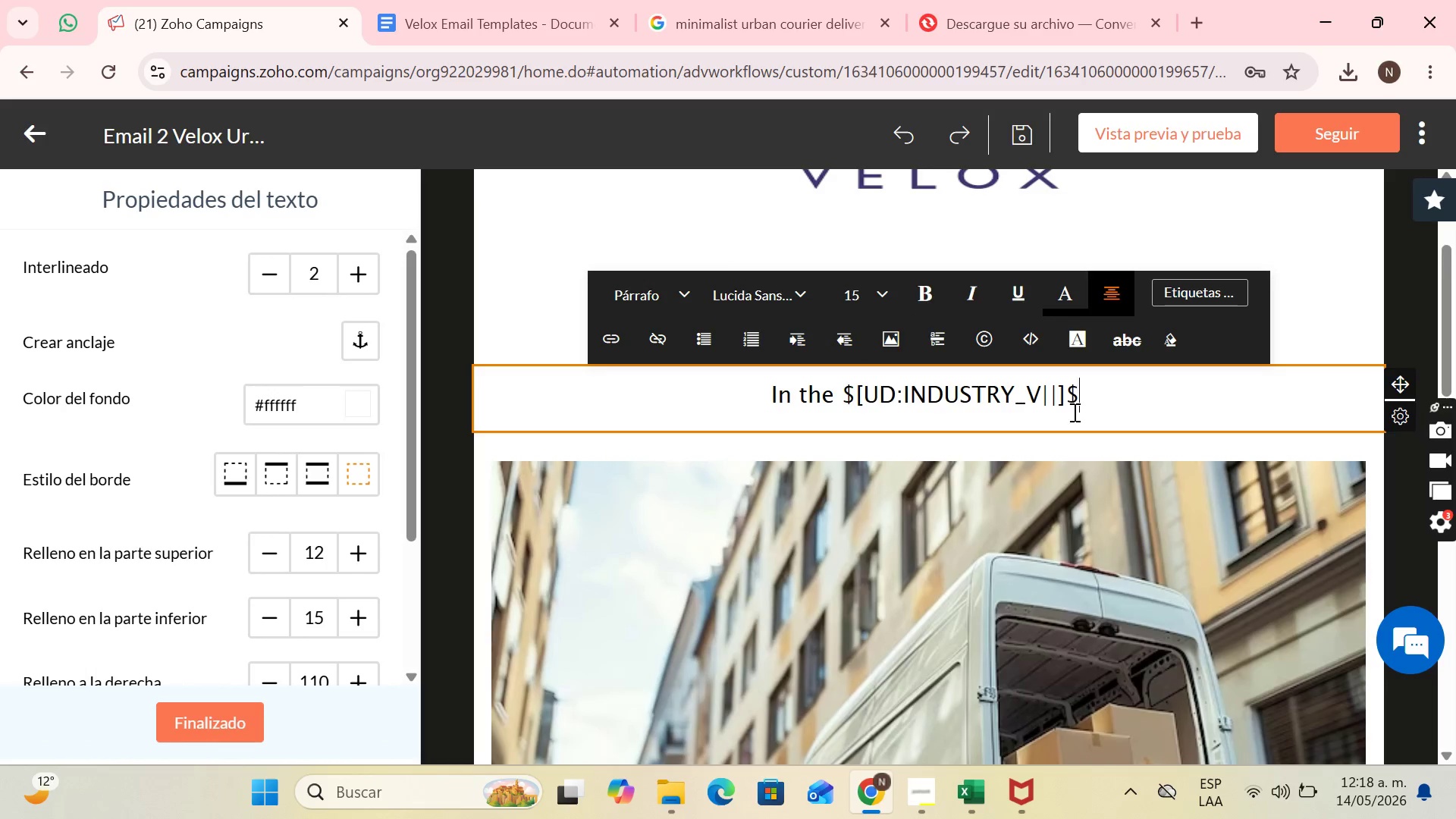 
type( S)
key(Backspace)
type(sector )
key(Backspace)
type(, a delay or error in delivery is noy)
key(Backspace)
type(t only an inconvenience, it is a professional risk. At Velox,we)
key(Backspace)
key(Backspace)
type( we have perfected an)
 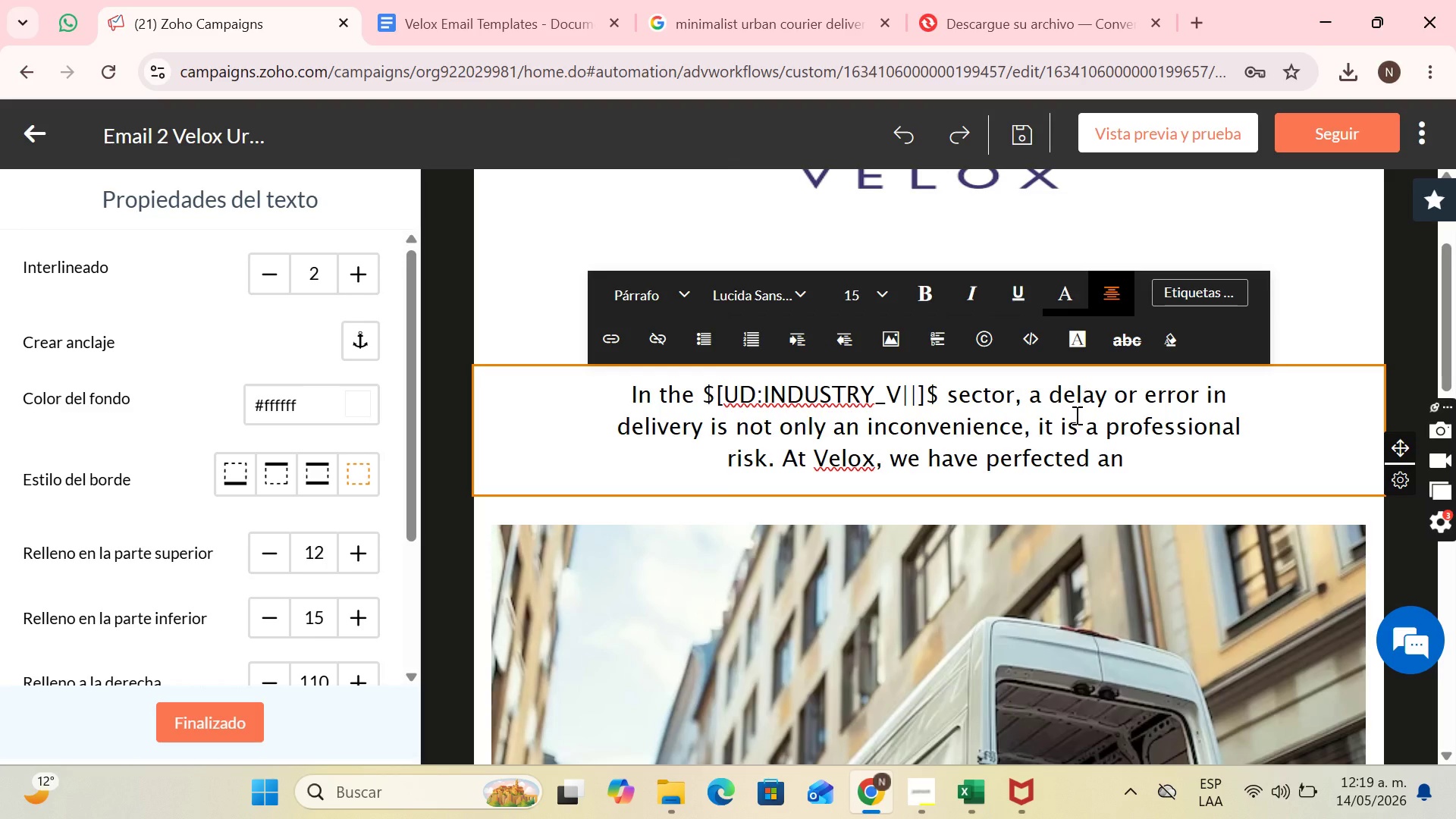 
type( urban logistics system where the security of each legal doume)
key(Backspace)
key(Backspace)
key(Backspace)
key(Backspace)
type(c)
key(Backspace)
type(ocument and the integrity of each medical)
 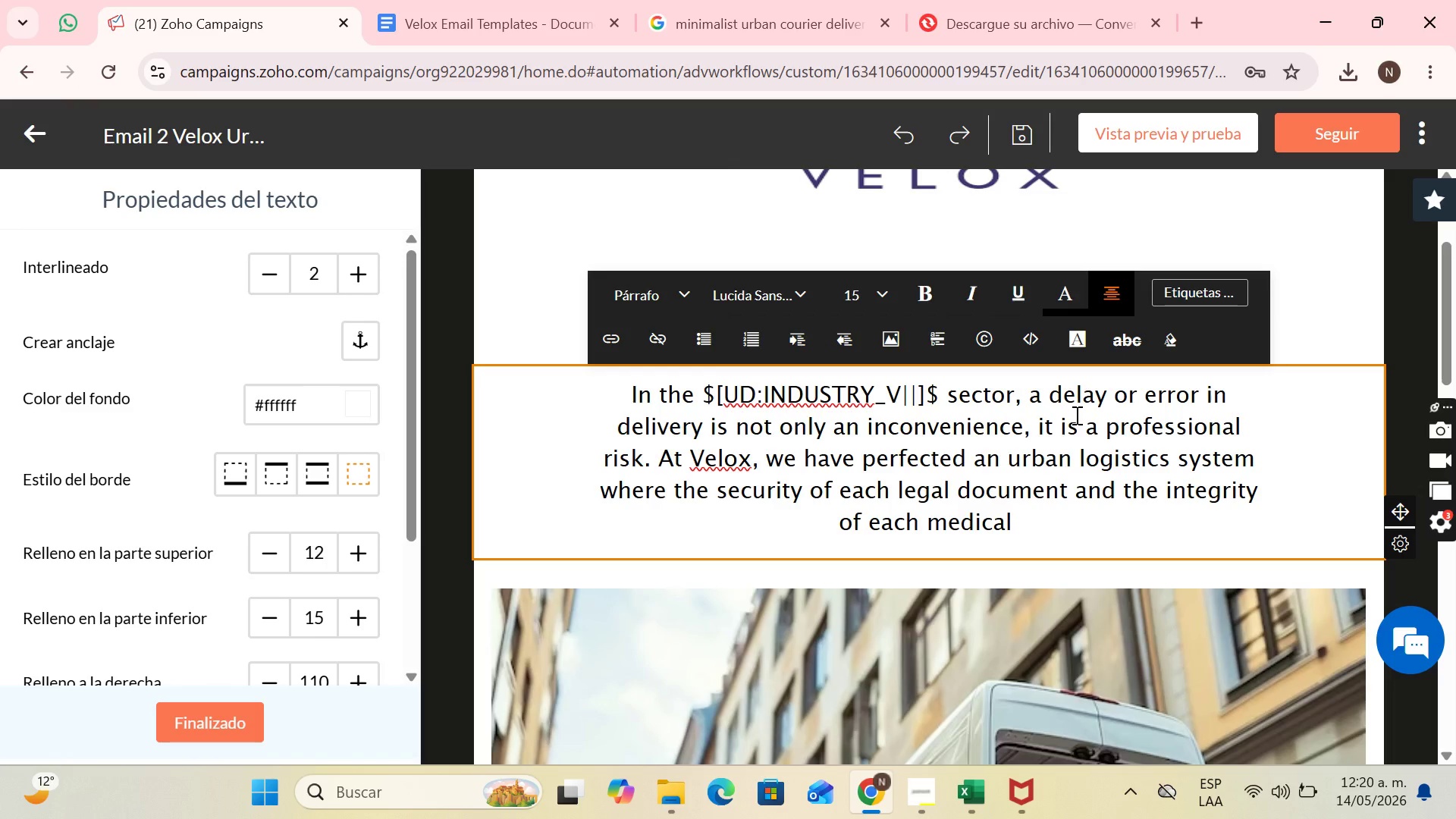 
type( sm)
key(Backspace)
type(ample)
 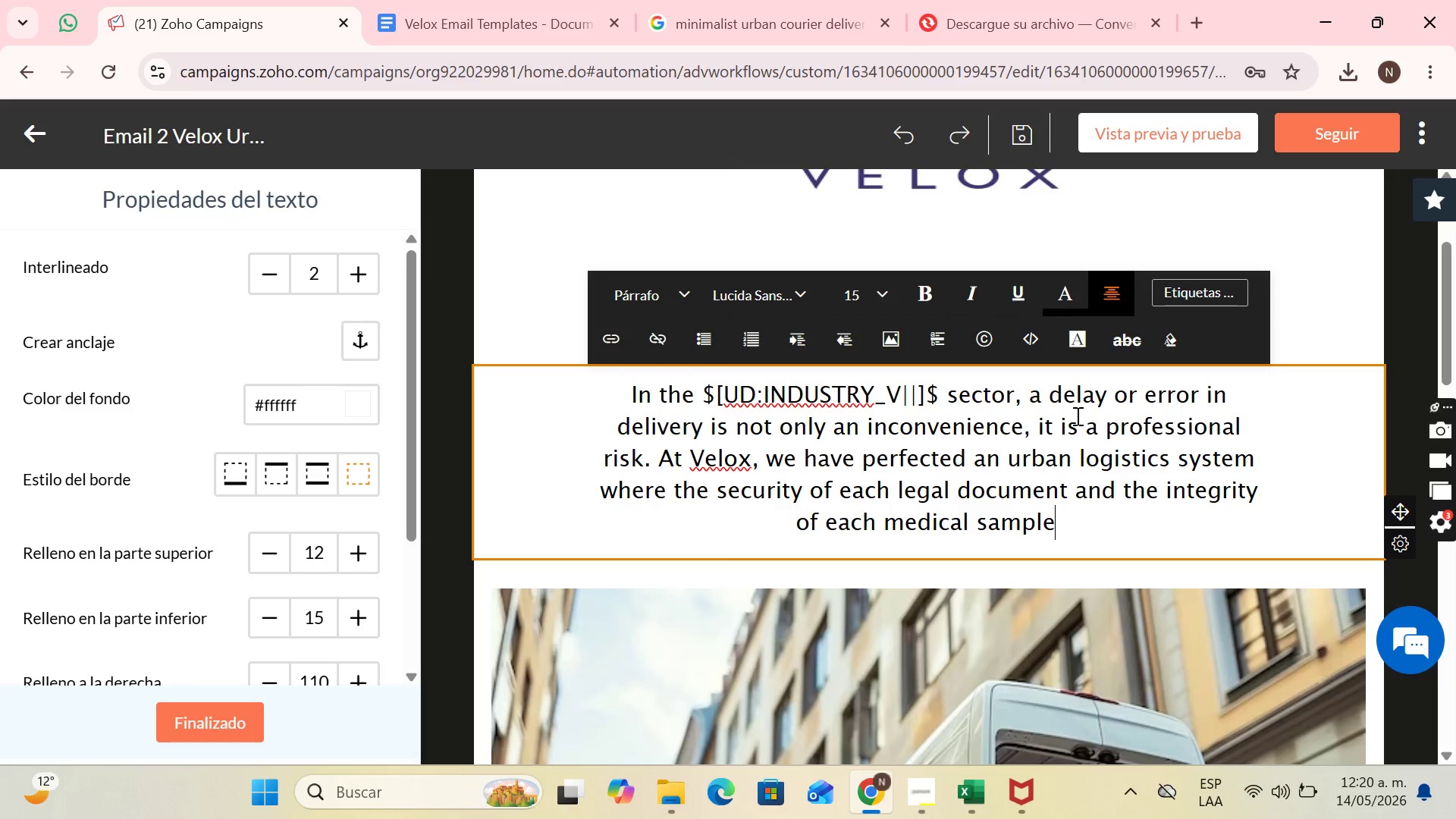 
type( are our only success metric.)
 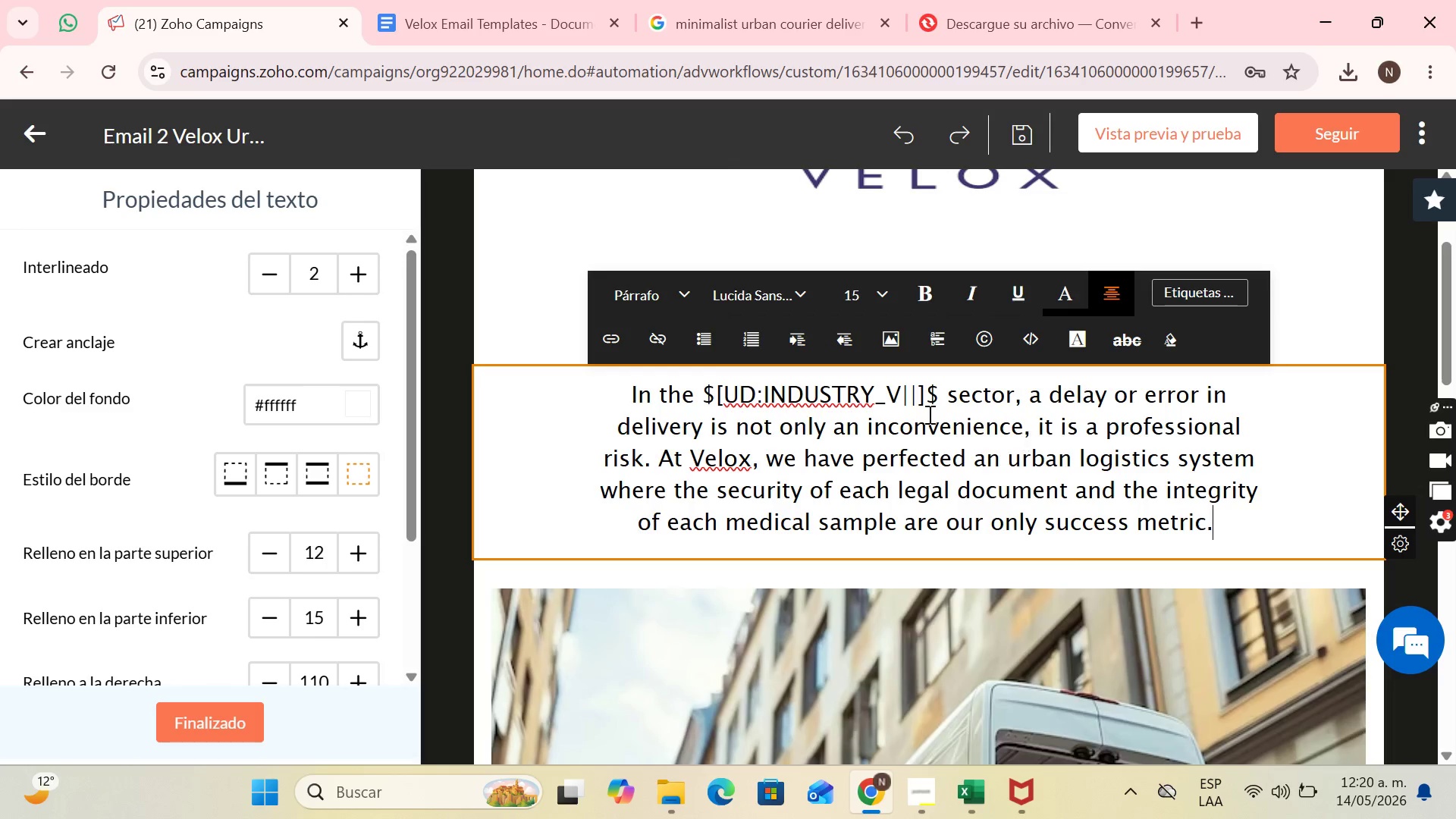 
scroll: coordinate [948, 441], scroll_direction: down, amount: 9.0
 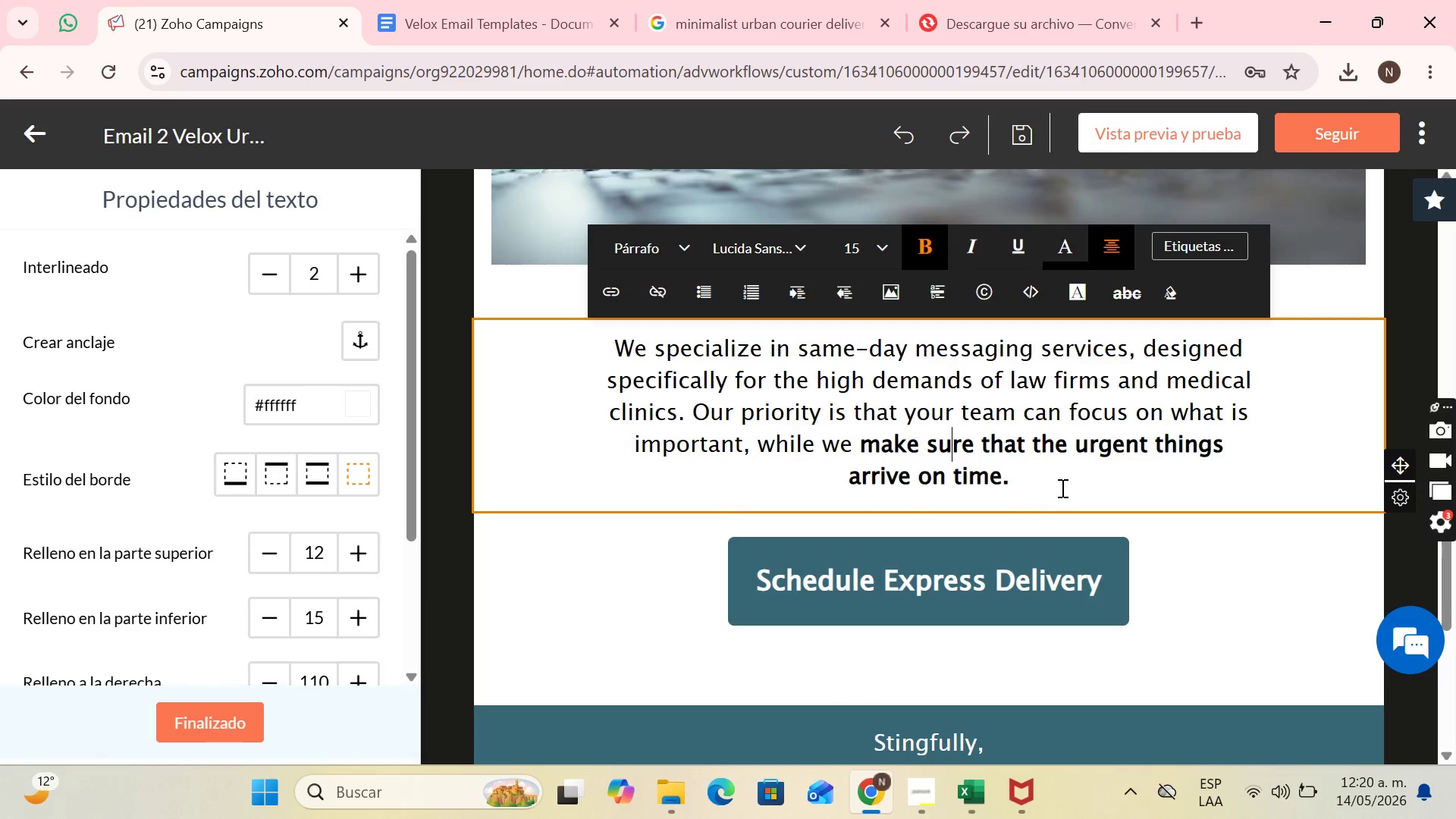 
left_click_drag(start_coordinate=[1047, 482], to_coordinate=[640, 348])
 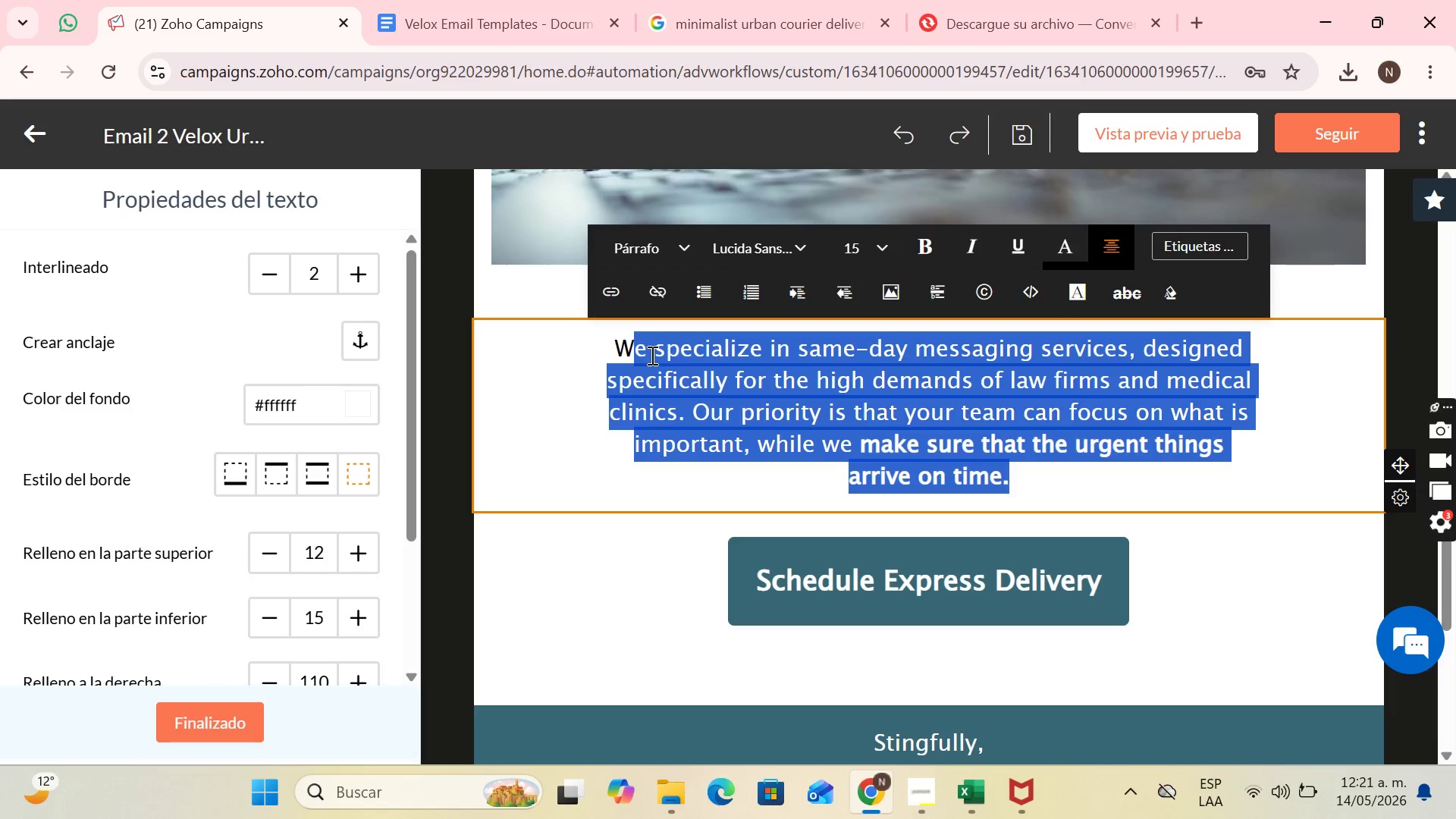 
wait(20.73)
 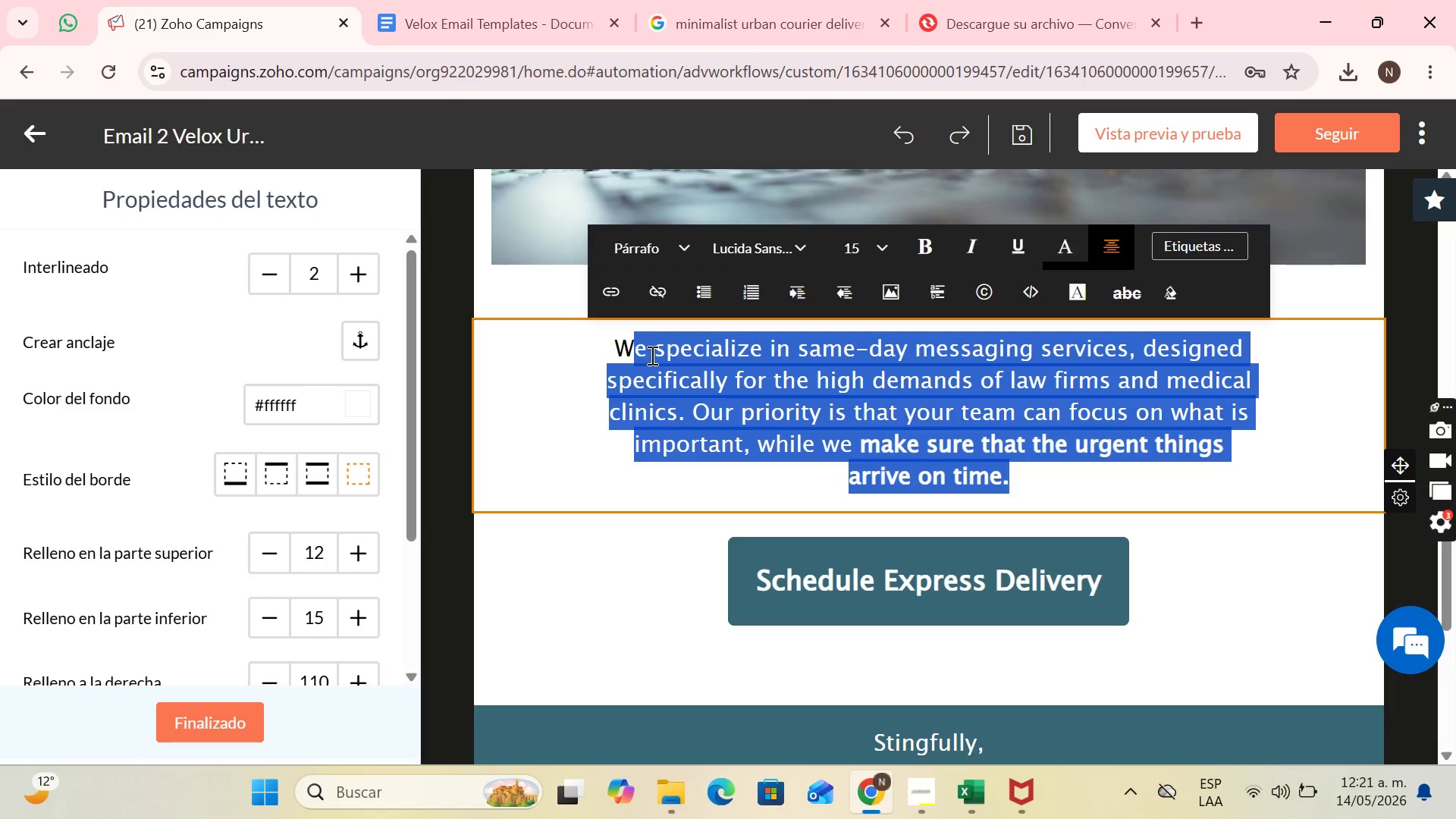 
type(k)
key(Backspace)
type(Key Points>)
 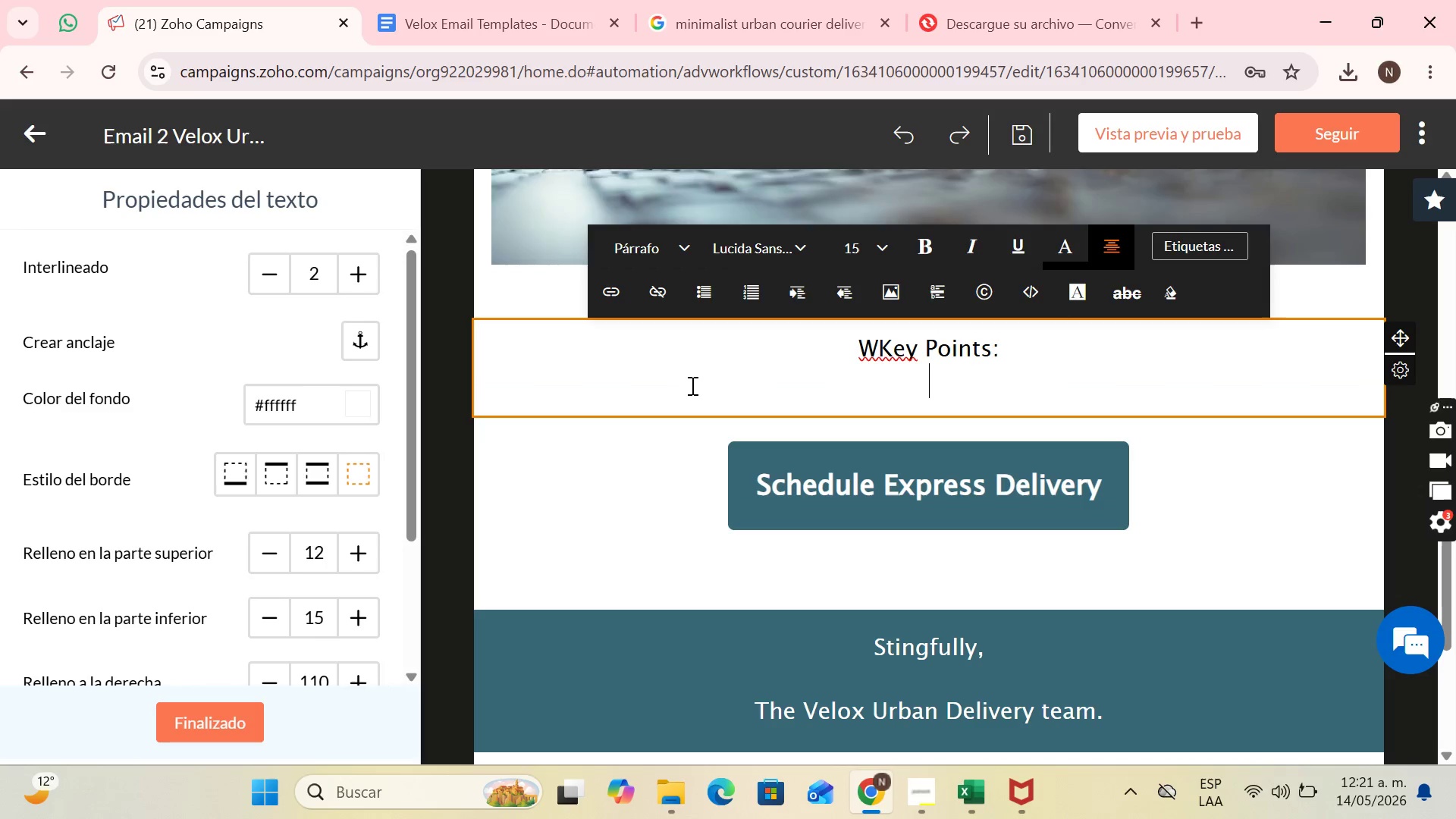 
key(Enter)
 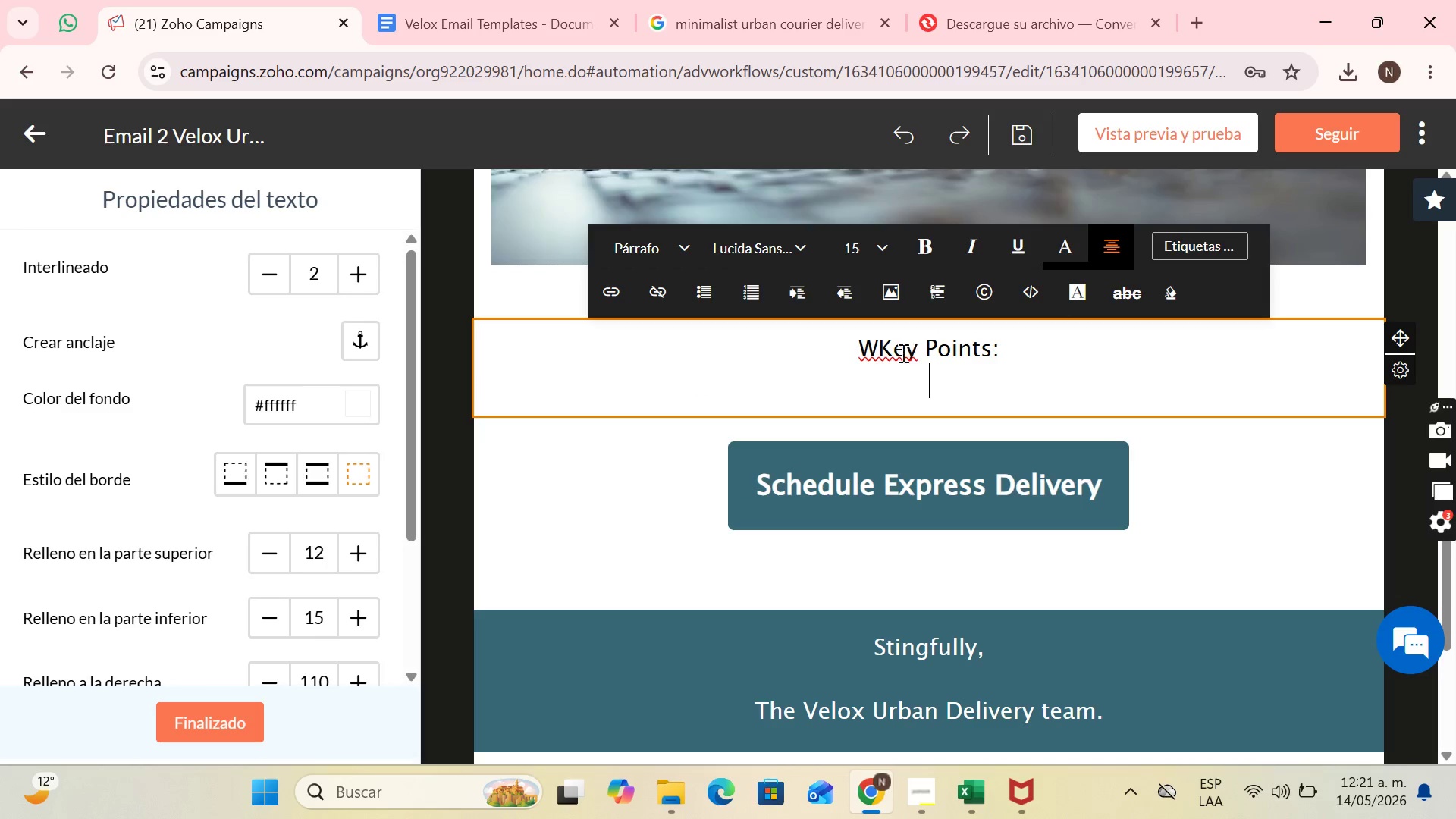 
left_click([889, 350])
 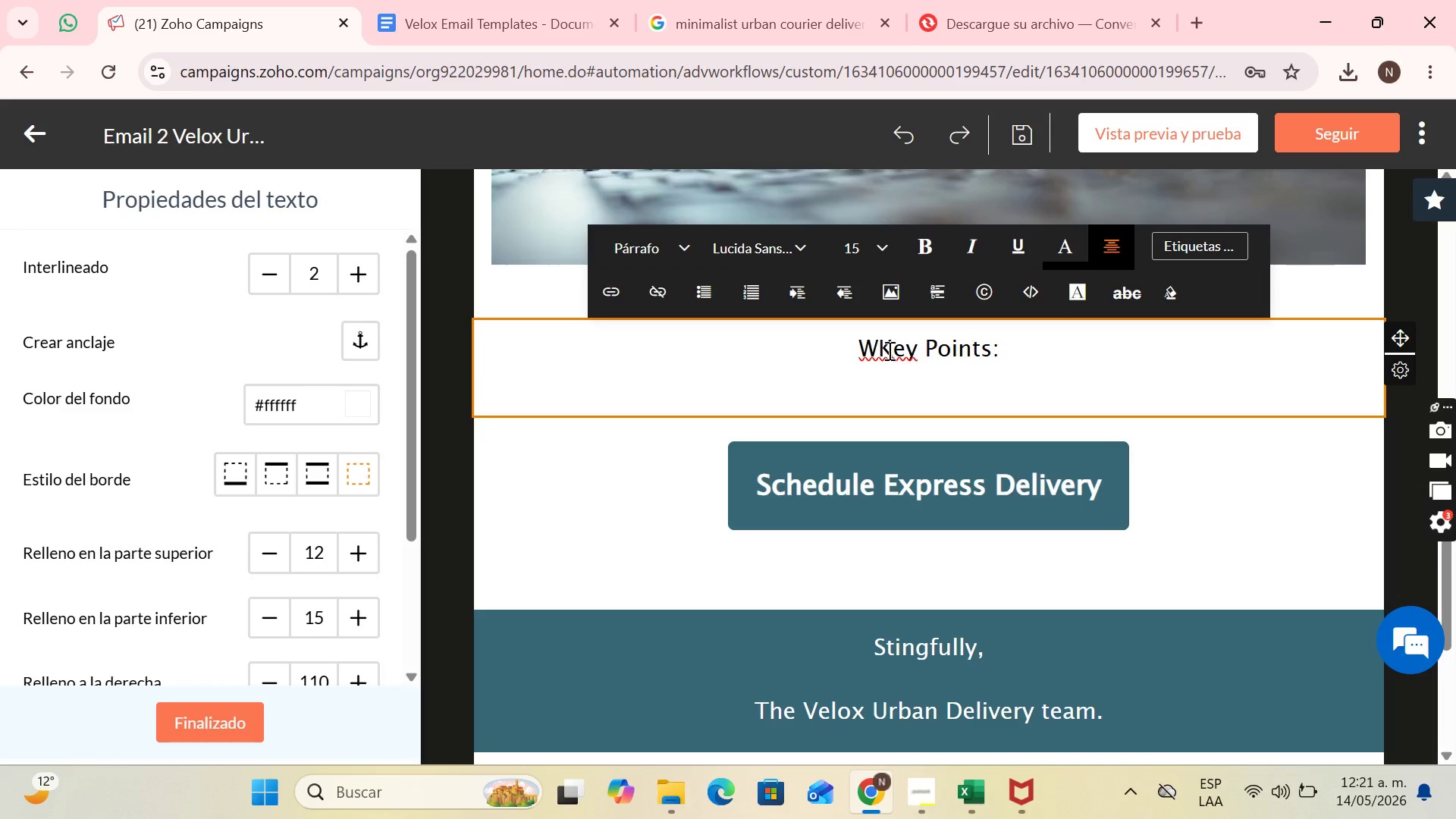 
key(ArrowLeft)
 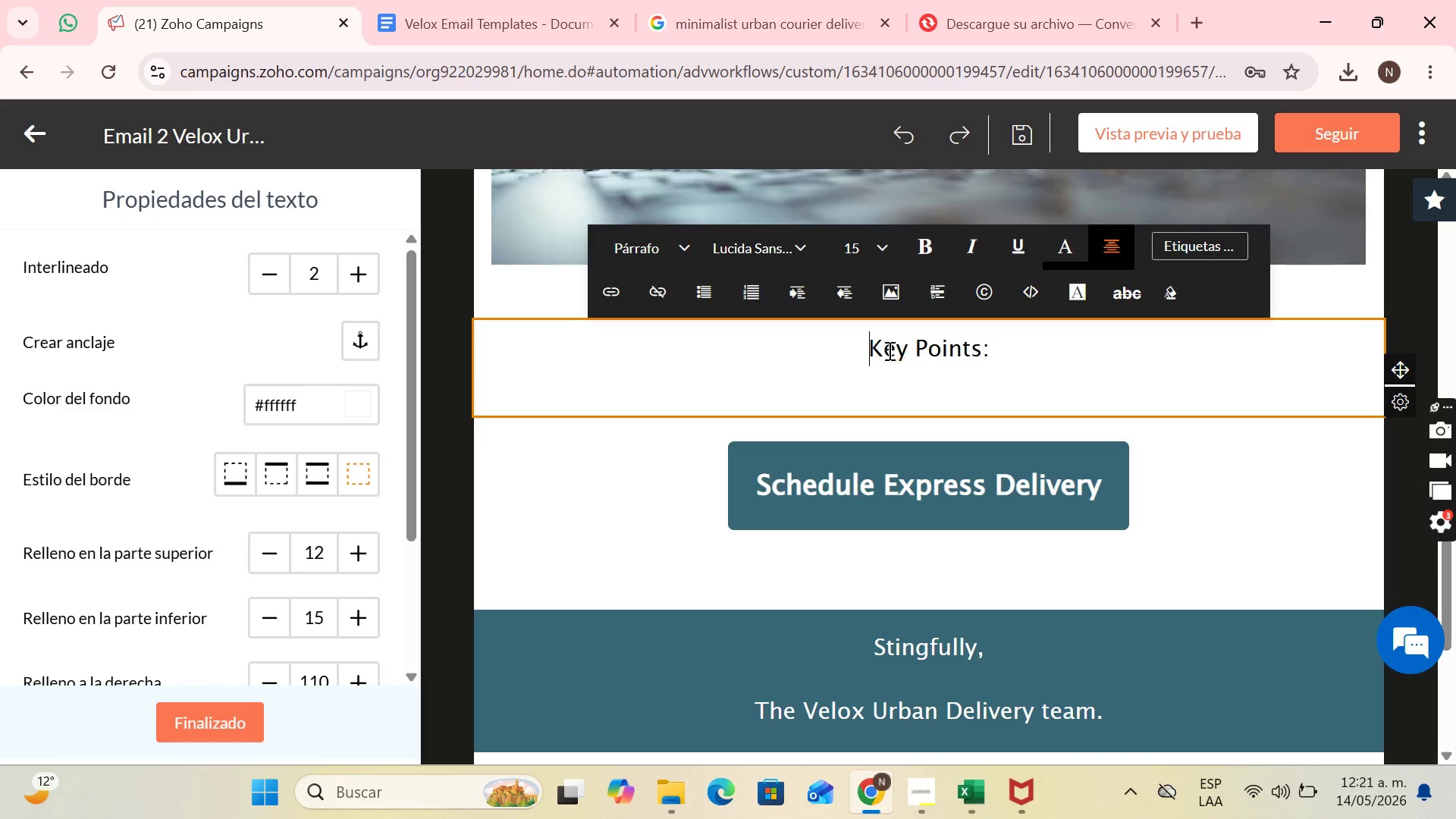 
key(Backspace)
 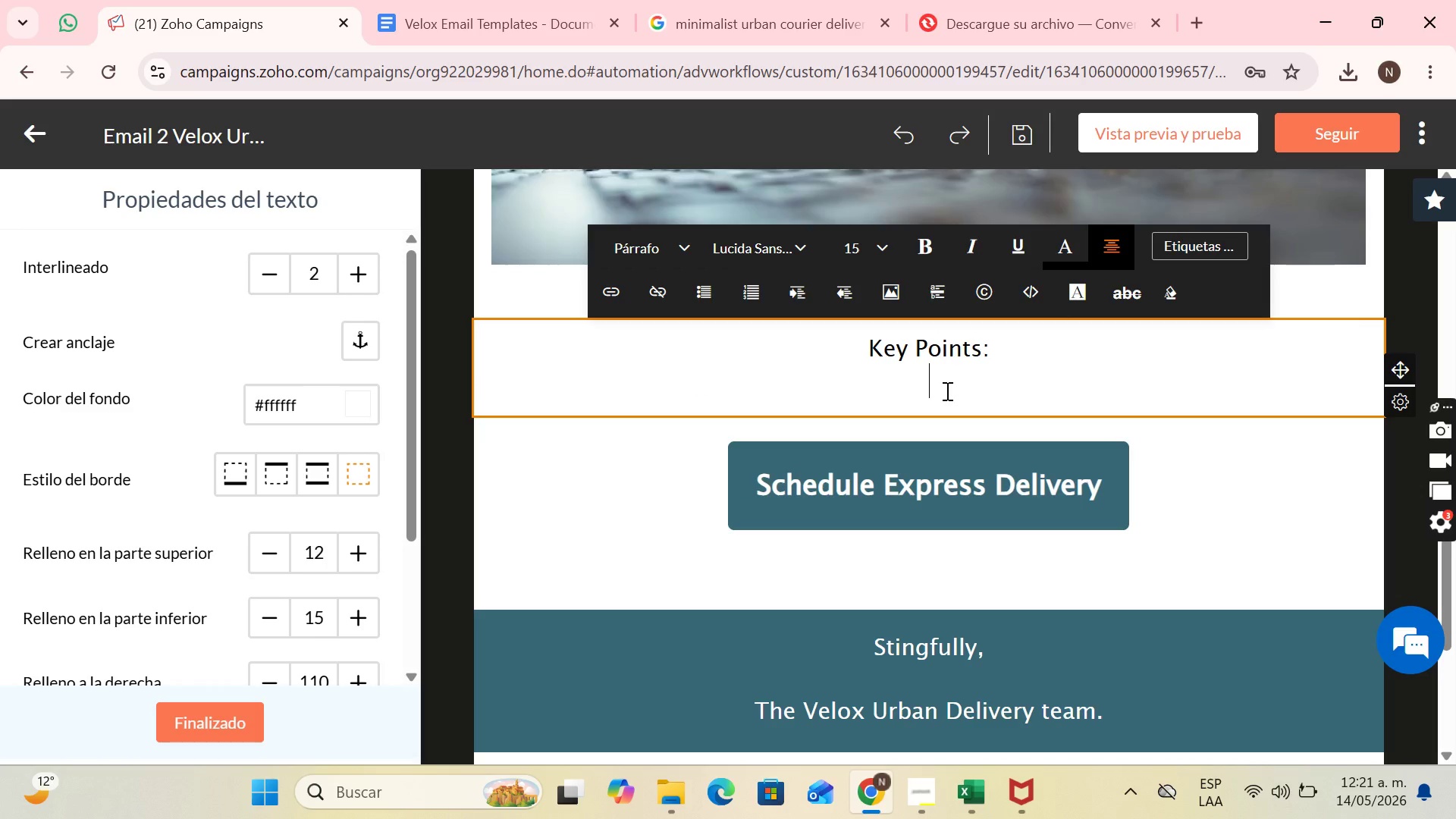 
key(Enter)
 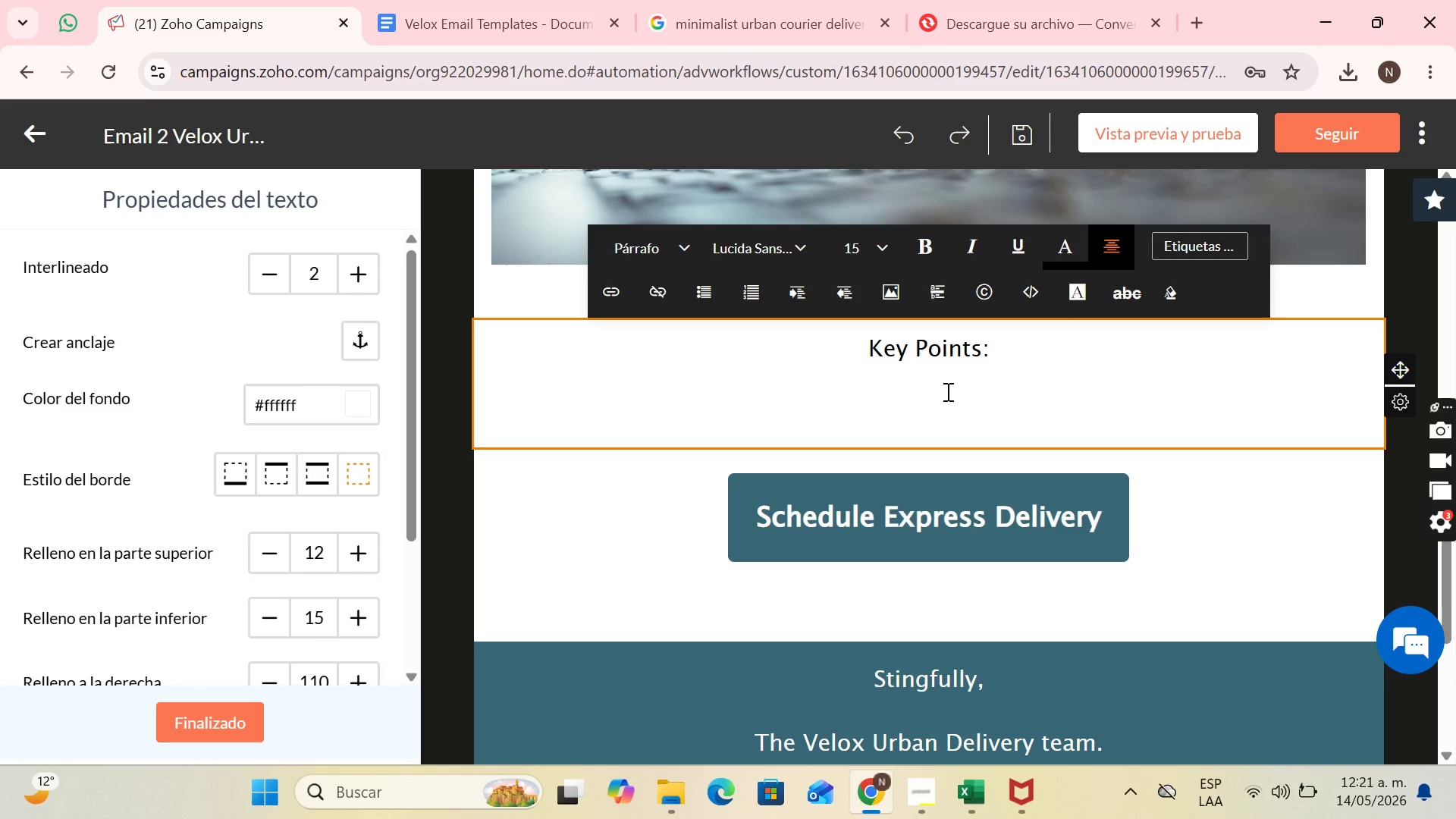 
type(.)
key(Backspace)
type(- Chain Of C)
key(Backspace)
type(Custody>)
 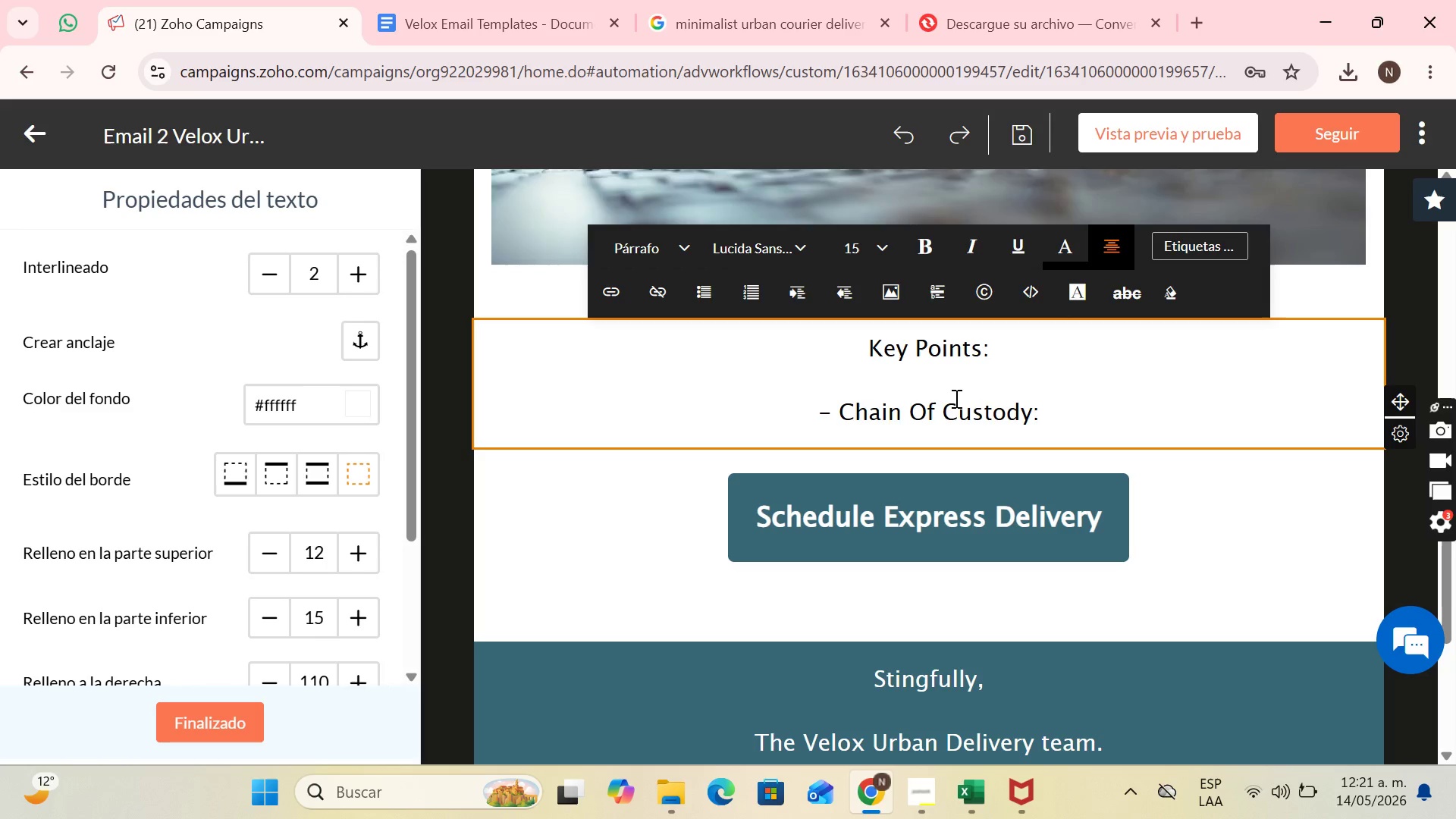 
type( Real-time tracking from collection)
 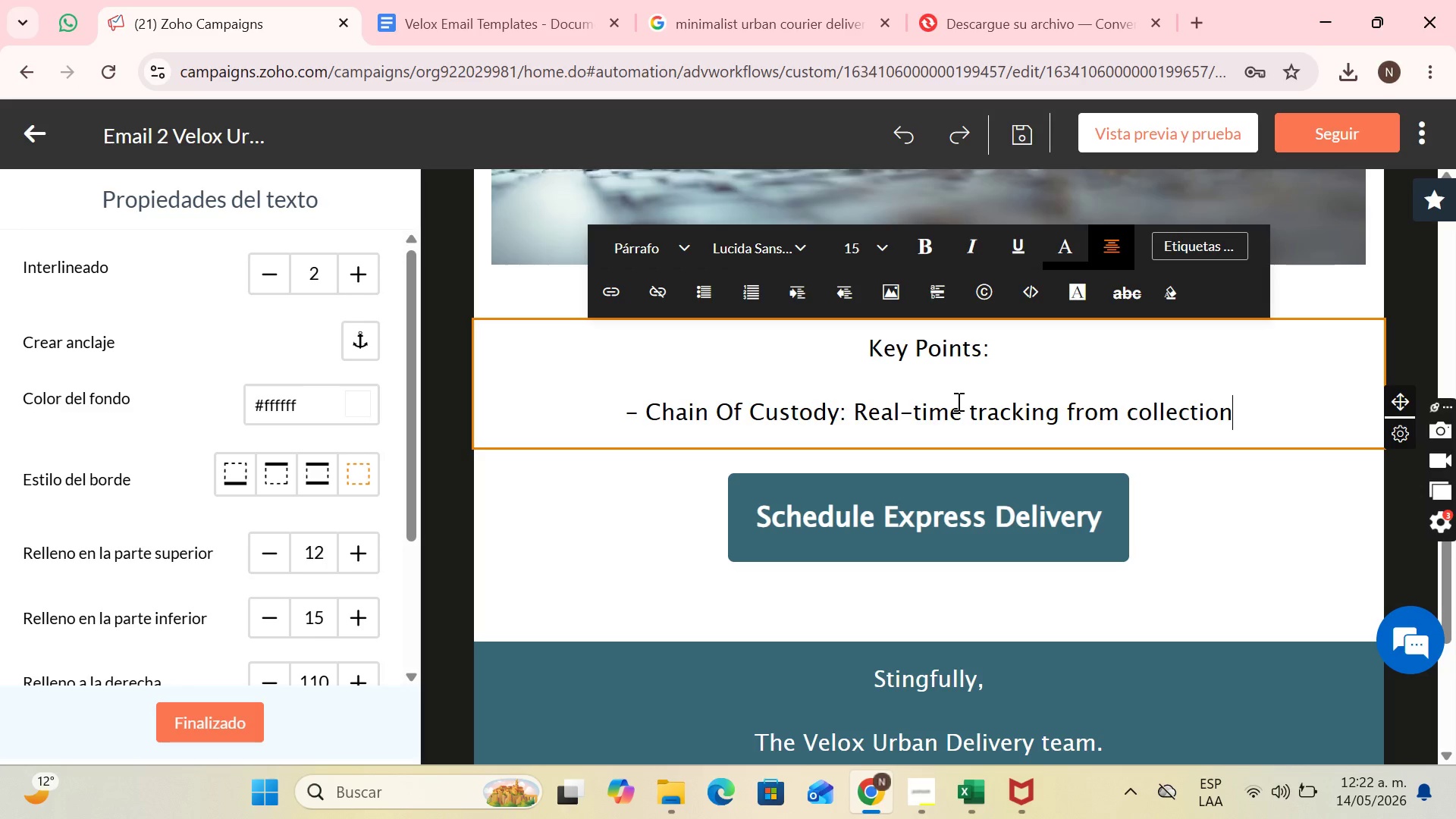 
type( )
key(Backspace)
key(Backspace)
type( to final deliveru)
key(Backspace)
type(y)
 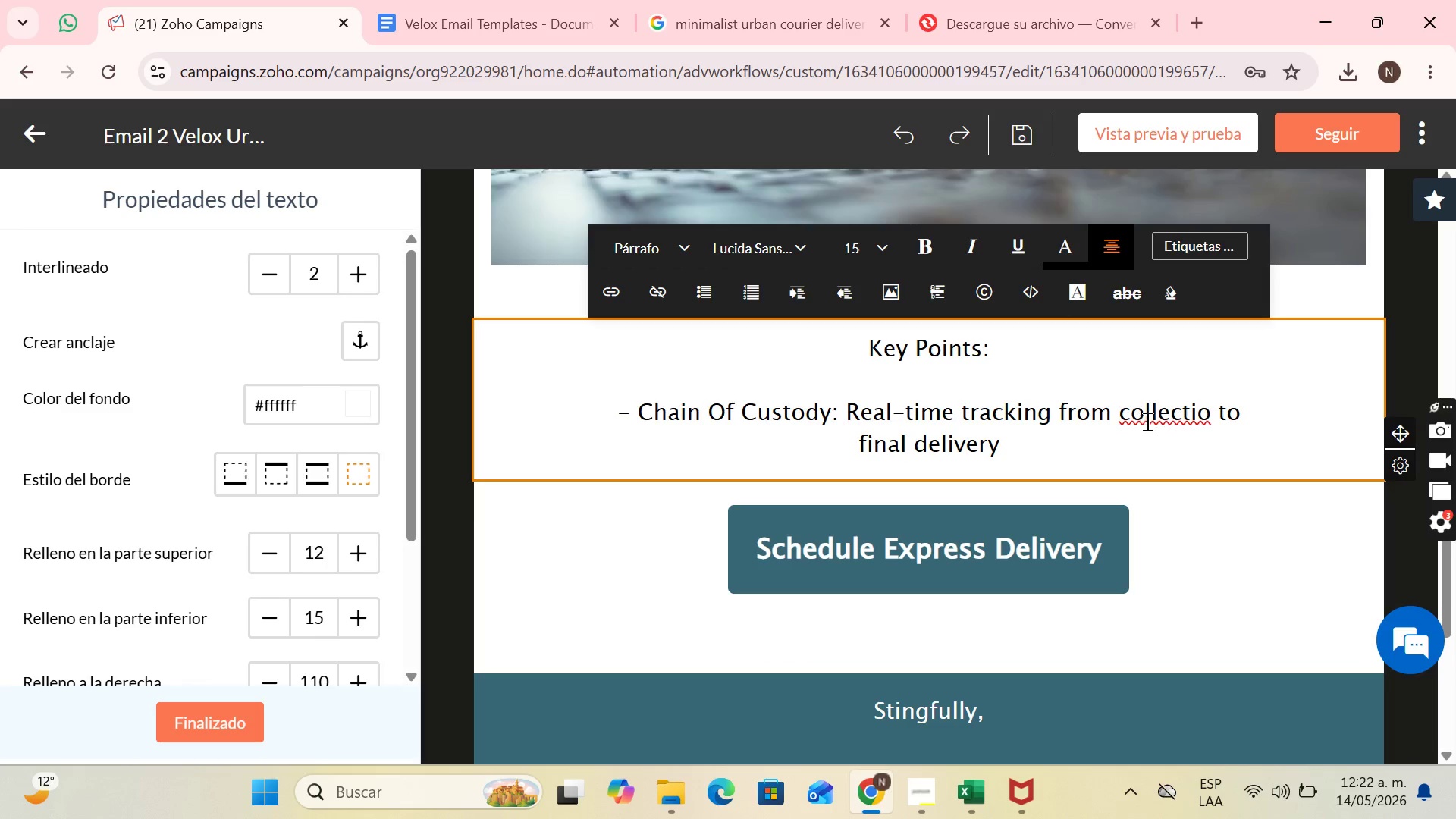 
left_click([1210, 415])
 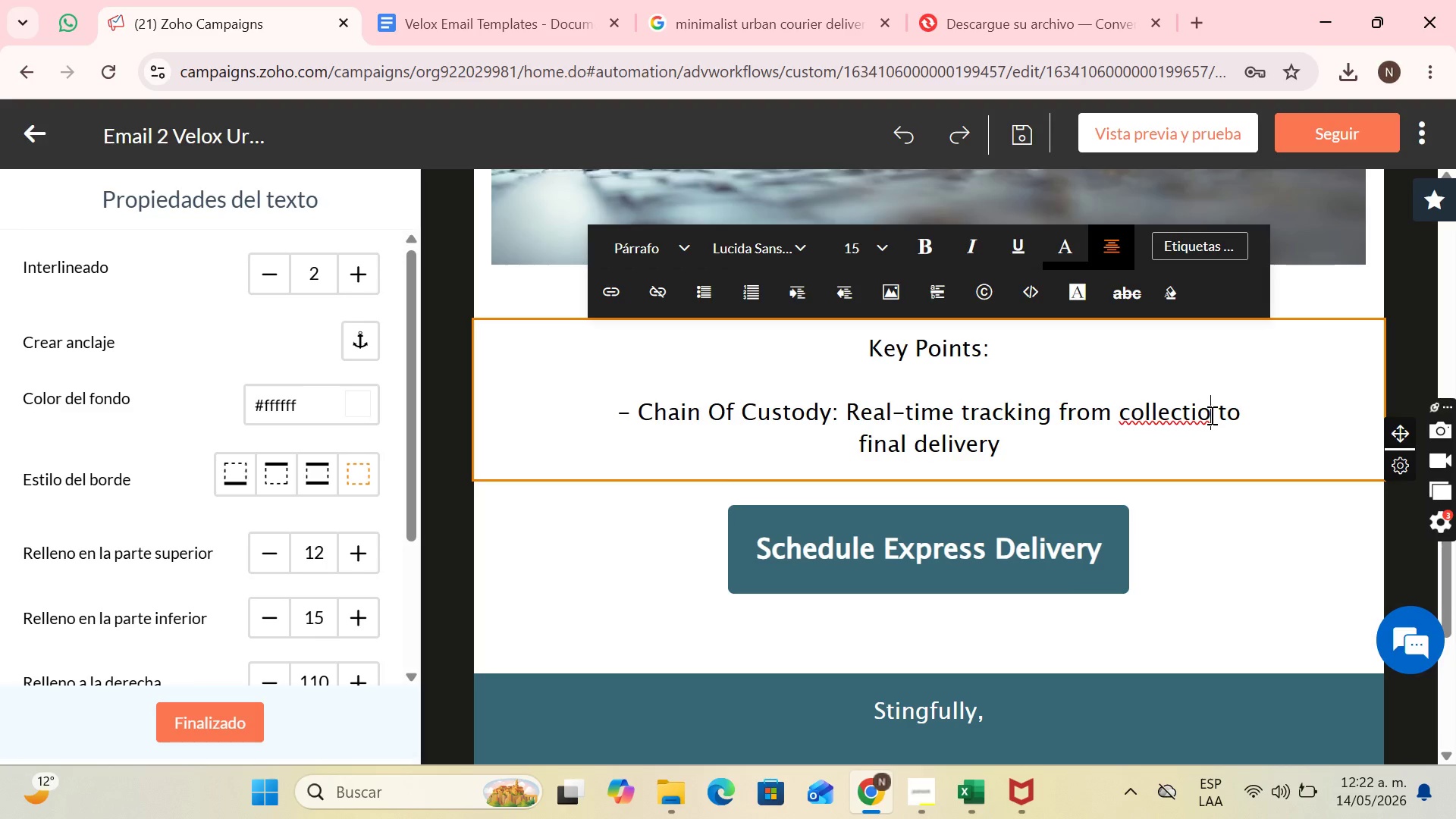 
key(N)
 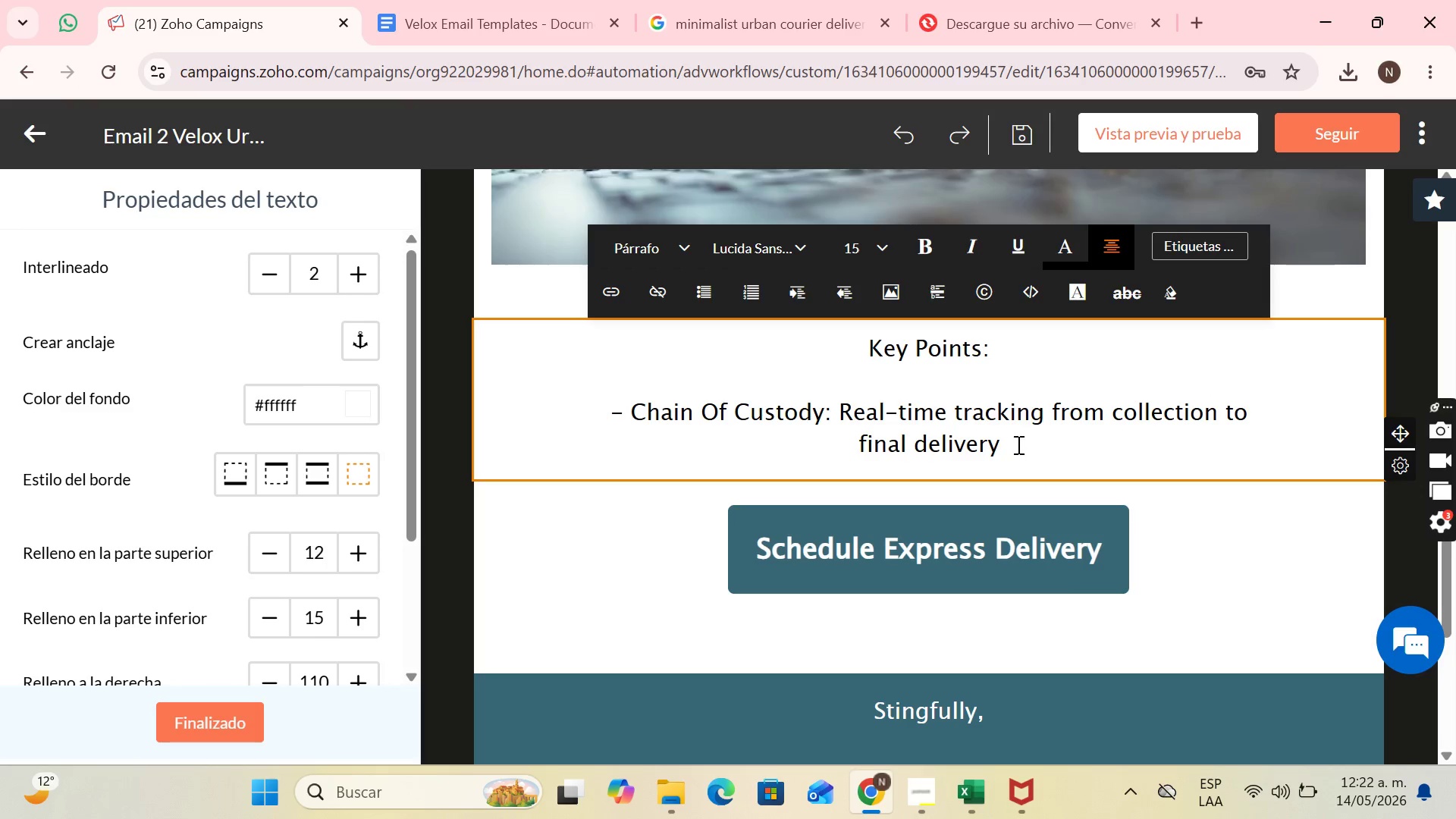 
left_click([1017, 448])
 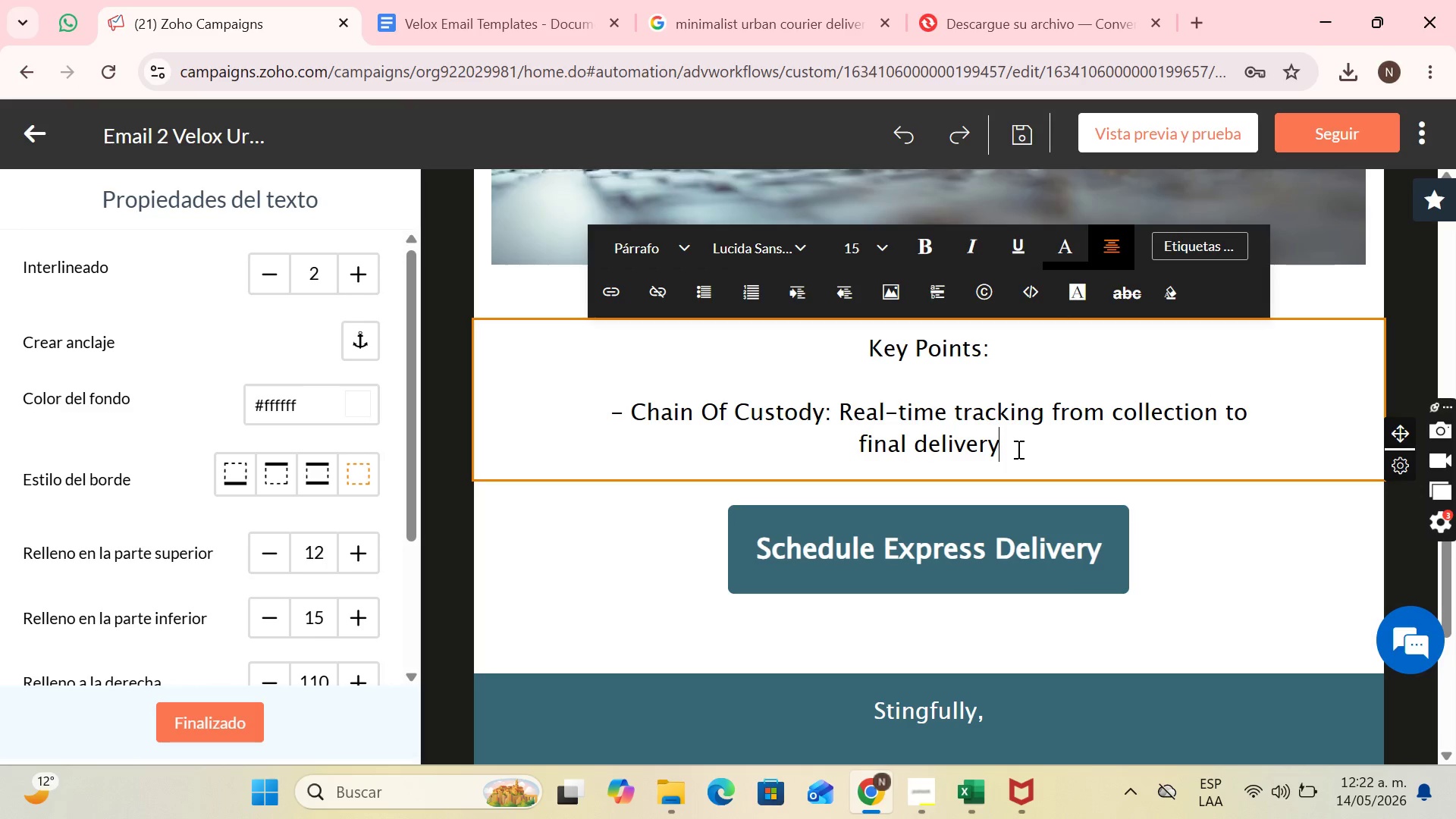 
key(Period)
 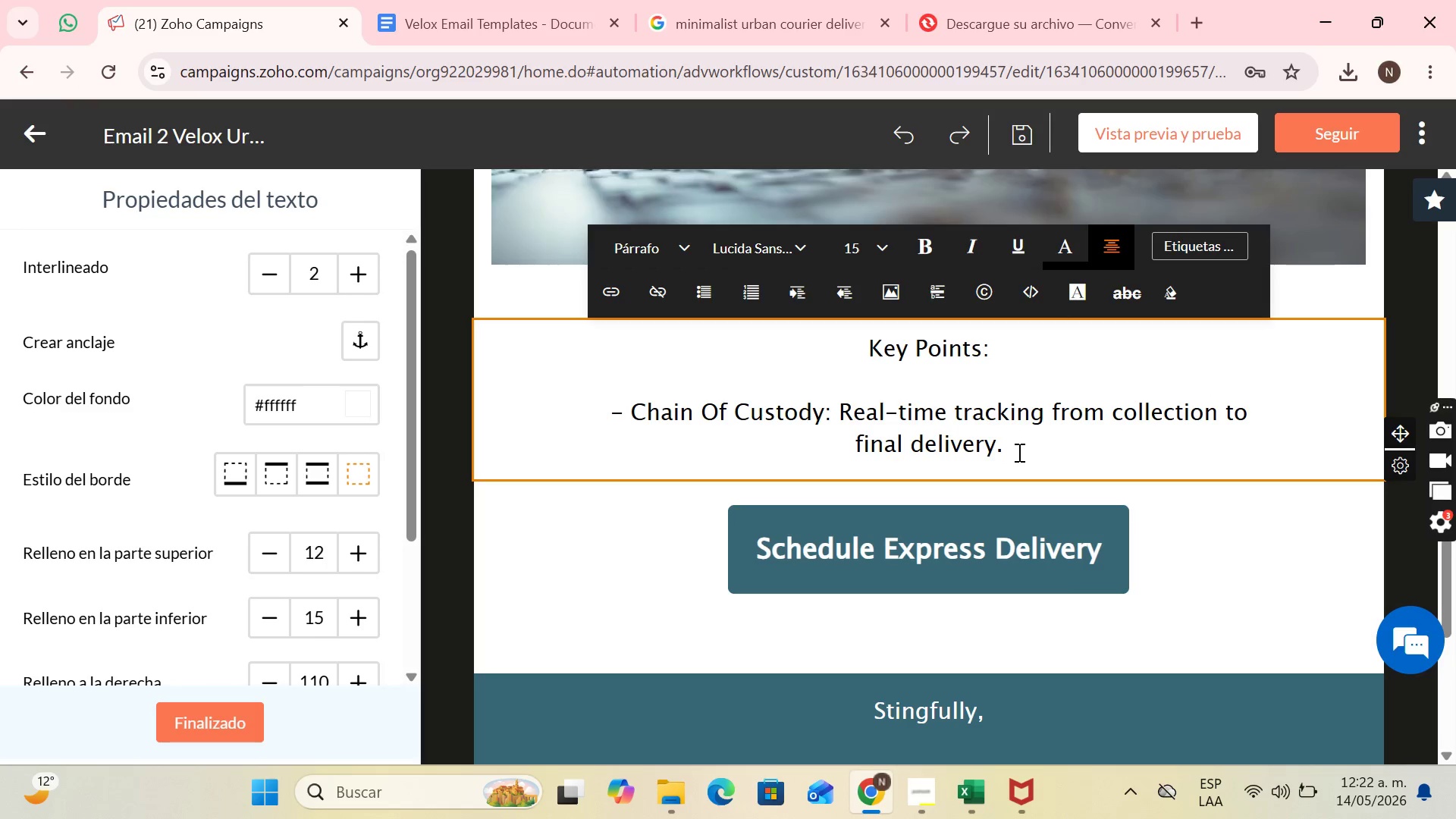 
key(Enter)
 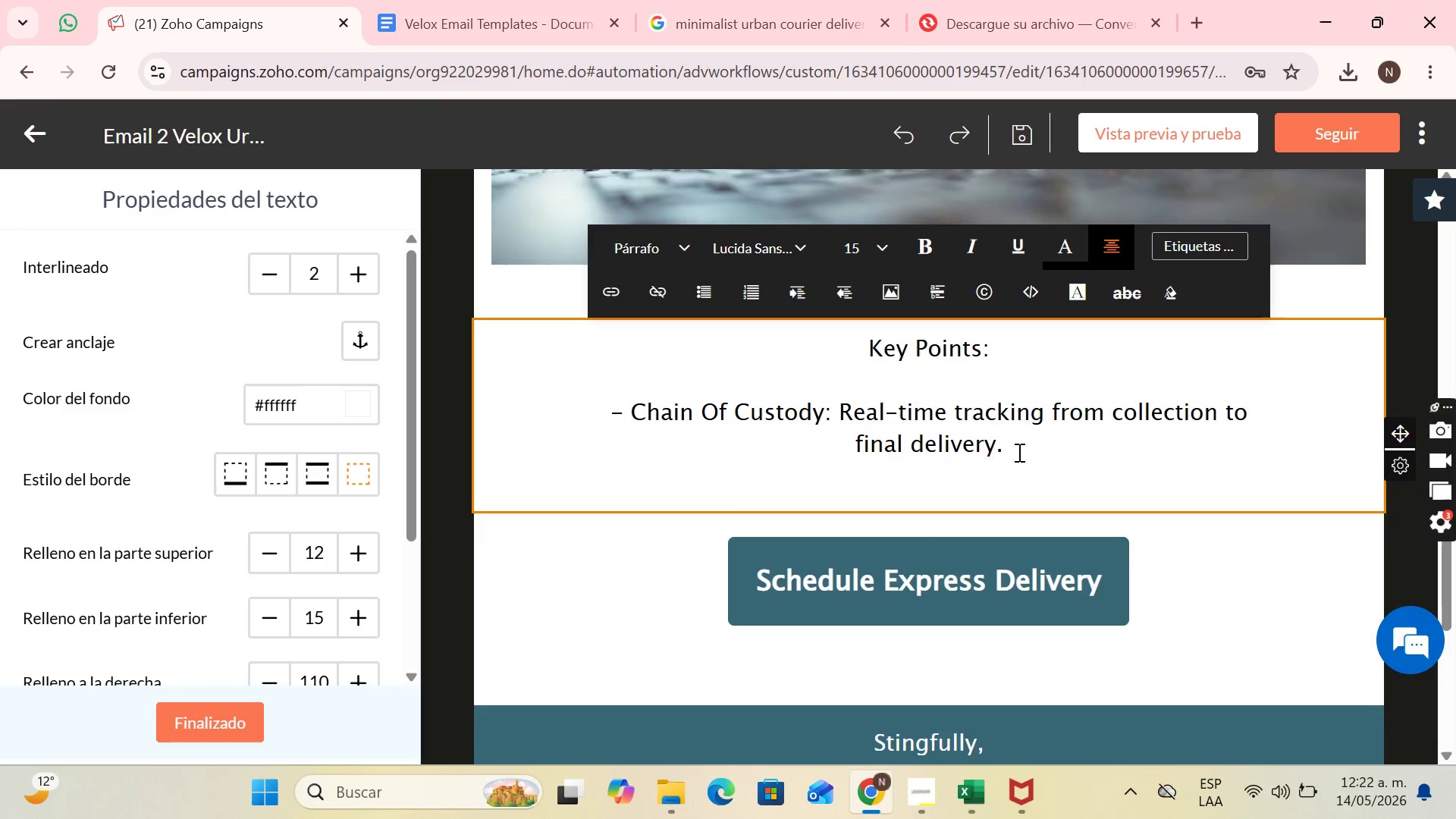 
key(Enter)
 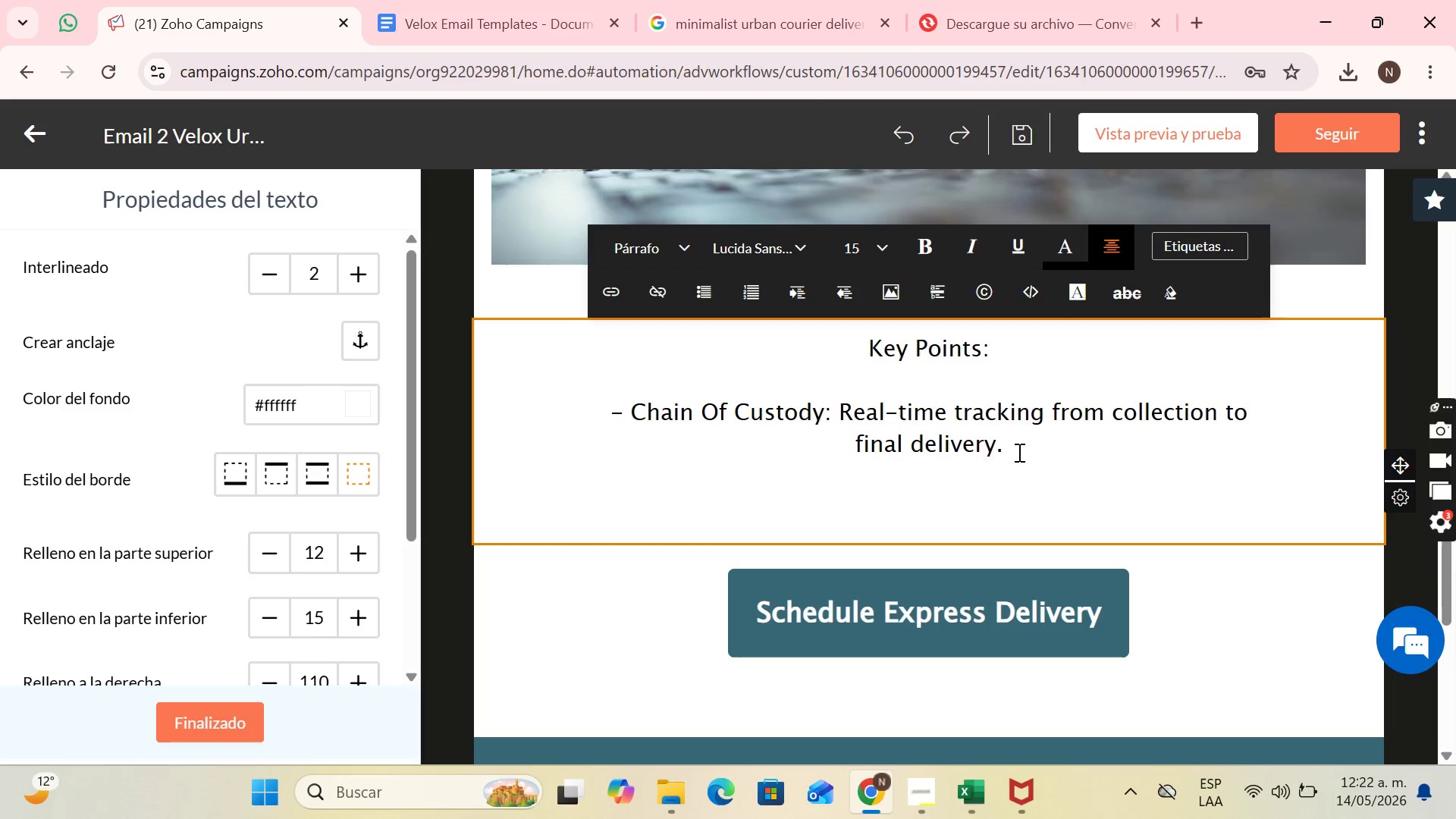 
key(Period)
 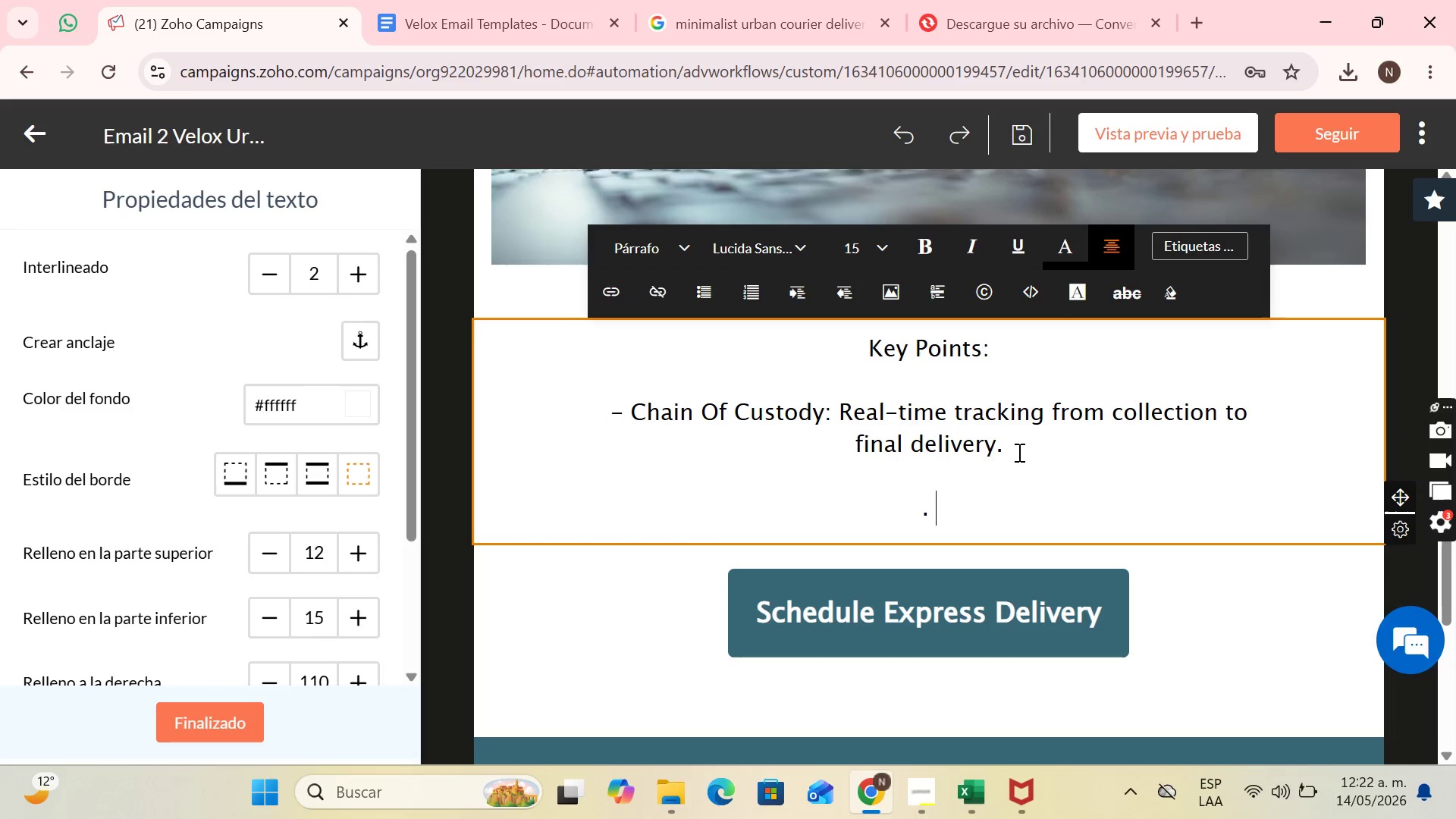 
key(Space)
 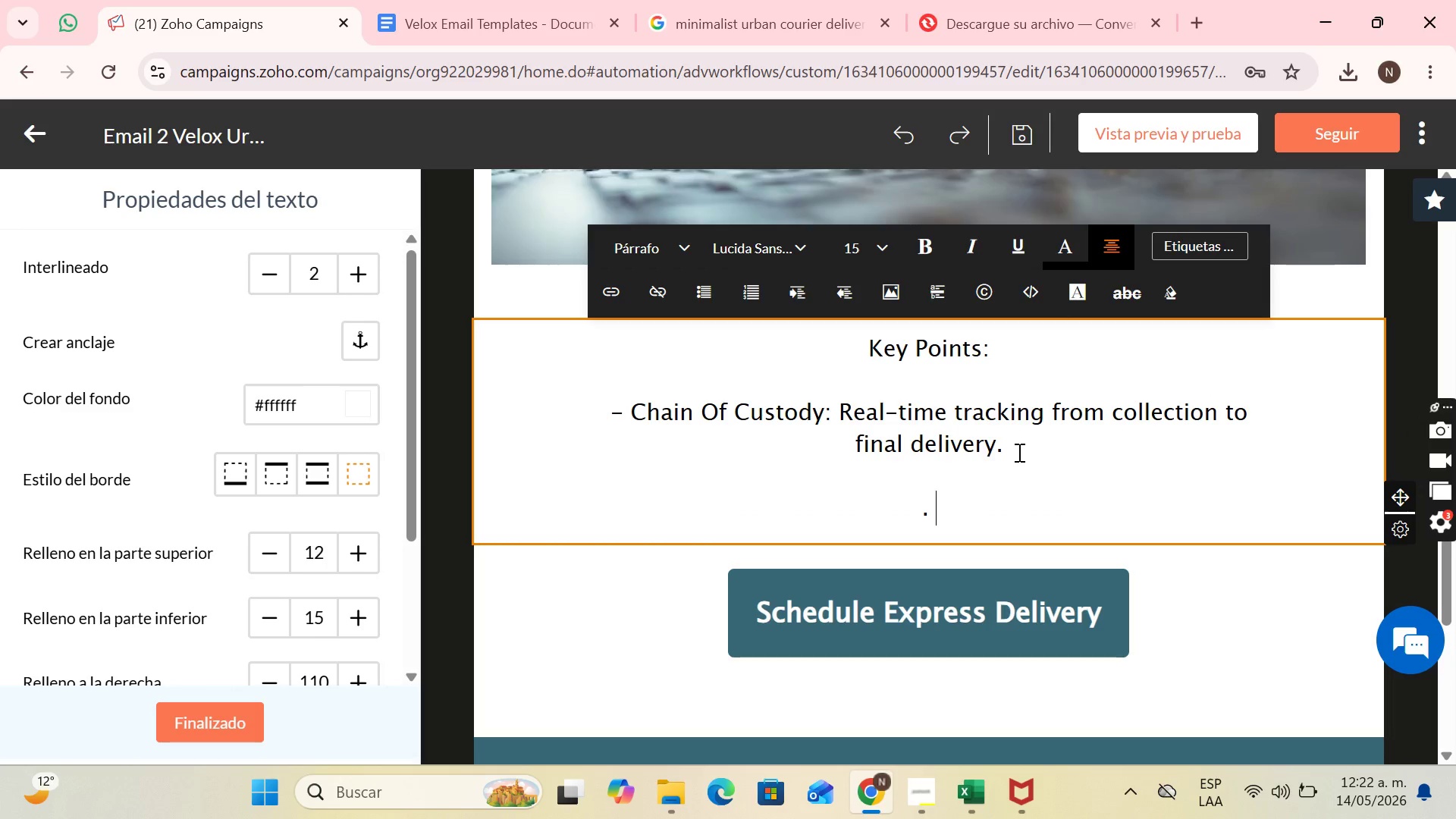 
key(Backspace)
 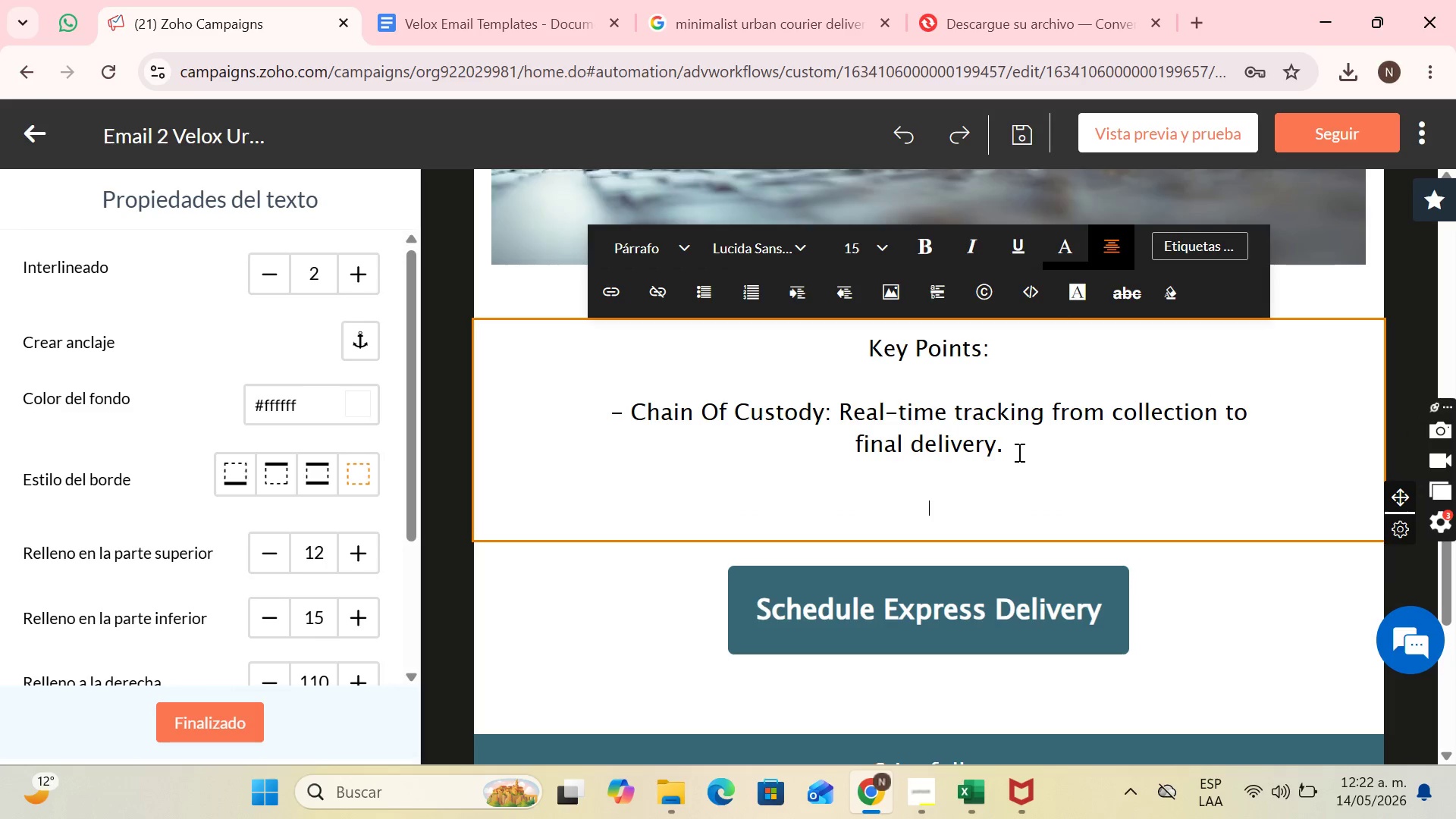 
key(Backspace)
 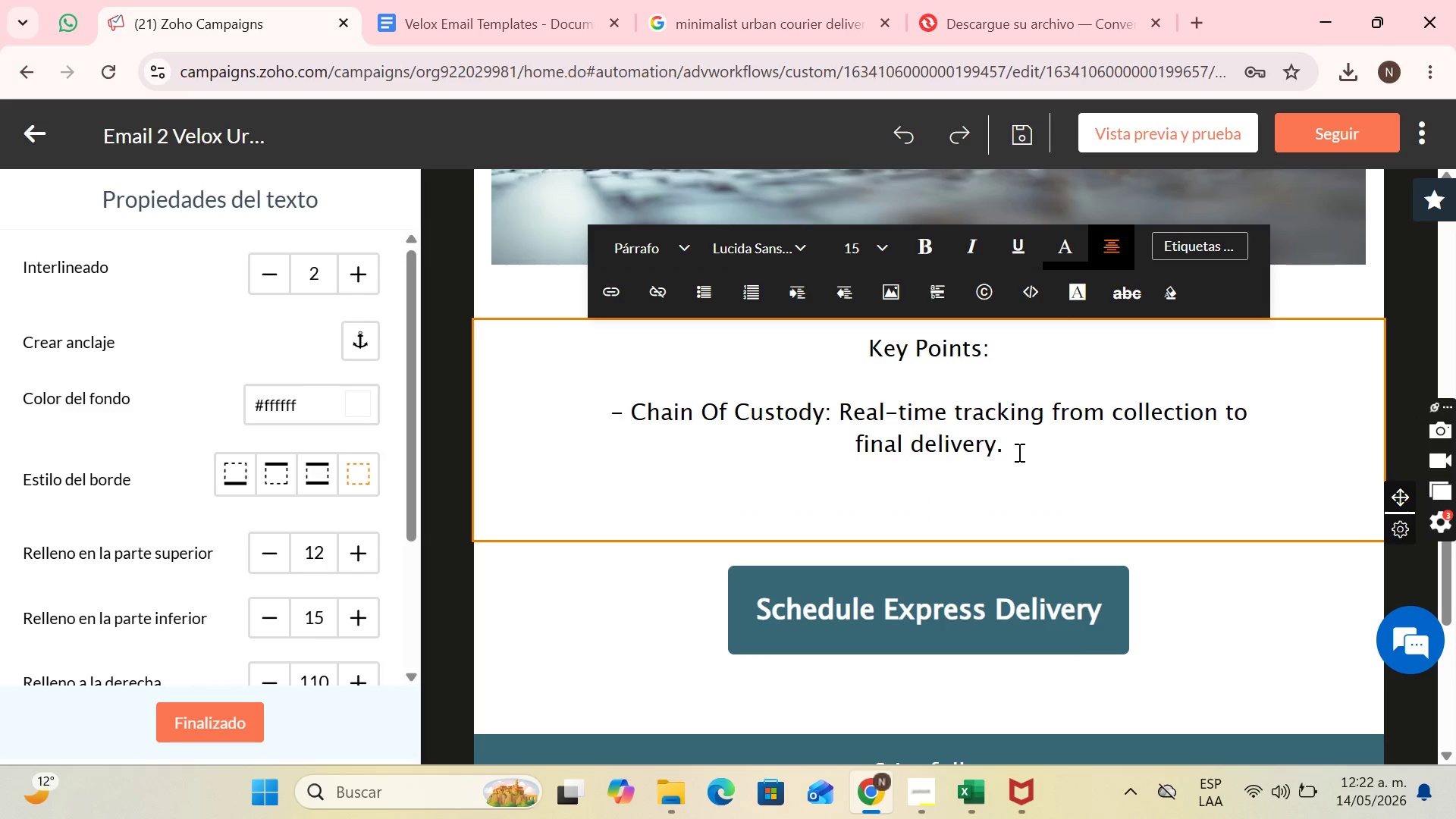 
key(Backspace)
 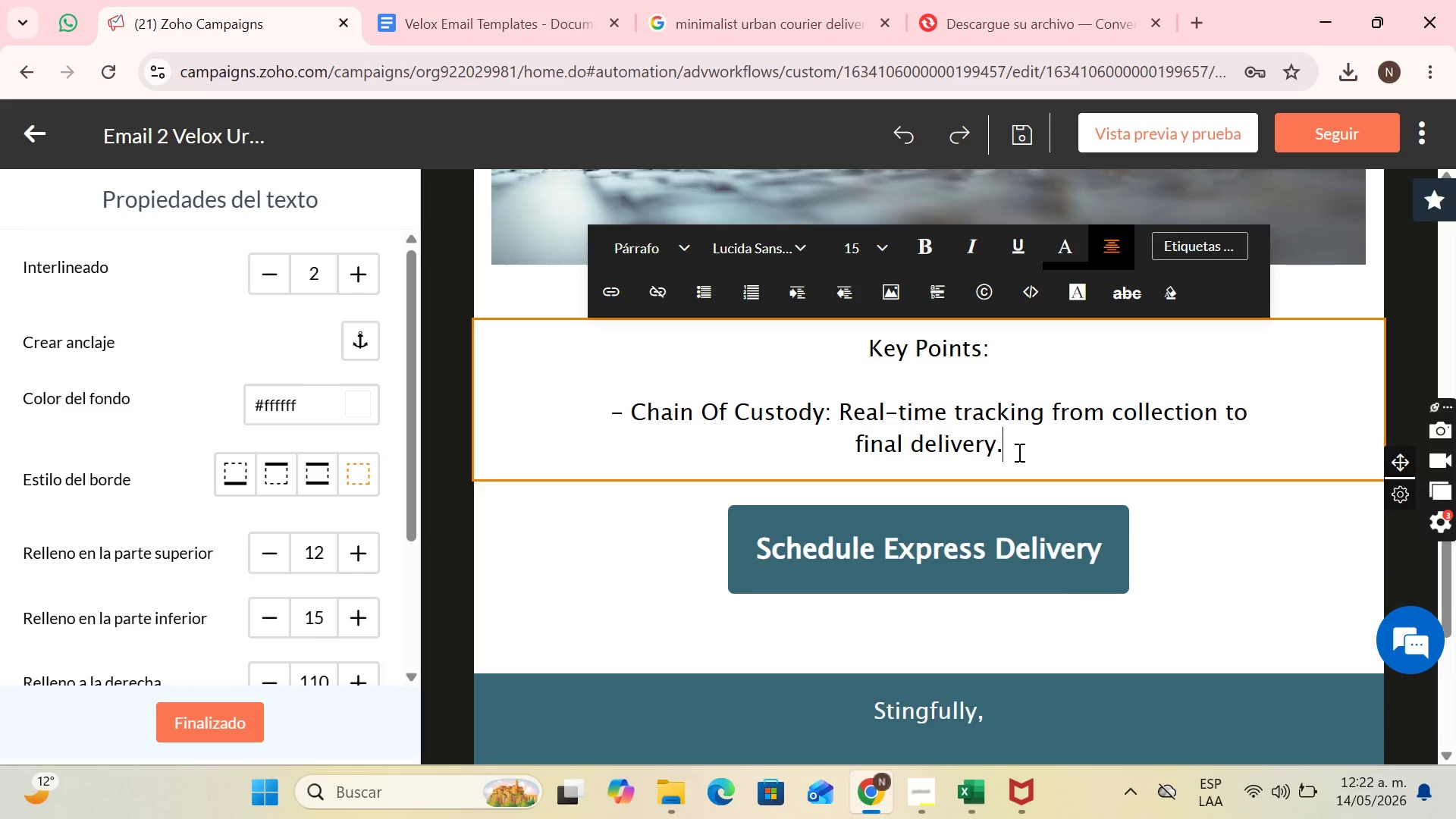 
key(Backspace)
 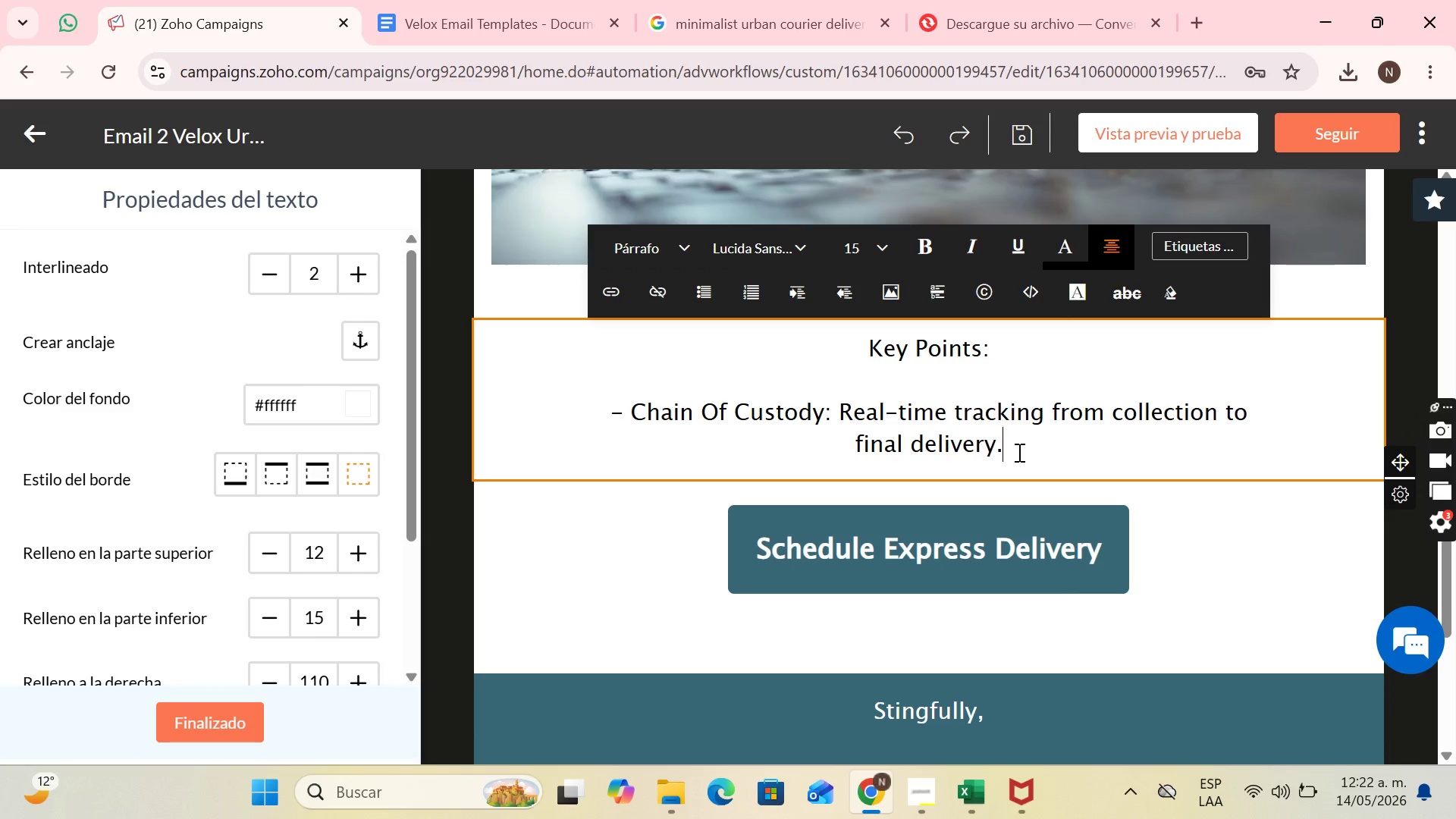 
key(Enter)
 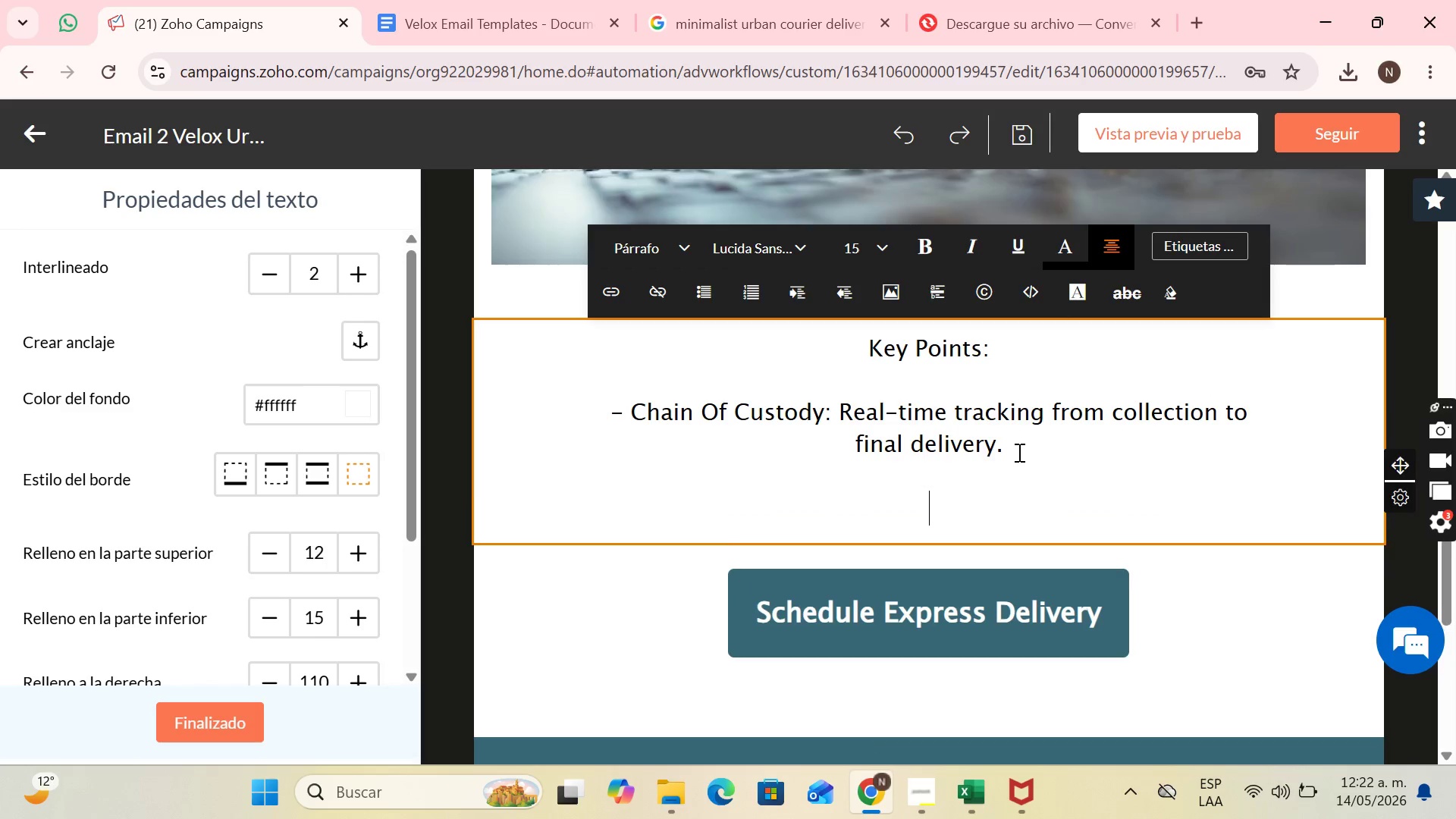 
key(Enter)
 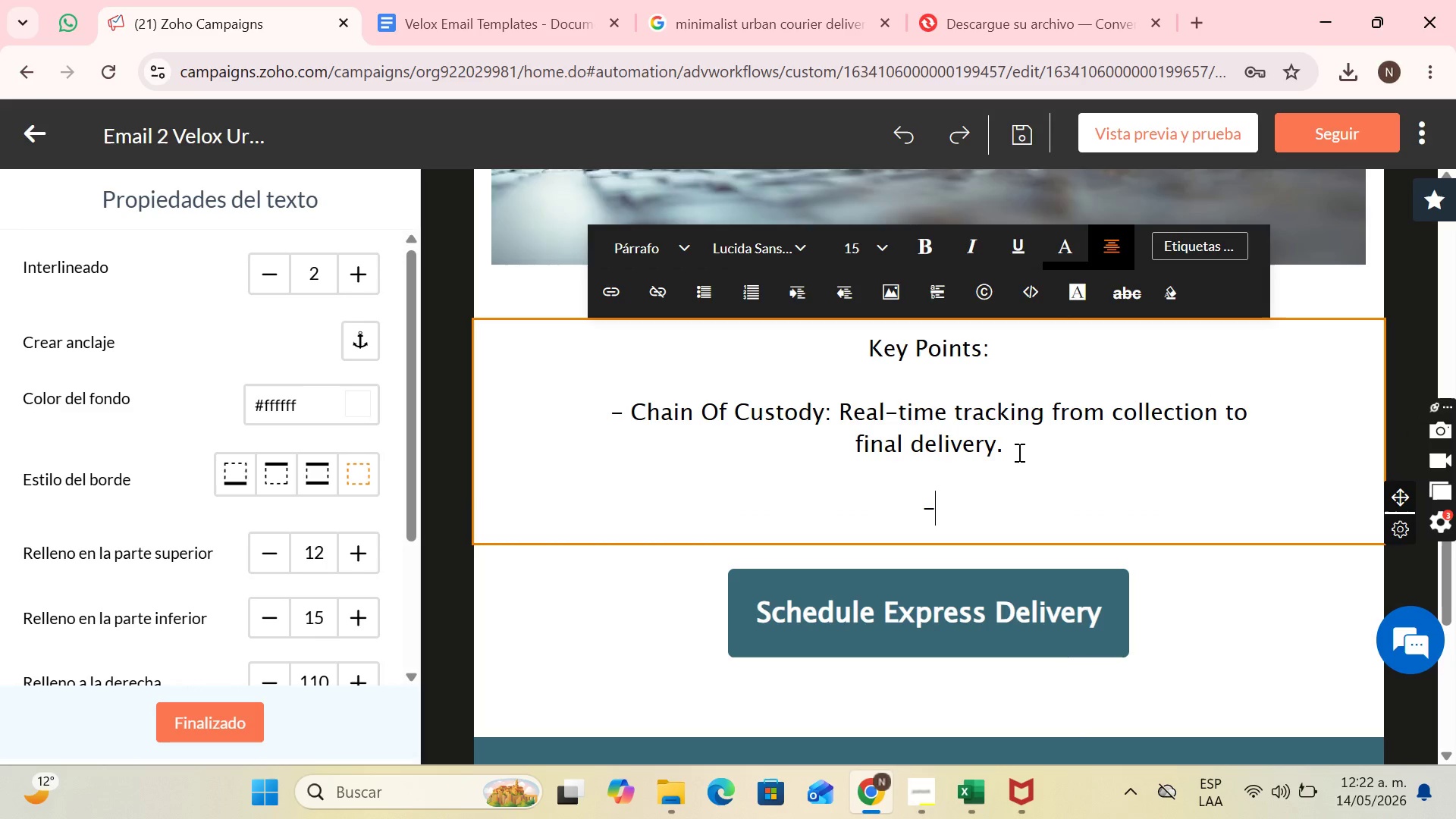 
type(- Specialization> Couriers trained in the handling of sensitive and high priority materials,)
key(Backspace)
type(.)
 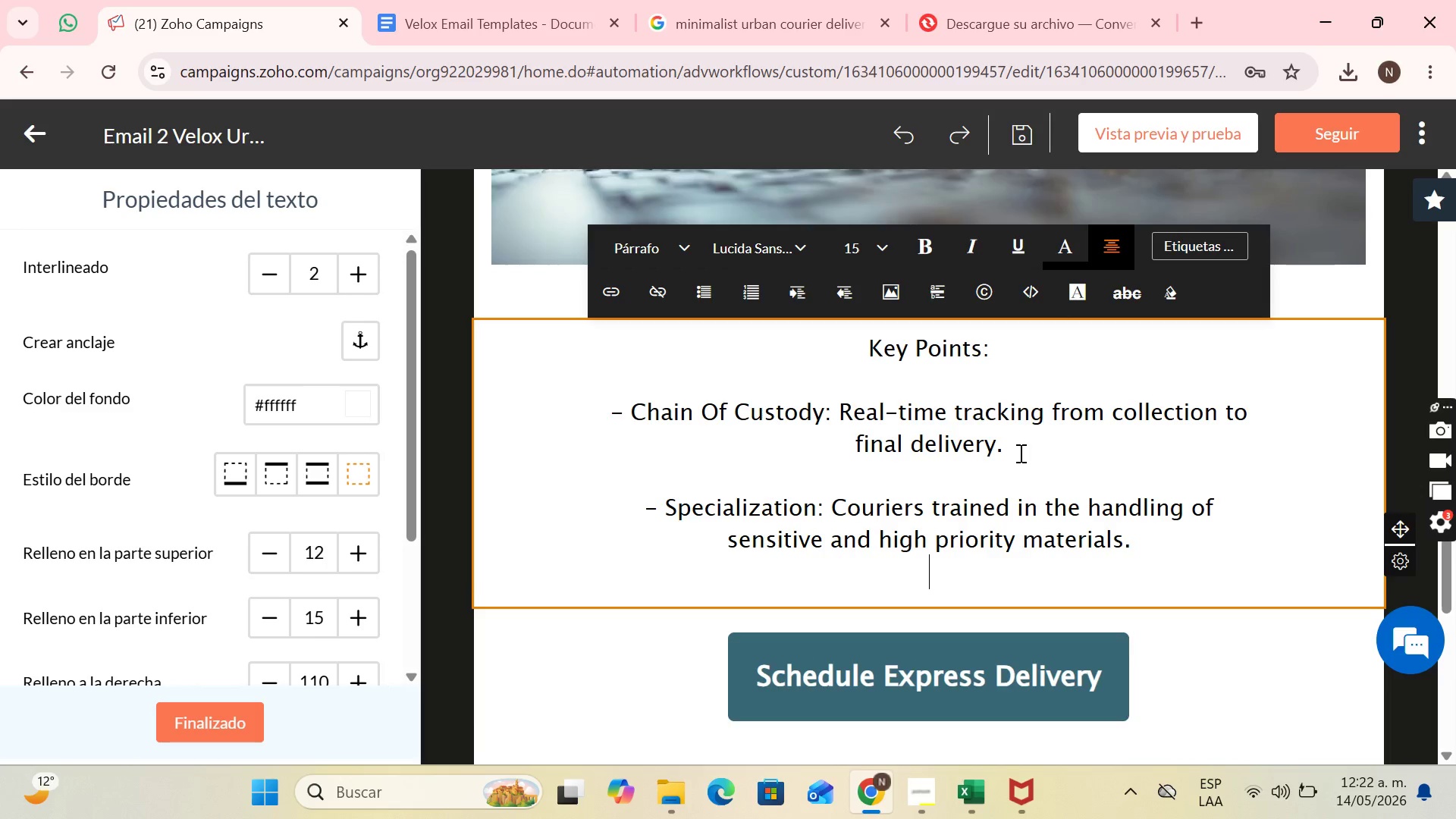 
 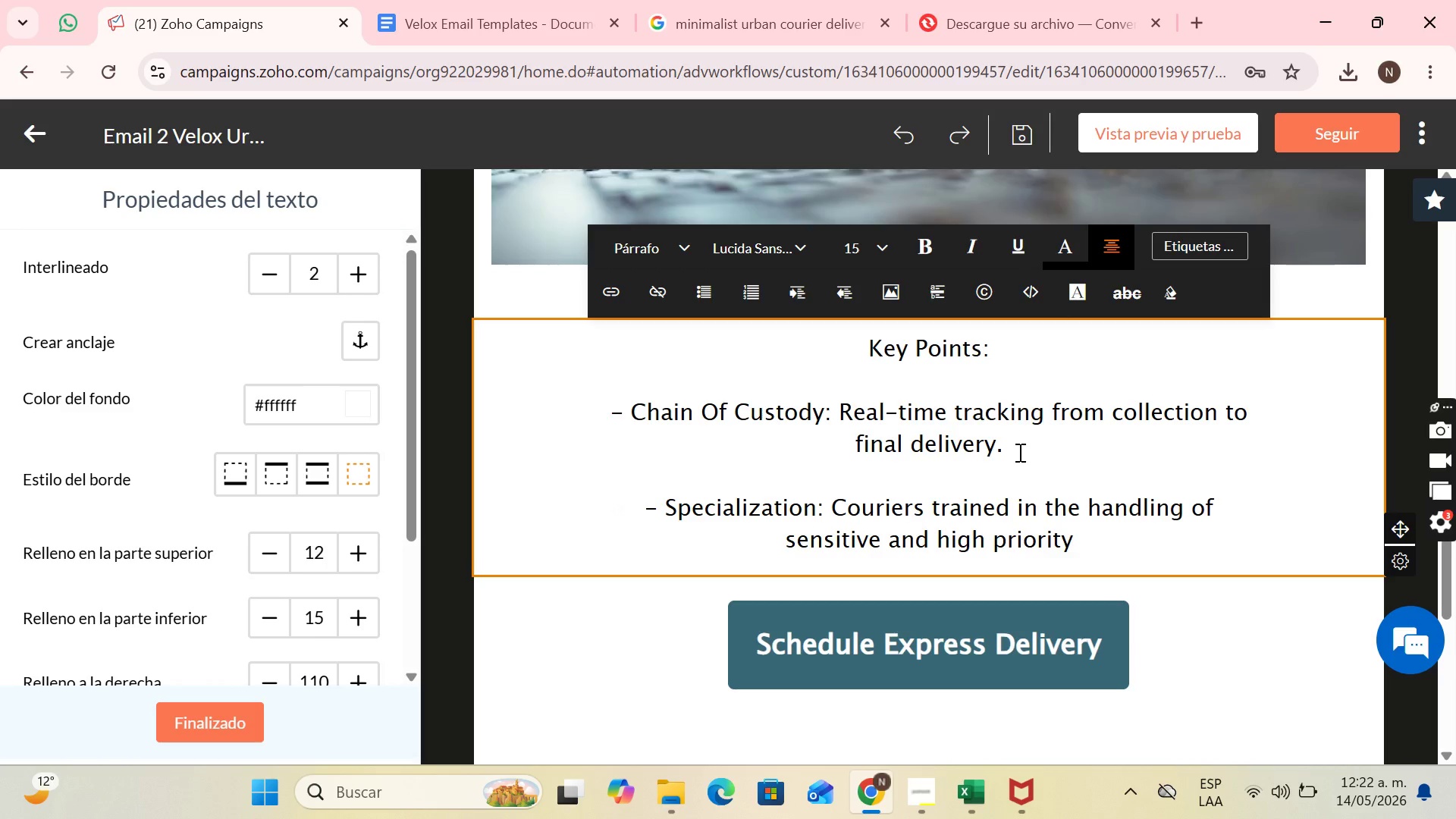 
key(Enter)
 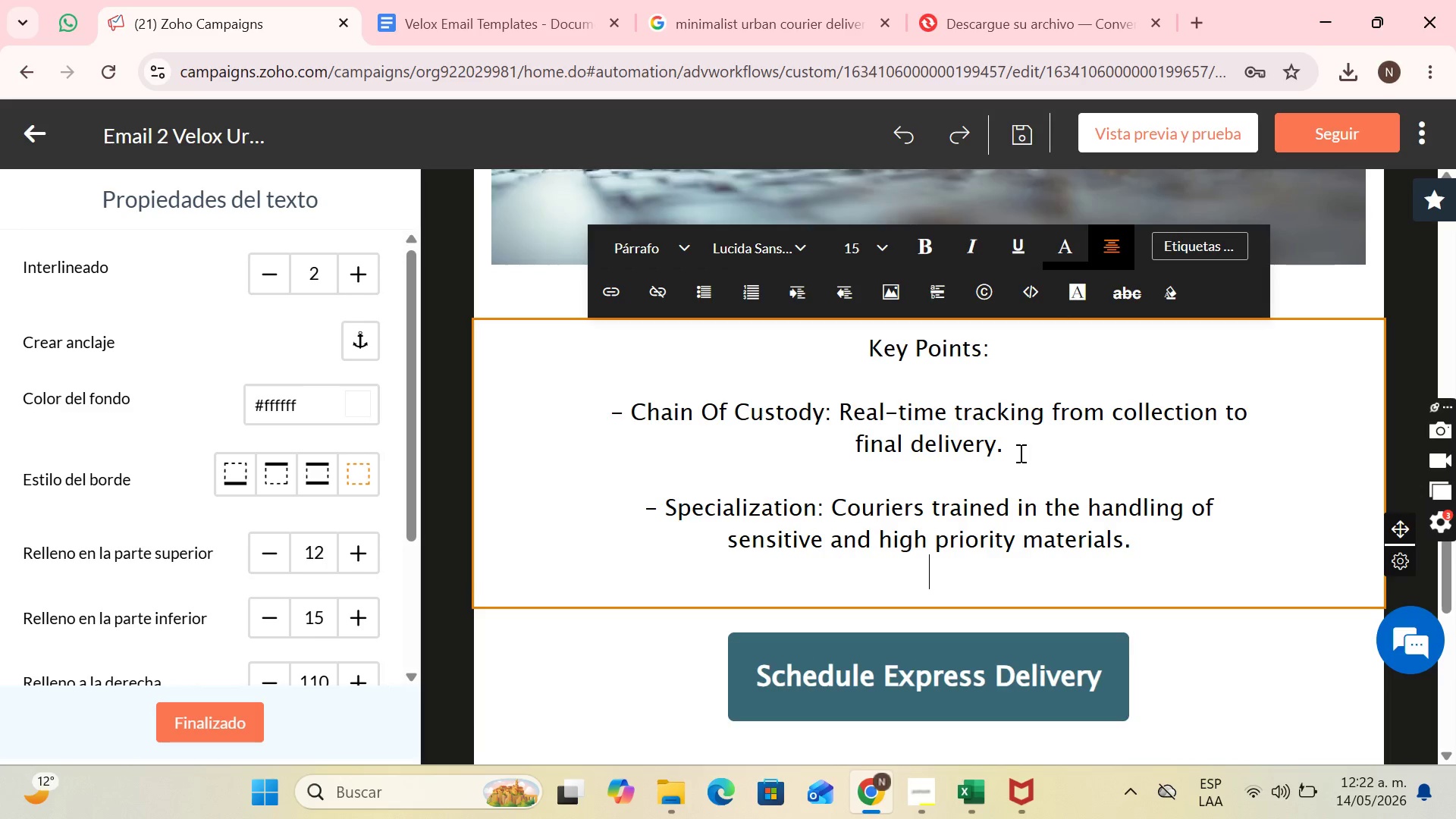 
key(Enter)
 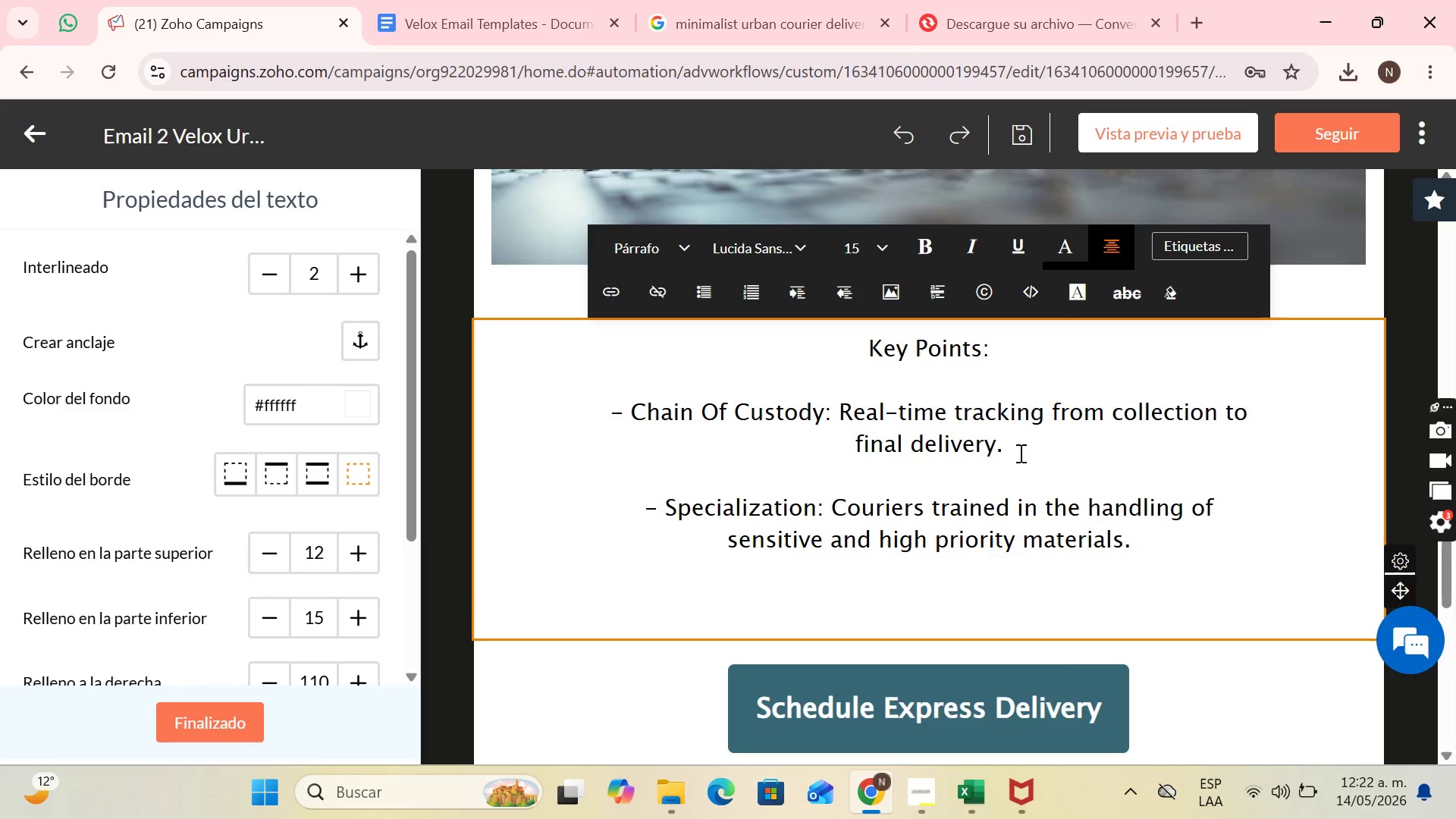 
type(- Guaranted)
 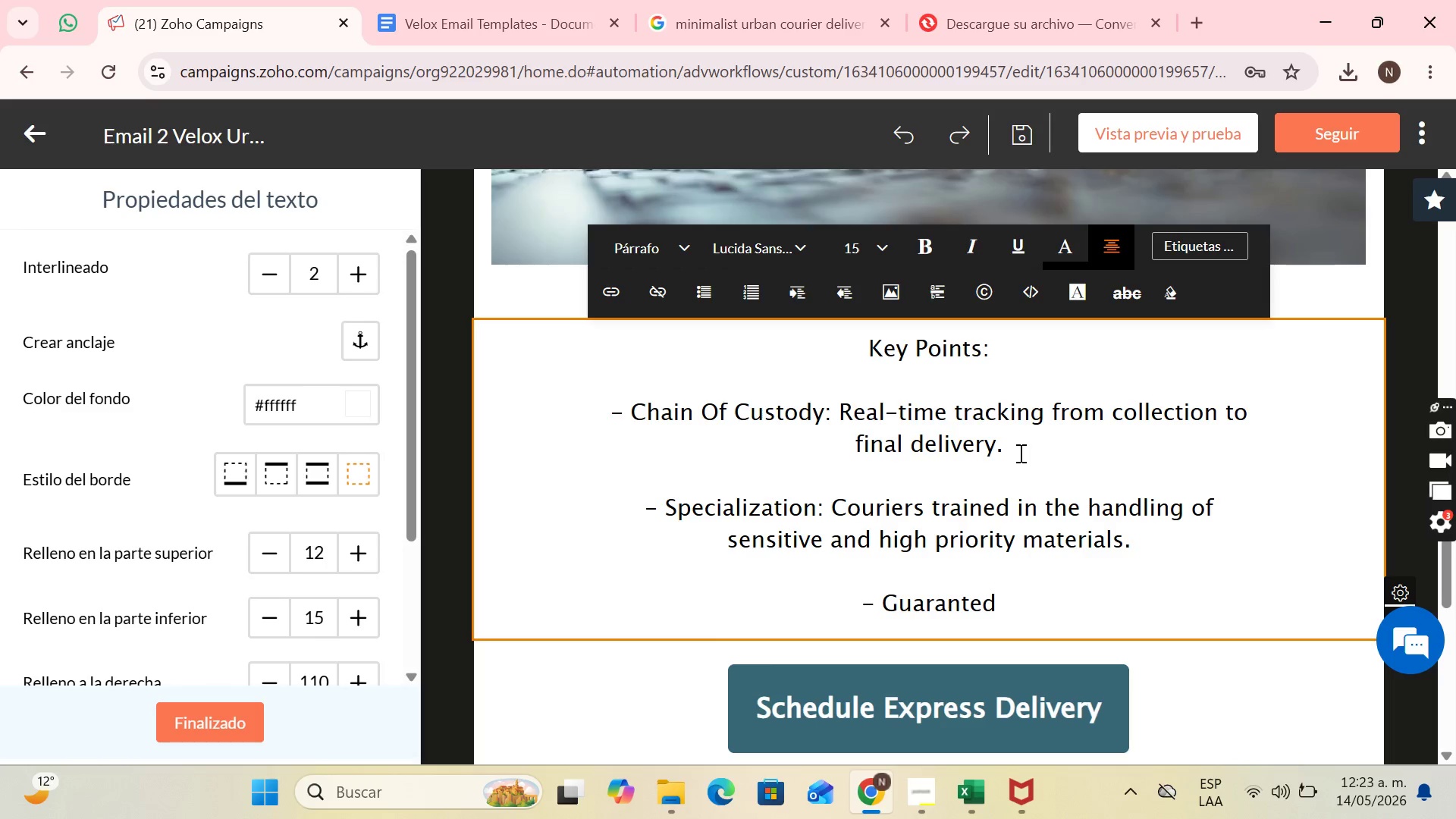 
wait(5.02)
 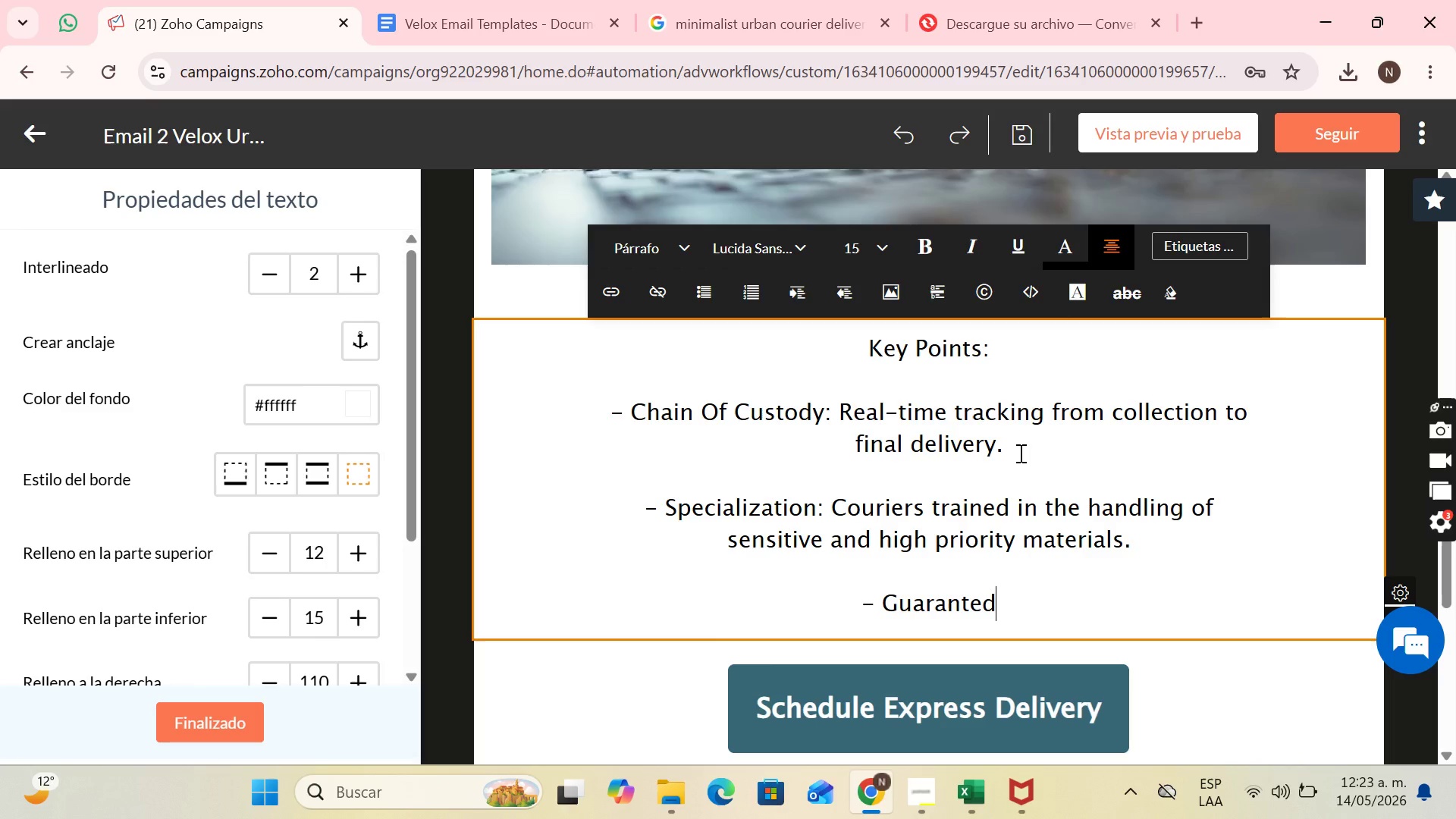 
type( Speed)
 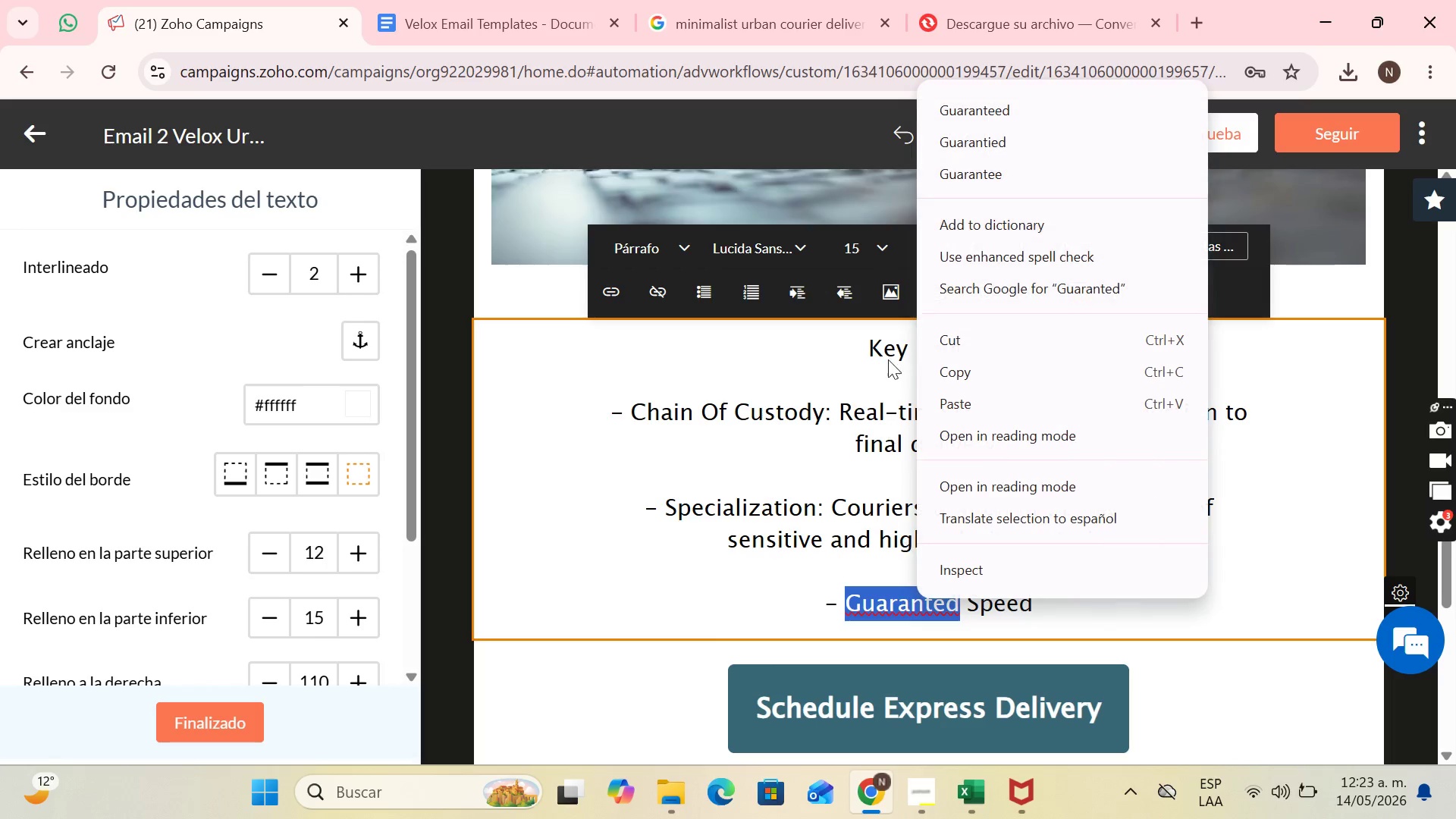 
left_click([974, 106])
 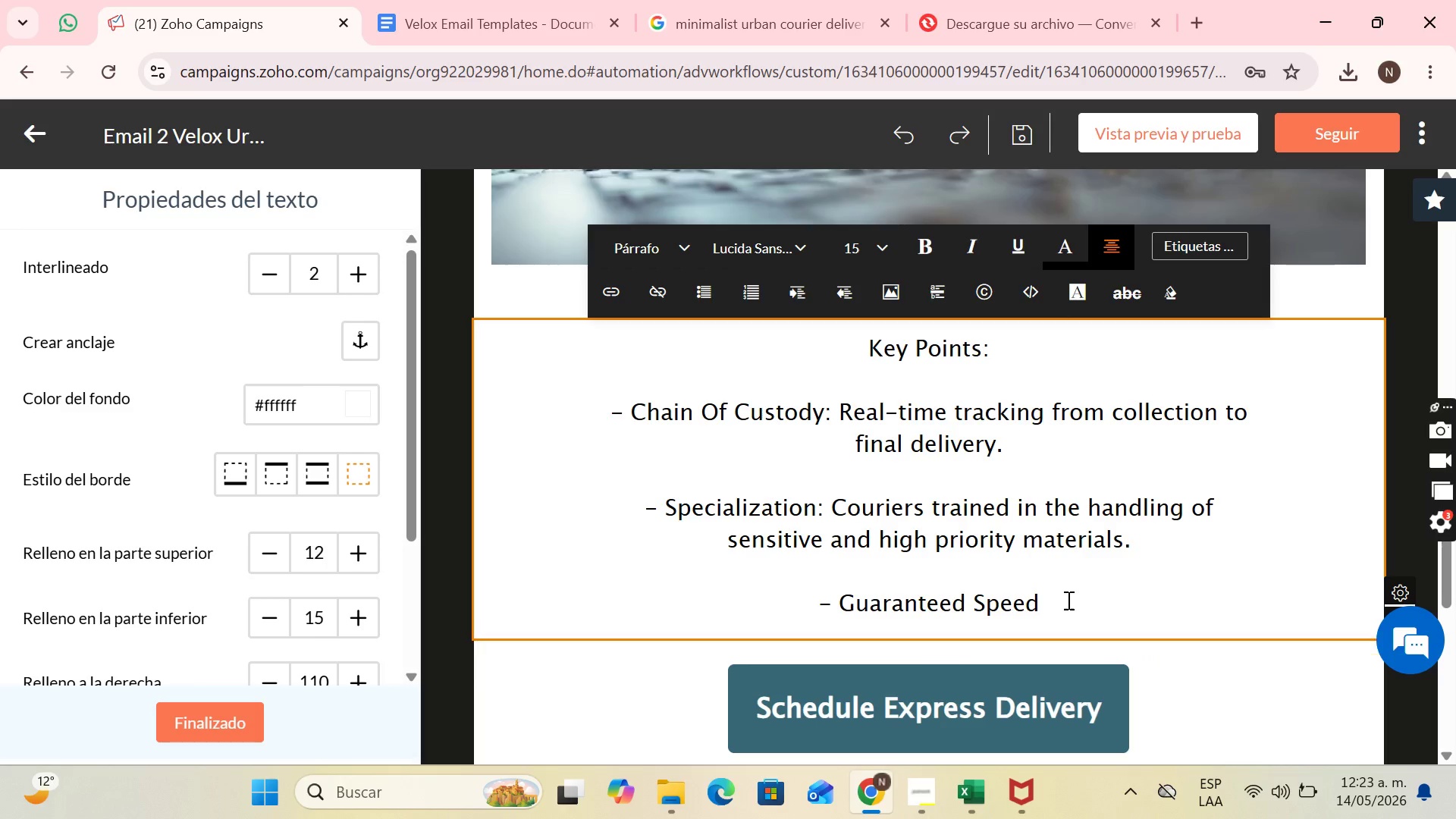 
left_click([1067, 598])
 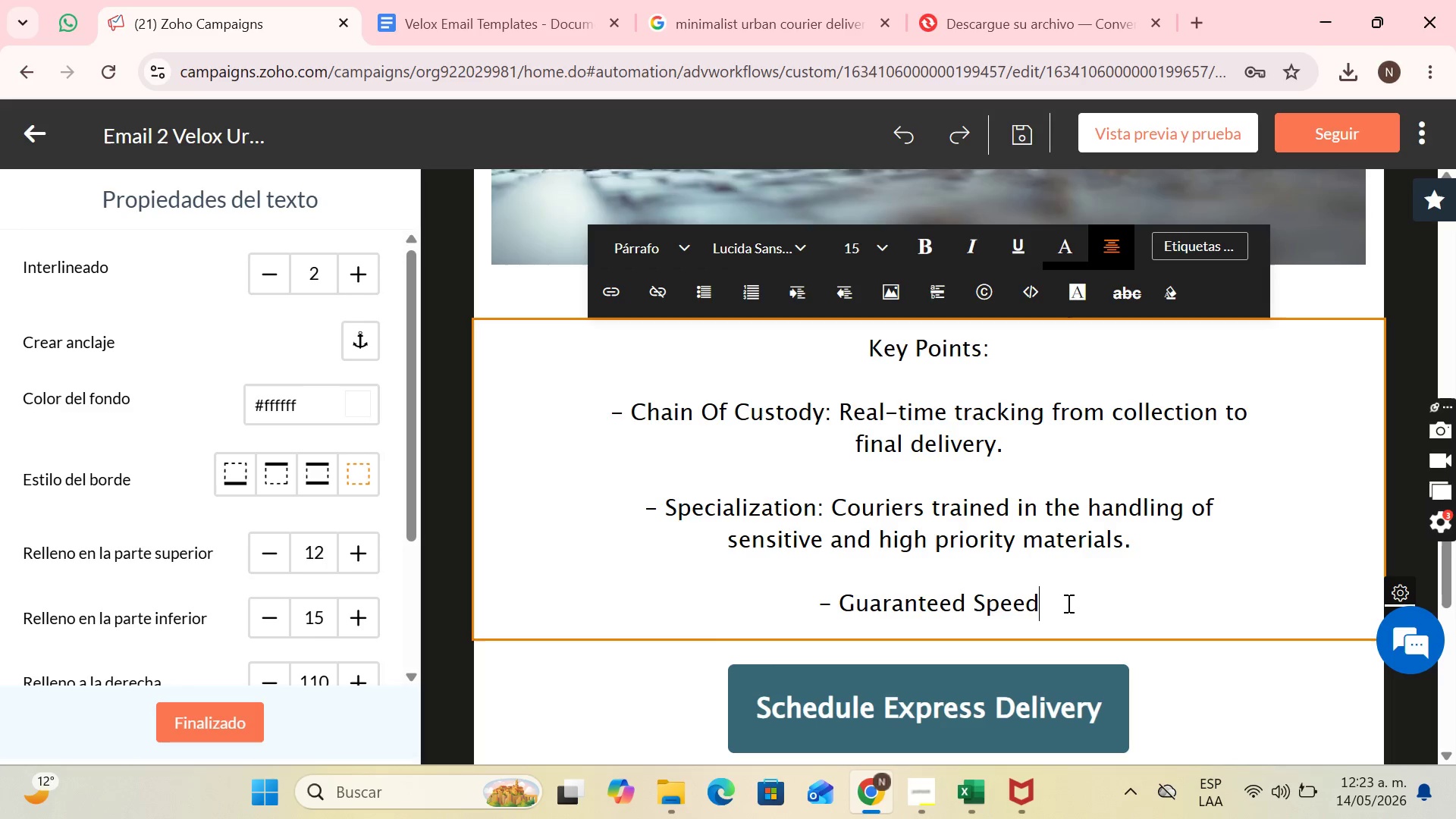 
key(Shift+Period)
 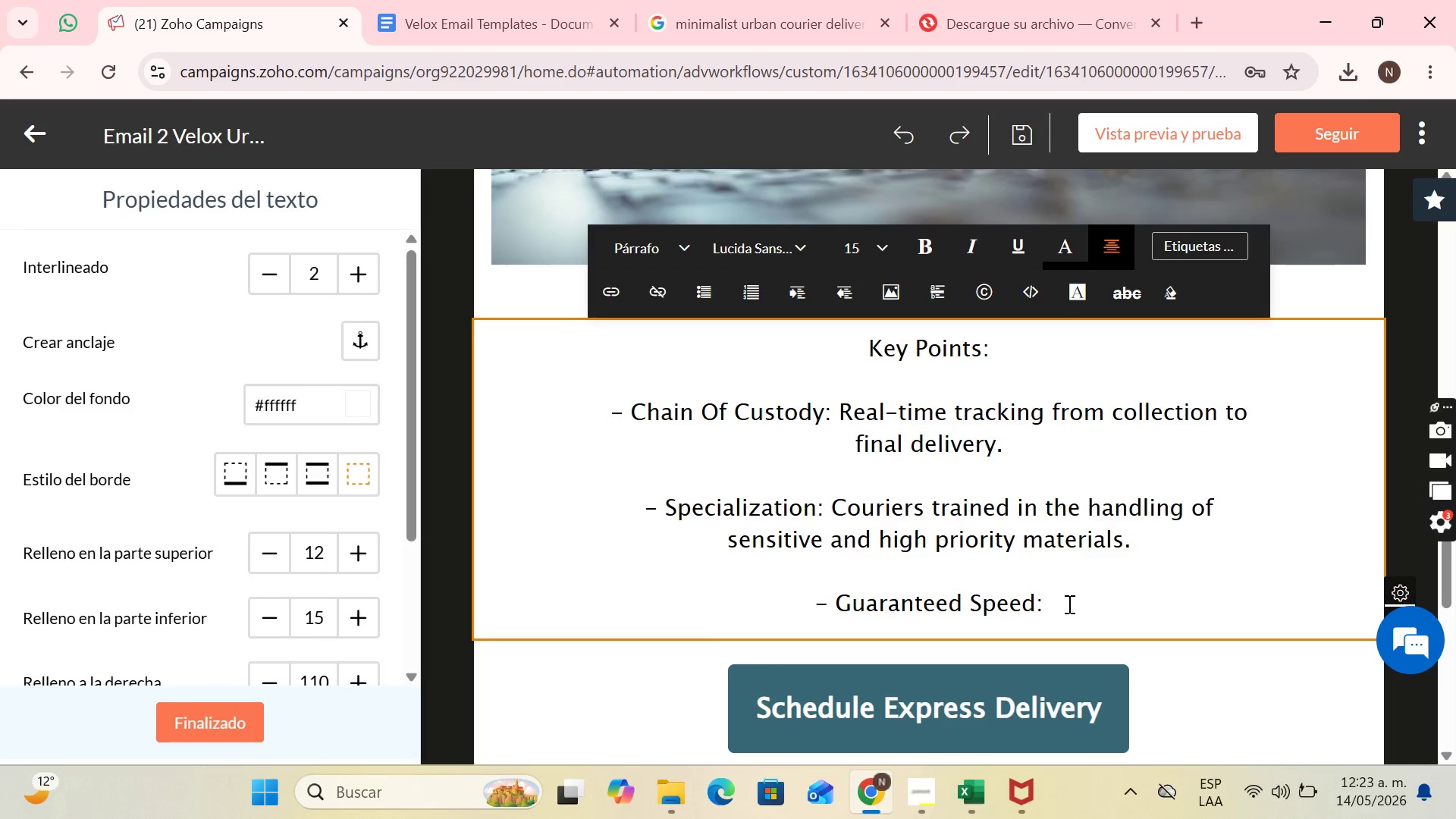 
key(Space)
 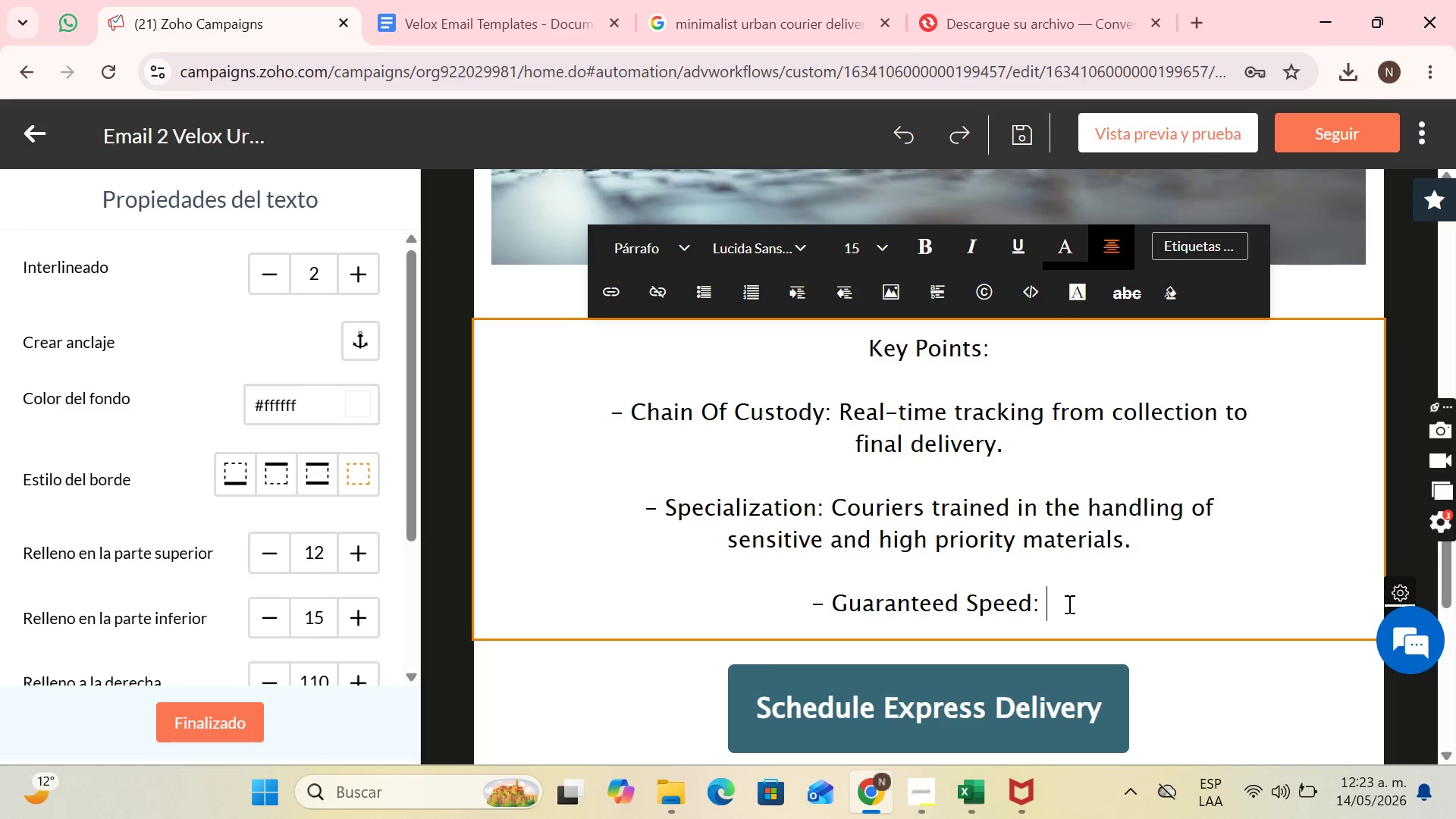 
key(CapsLock)
 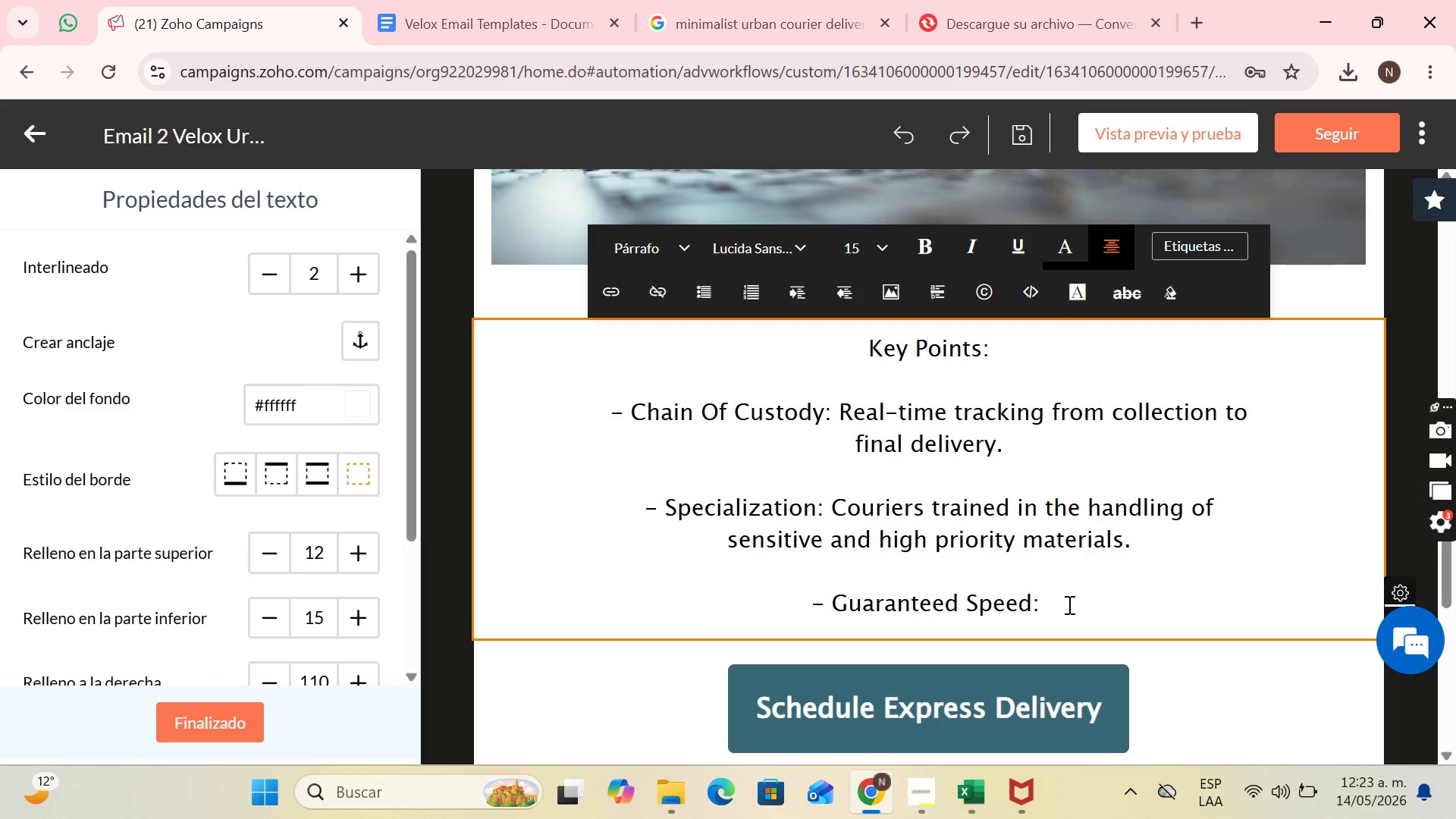 
key(D)
 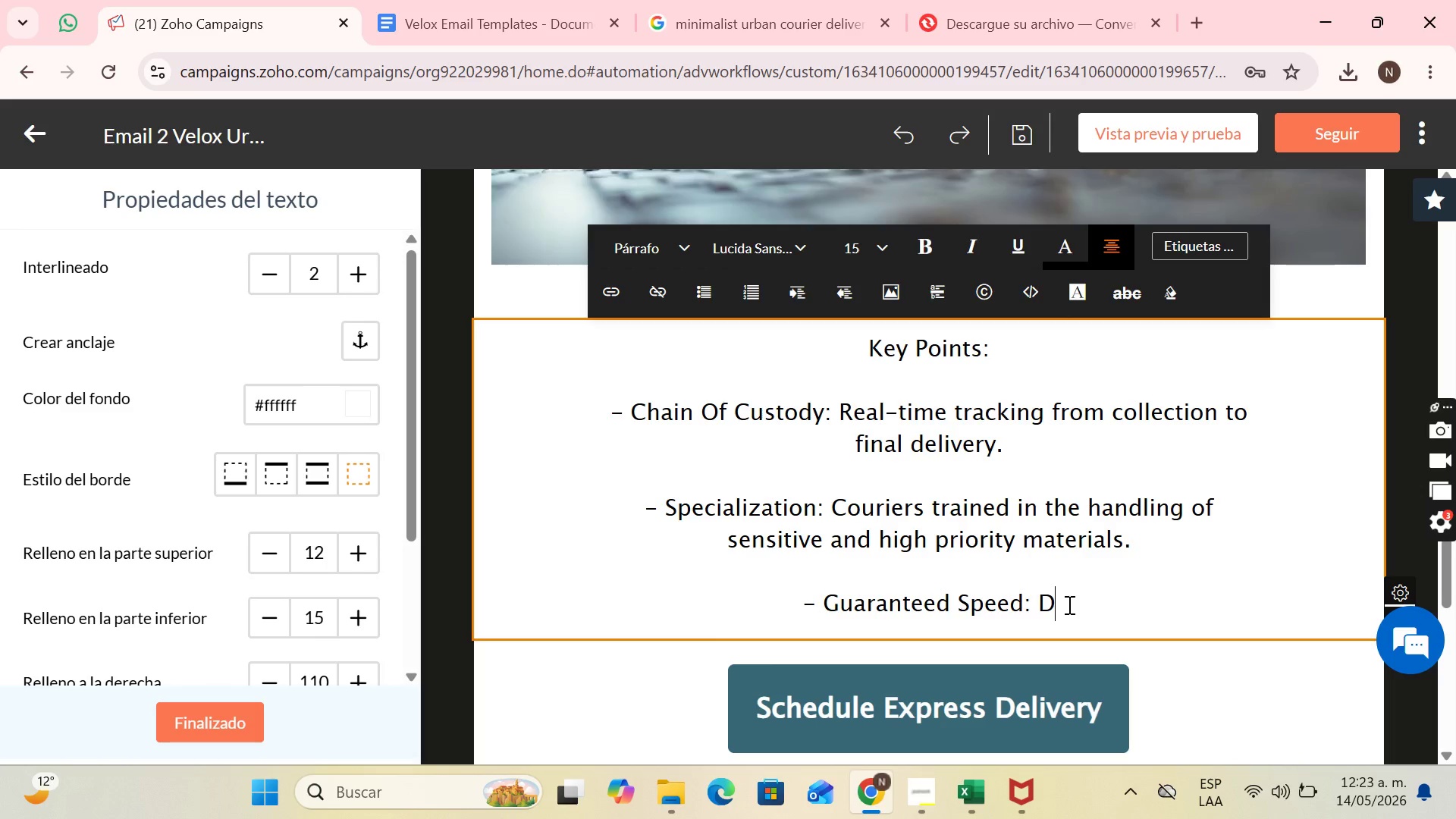 
key(CapsLock)
 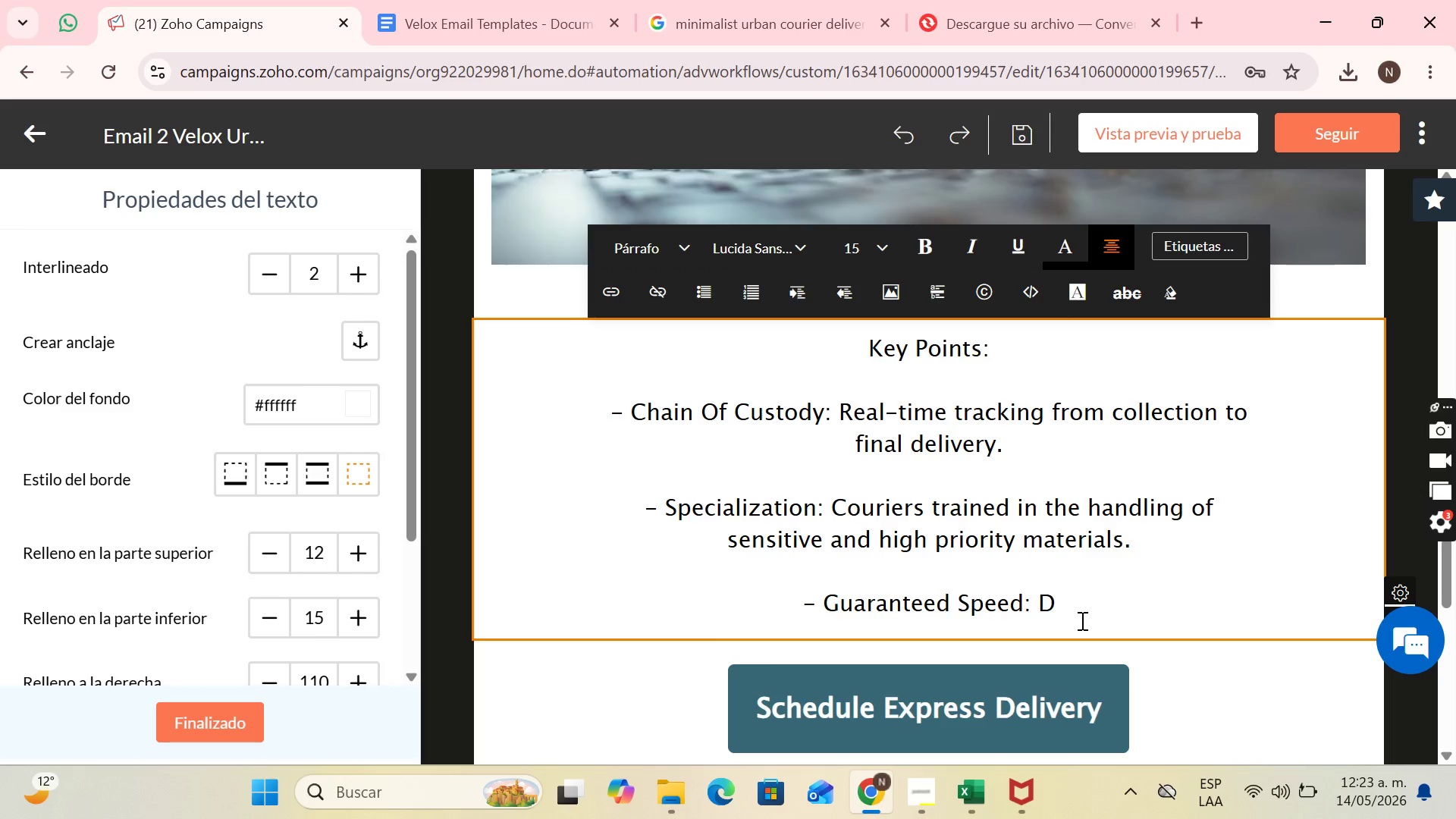 
key(Backspace)
type(d)
key(Backspace)
type(Same-day deliveries within the urban v)
key(Backspace)
type(center, without exceptions.)
 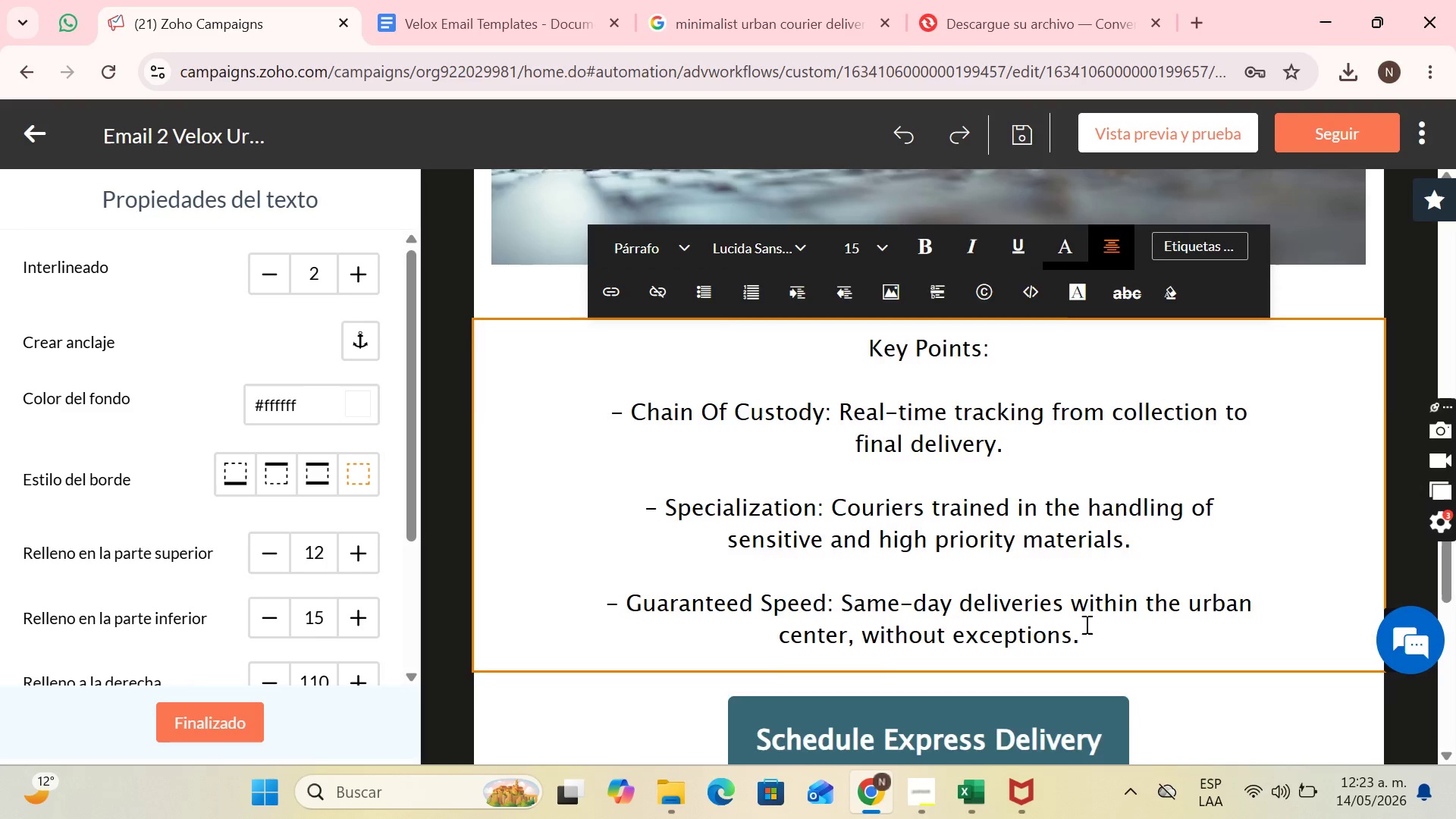 
scroll: coordinate [1085, 625], scroll_direction: up, amount: 1.0
 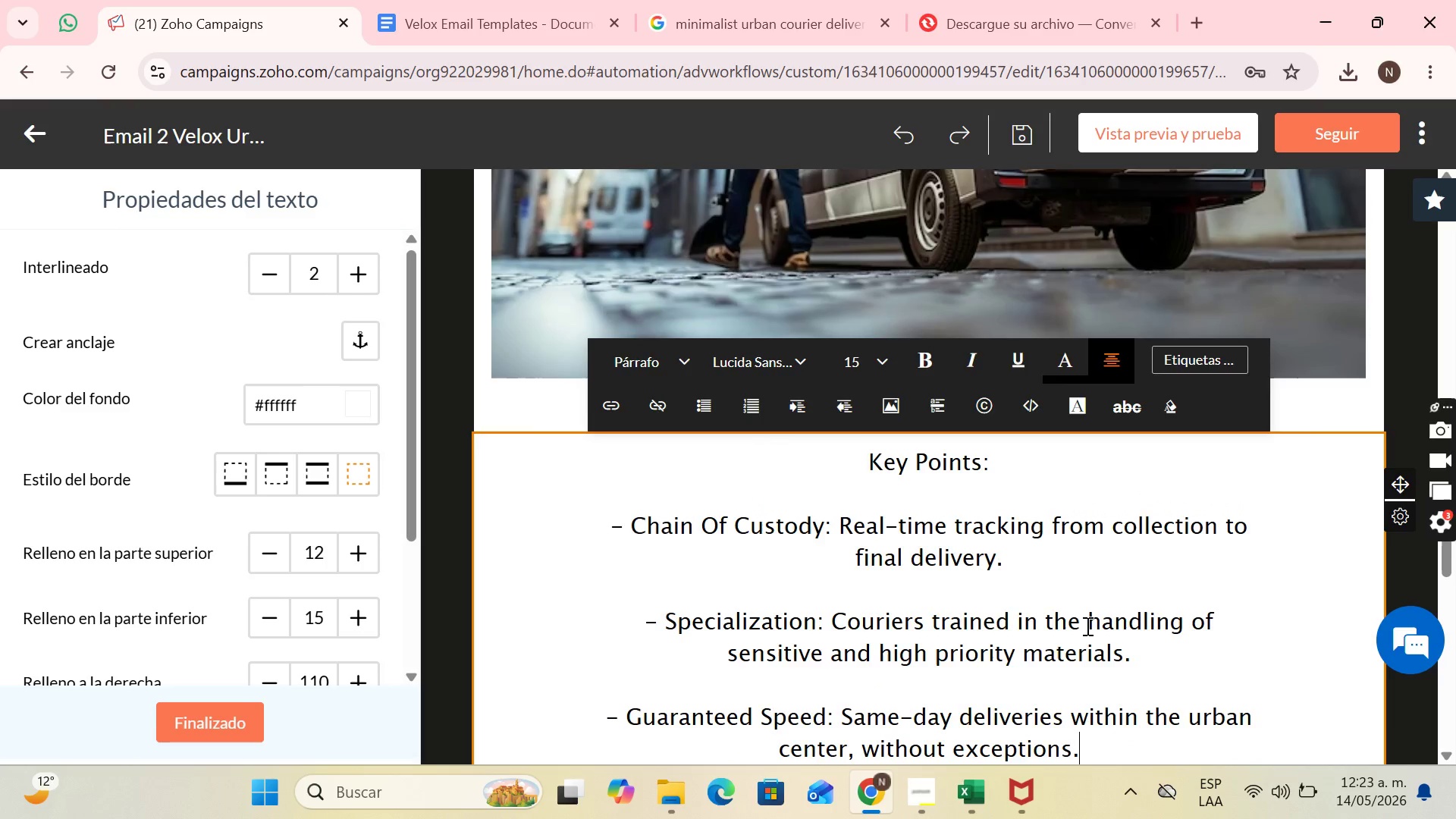 
scroll: coordinate [1023, 509], scroll_direction: down, amount: 4.0
 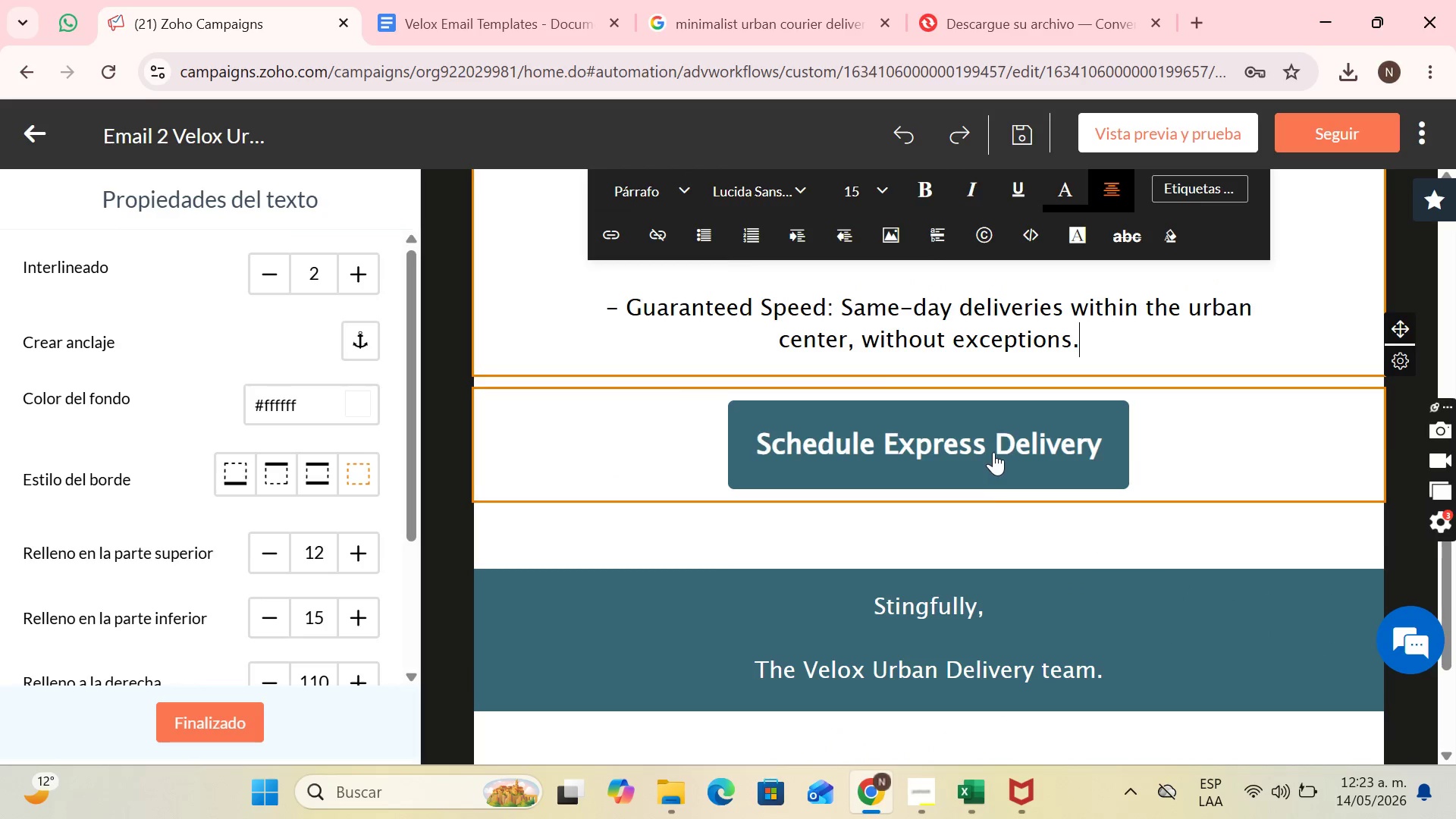 
left_click([994, 450])
 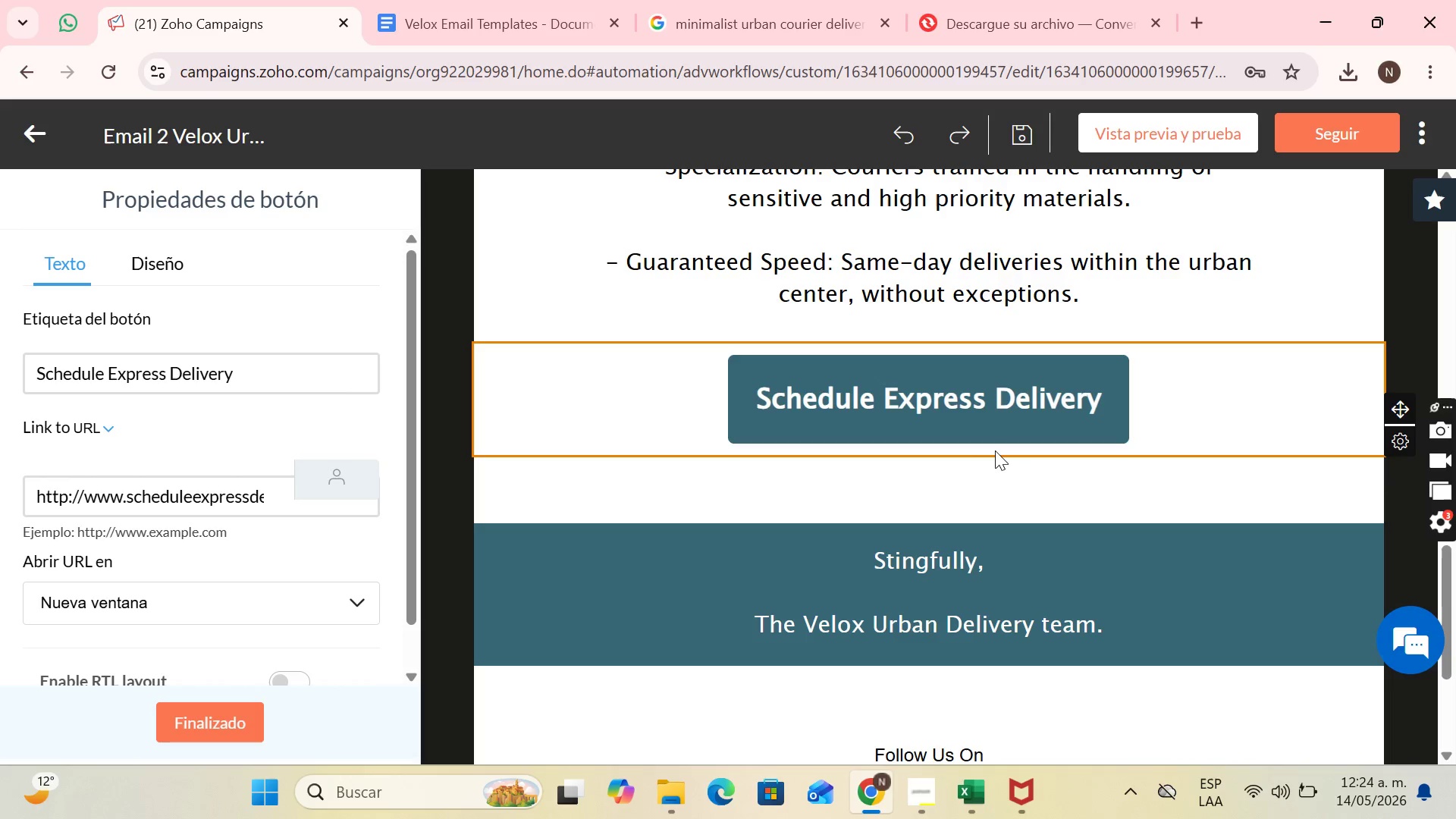 
wait(41.83)
 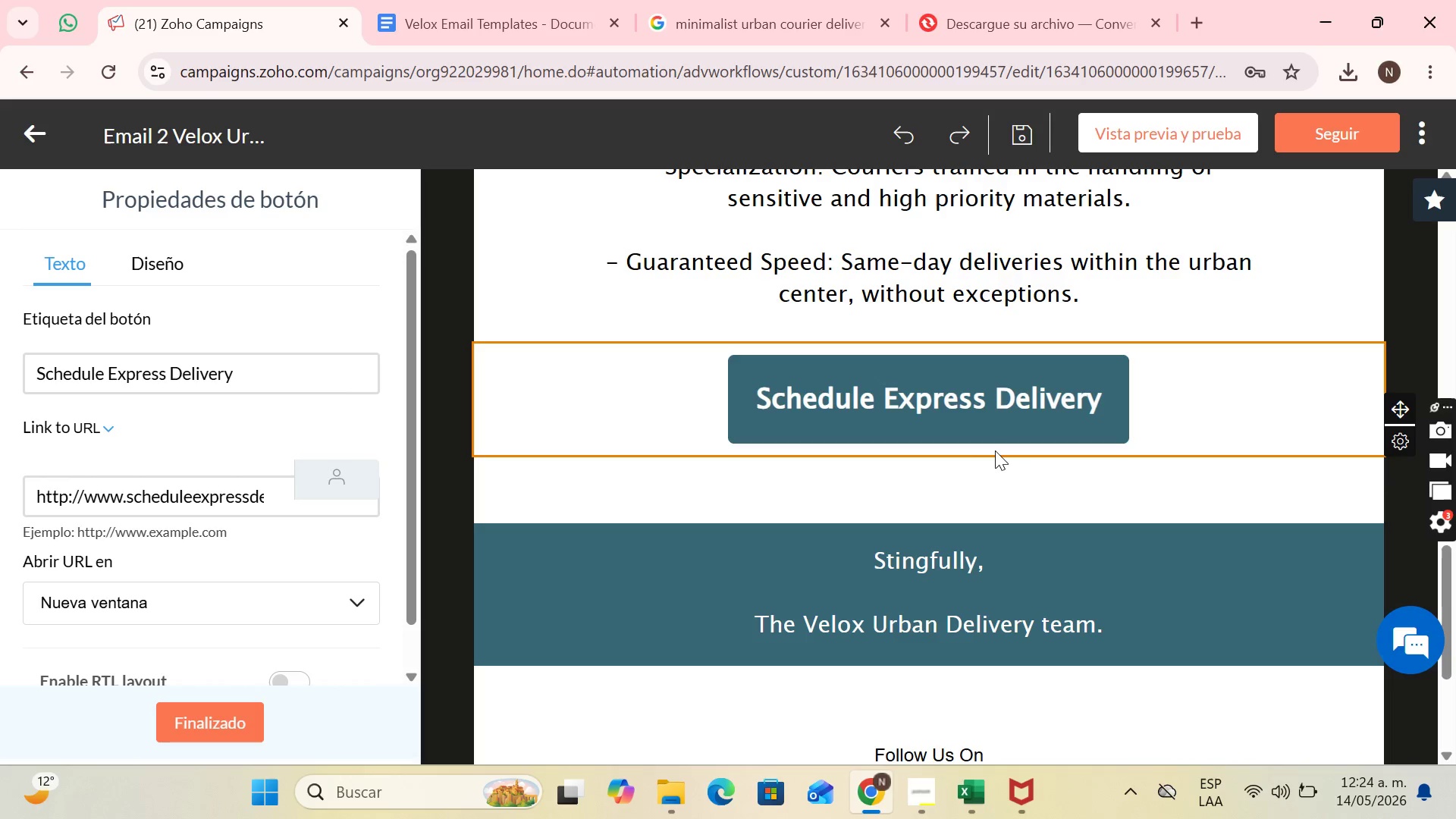 
left_click([275, 383])
 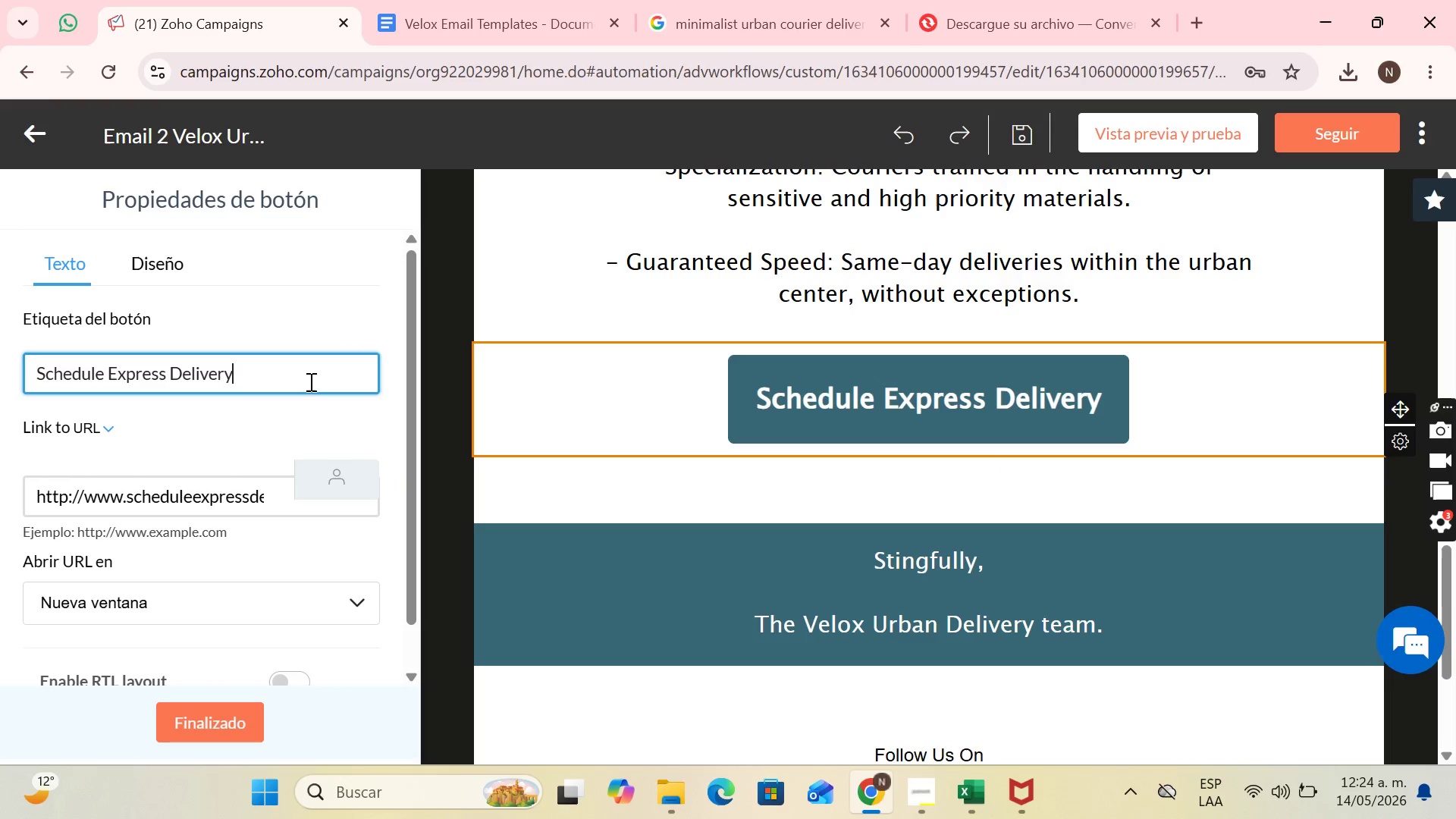 
left_click_drag(start_coordinate=[309, 381], to_coordinate=[70, 445])
 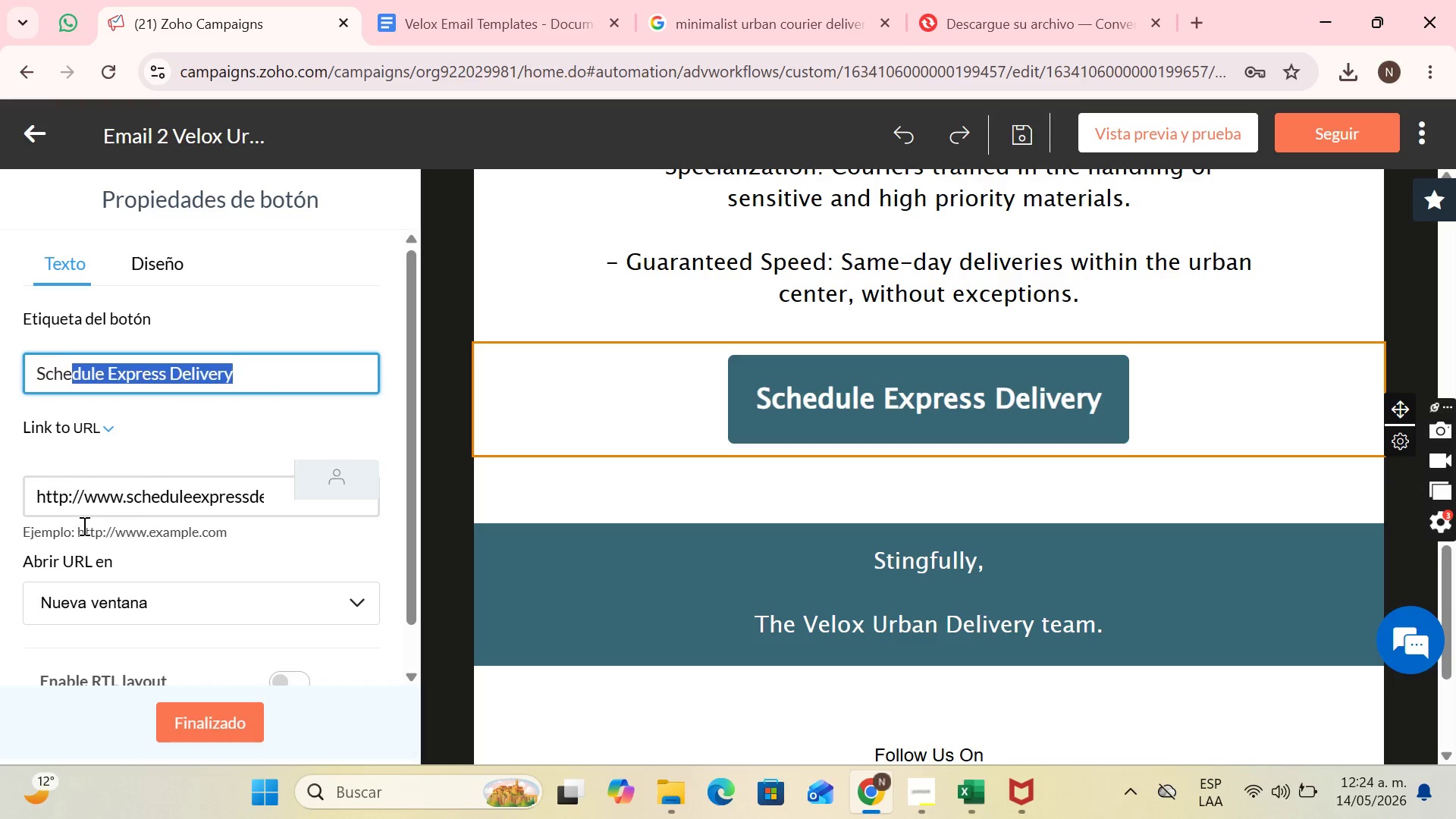 
key(Backspace)
key(Backspace)
key(Backspace)
key(Backspace)
key(Backspace)
type(Know Our Security Protoo)
key(Backspace)
type(cols)
 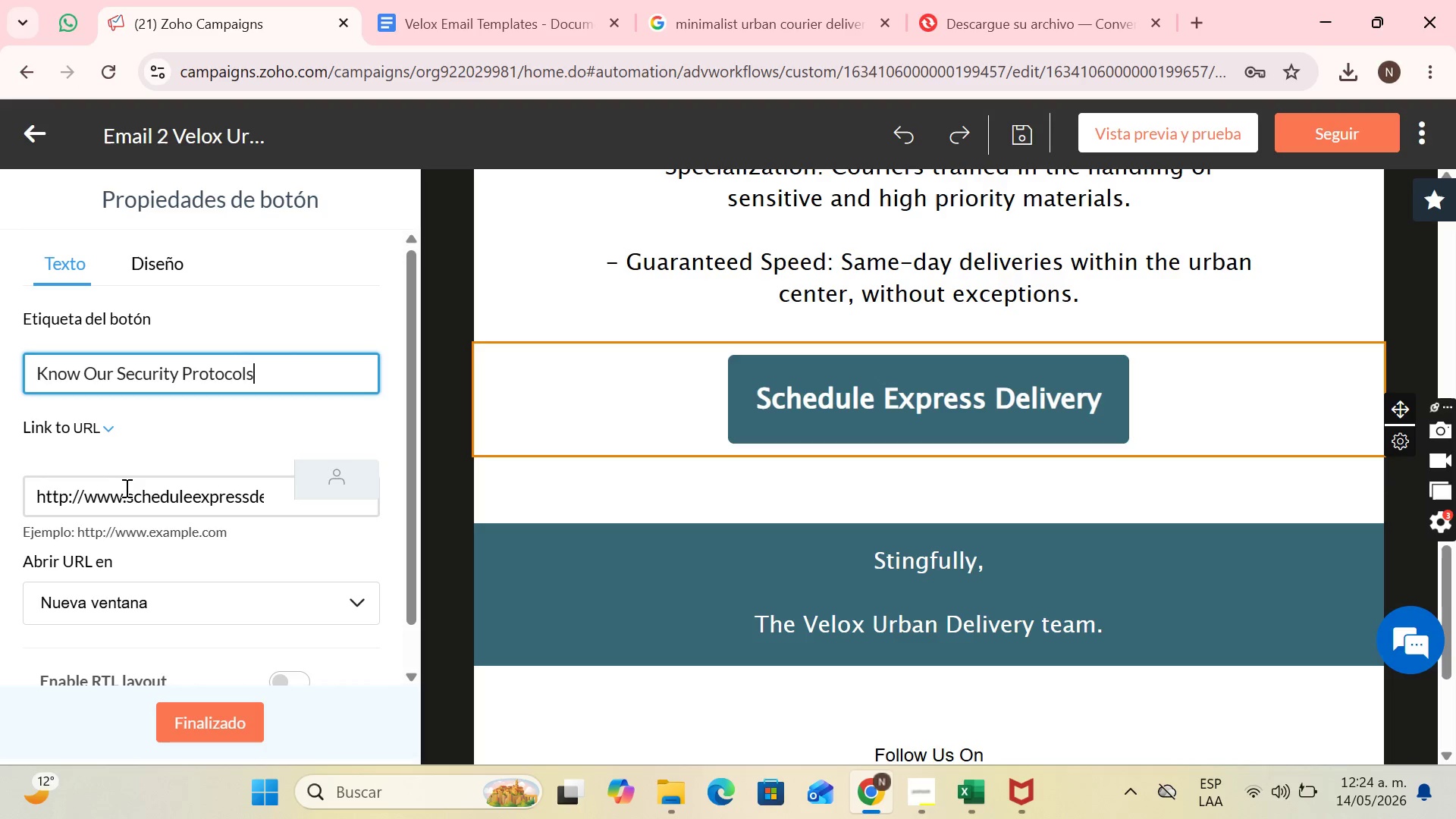 
left_click_drag(start_coordinate=[127, 494], to_coordinate=[230, 488])
 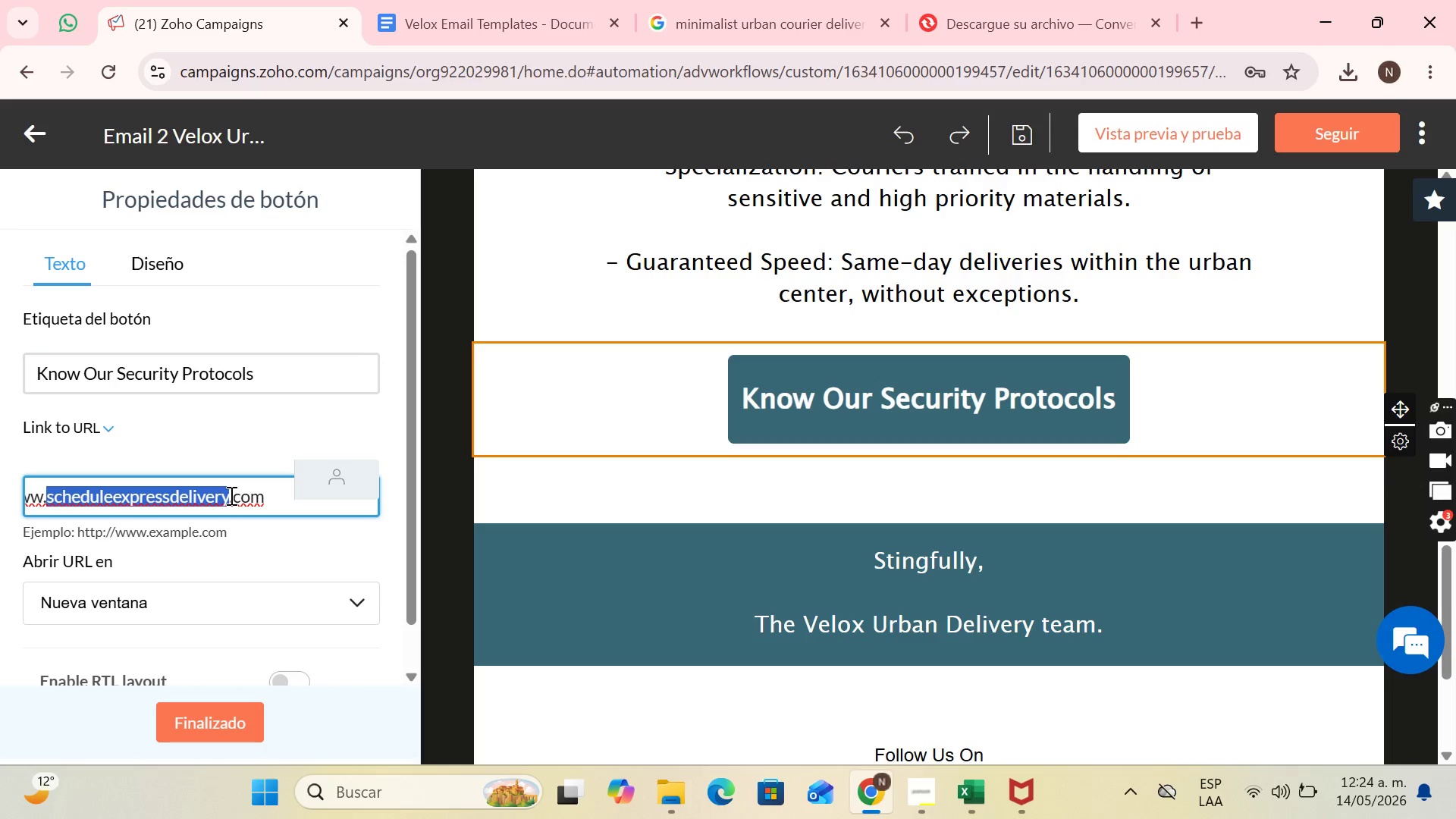 
type(securityprotocols)
 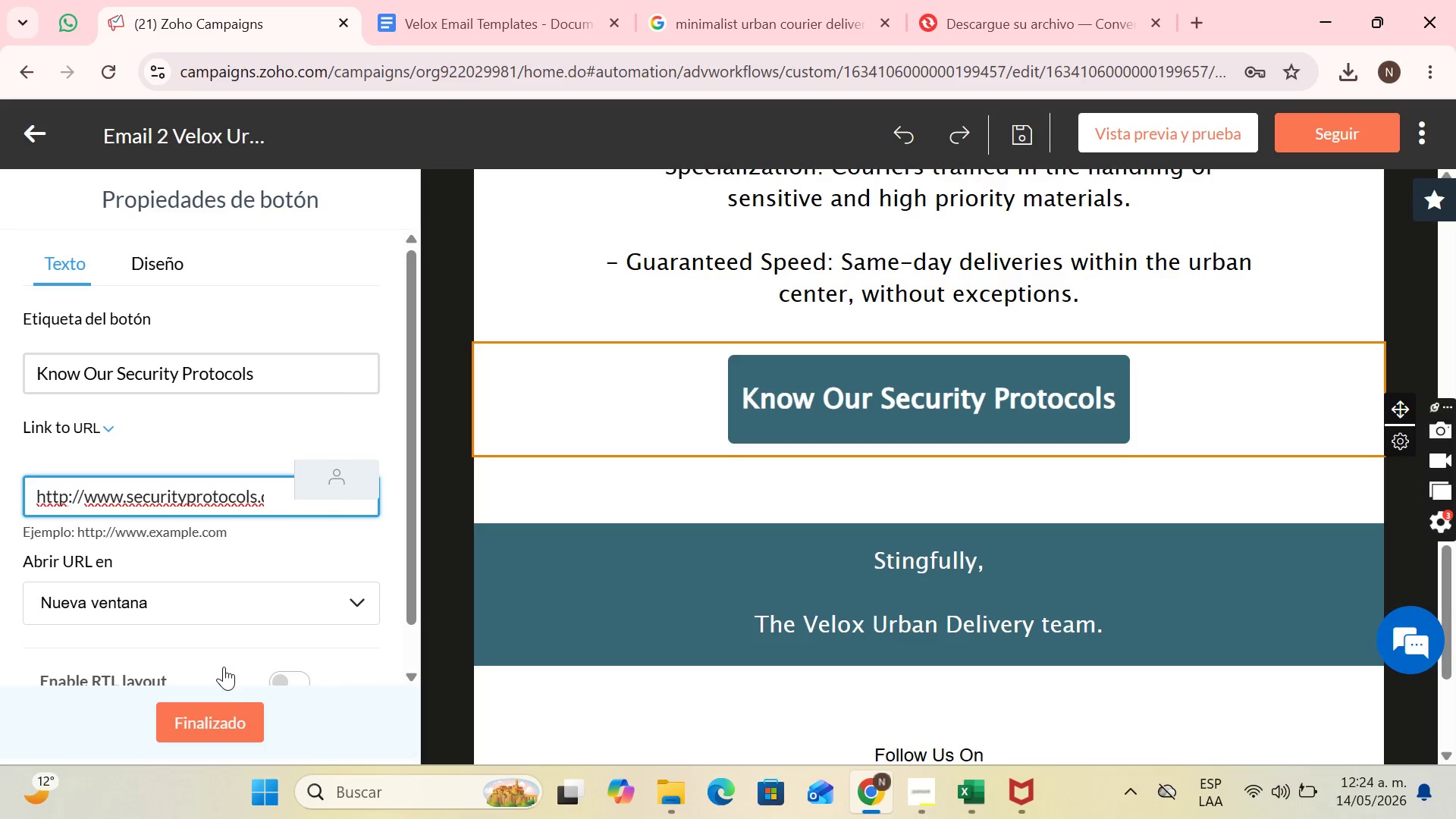 
left_click([214, 726])
 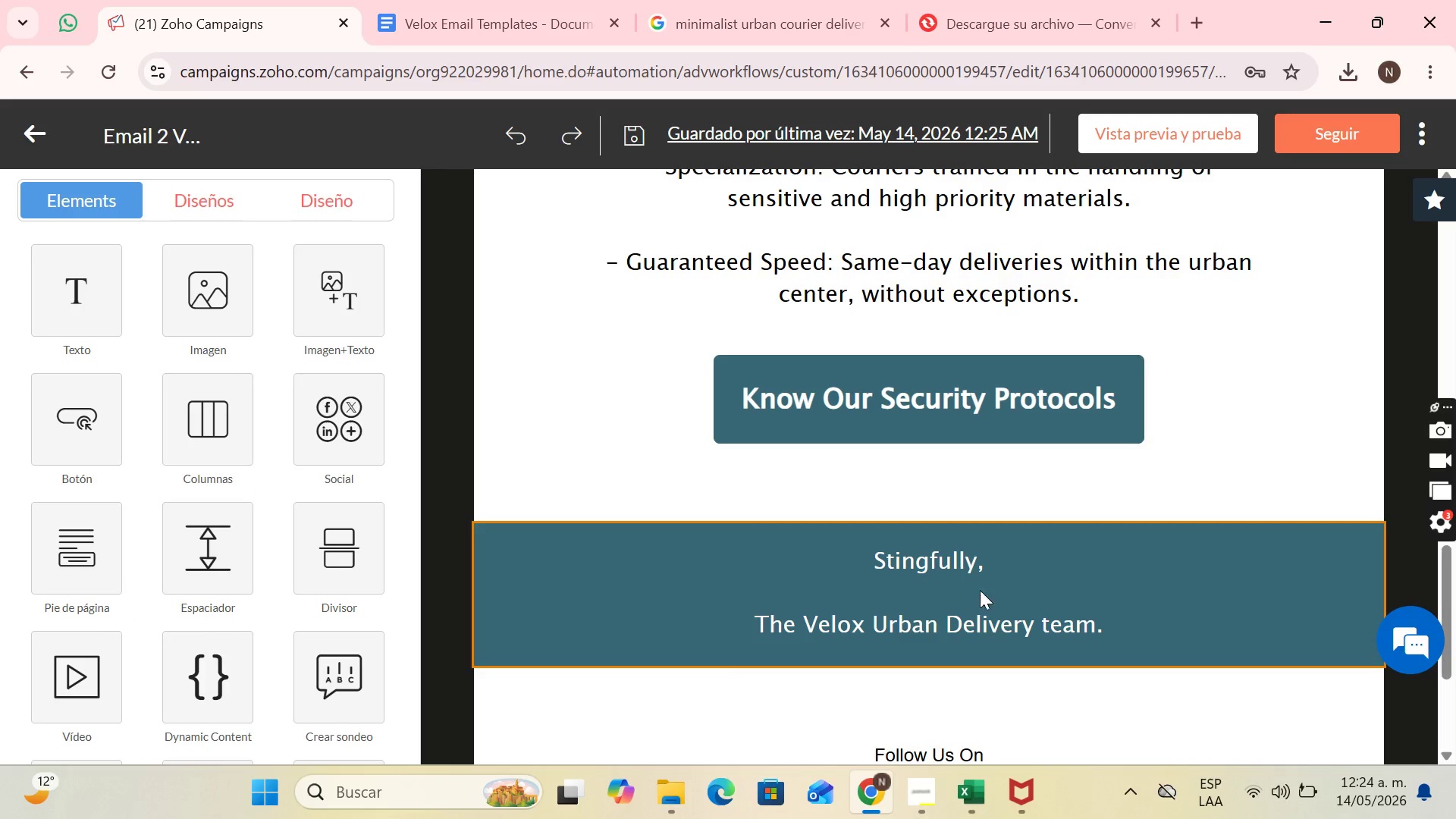 
left_click([947, 585])
 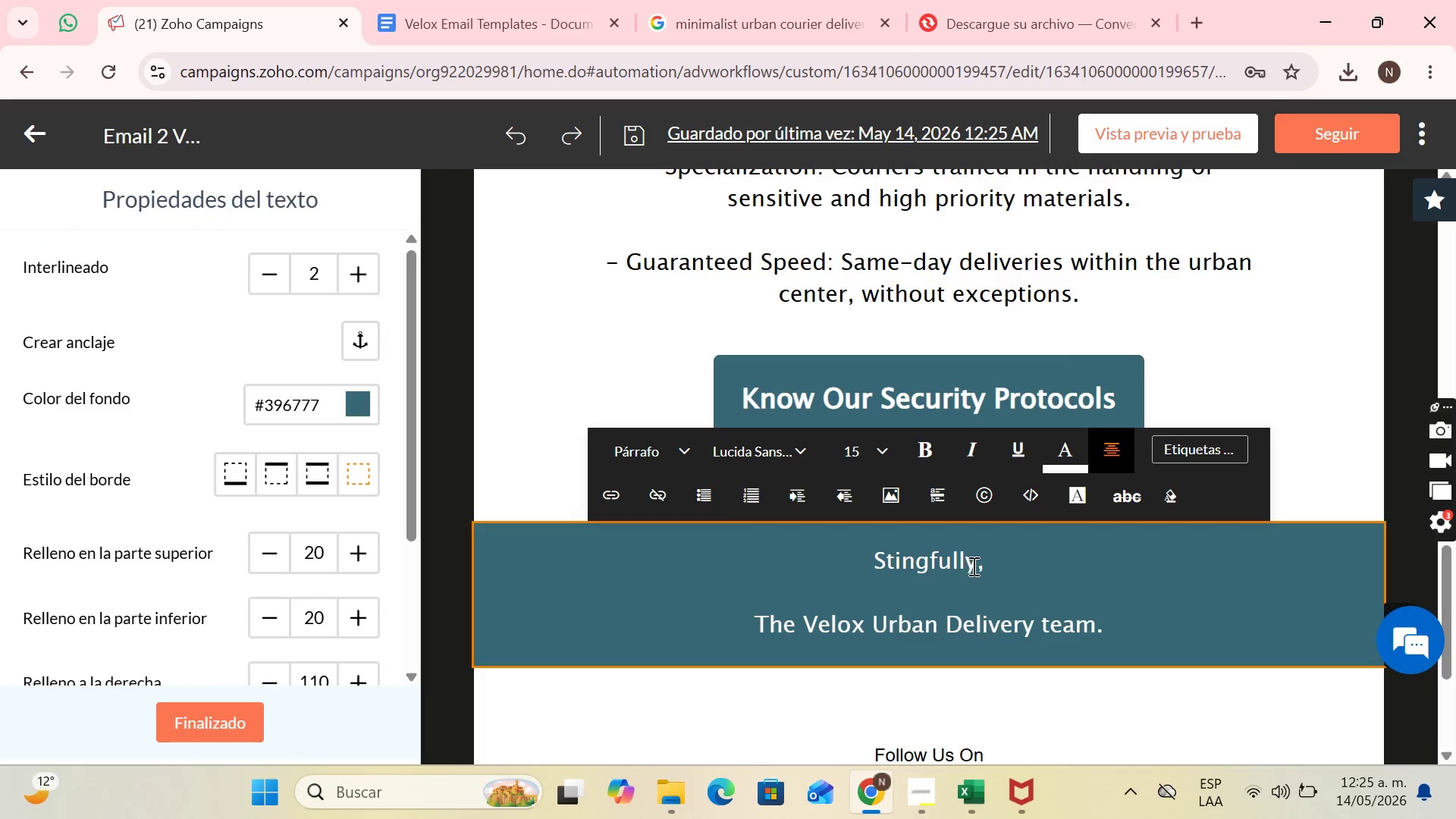 
left_click_drag(start_coordinate=[973, 566], to_coordinate=[886, 565])
 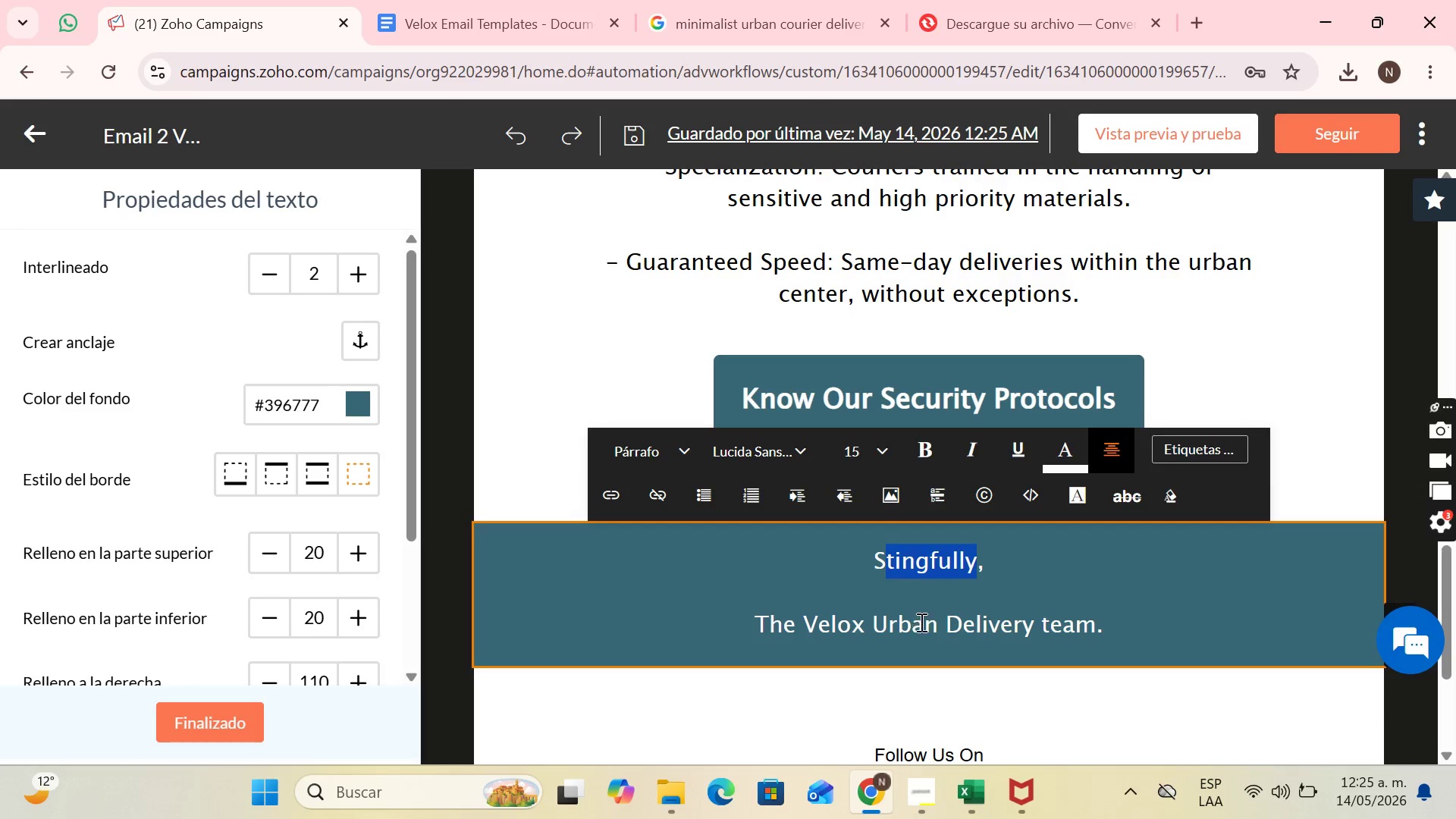 
key(Backspace)
type(incerelly)
key(Backspace)
key(Backspace)
 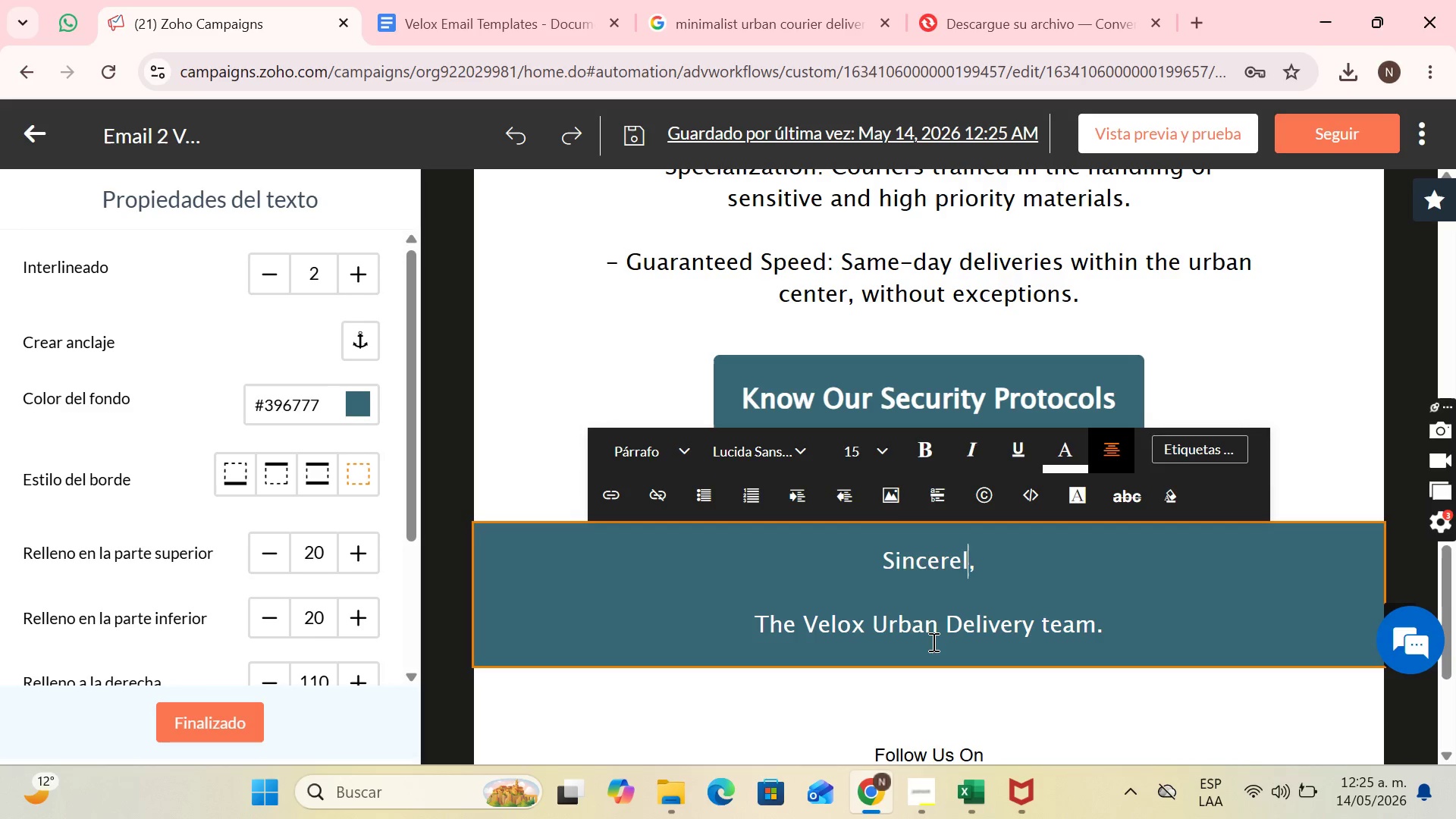 
key(Y)
 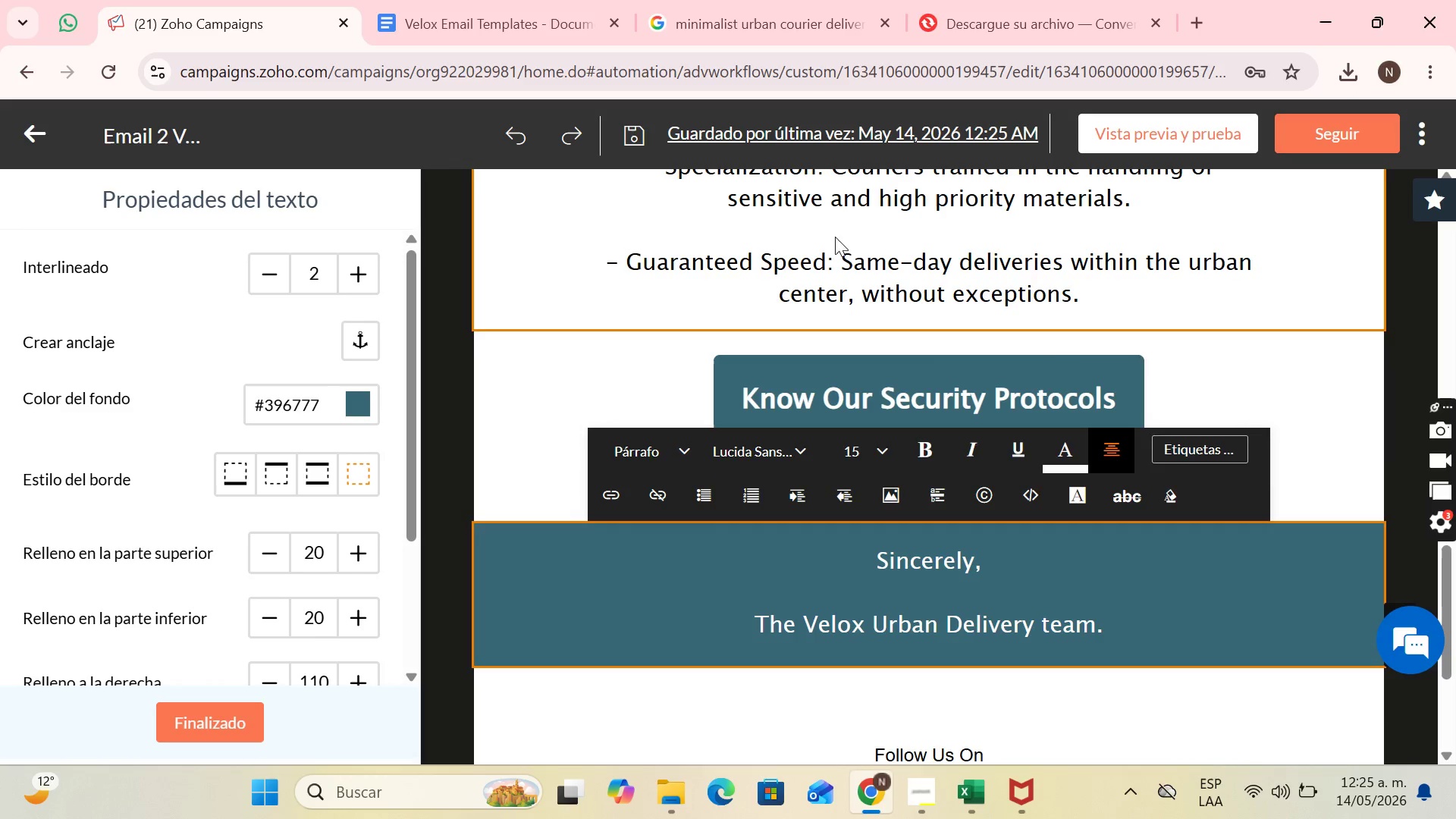 
scroll: coordinate [1072, 348], scroll_direction: up, amount: 13.0
 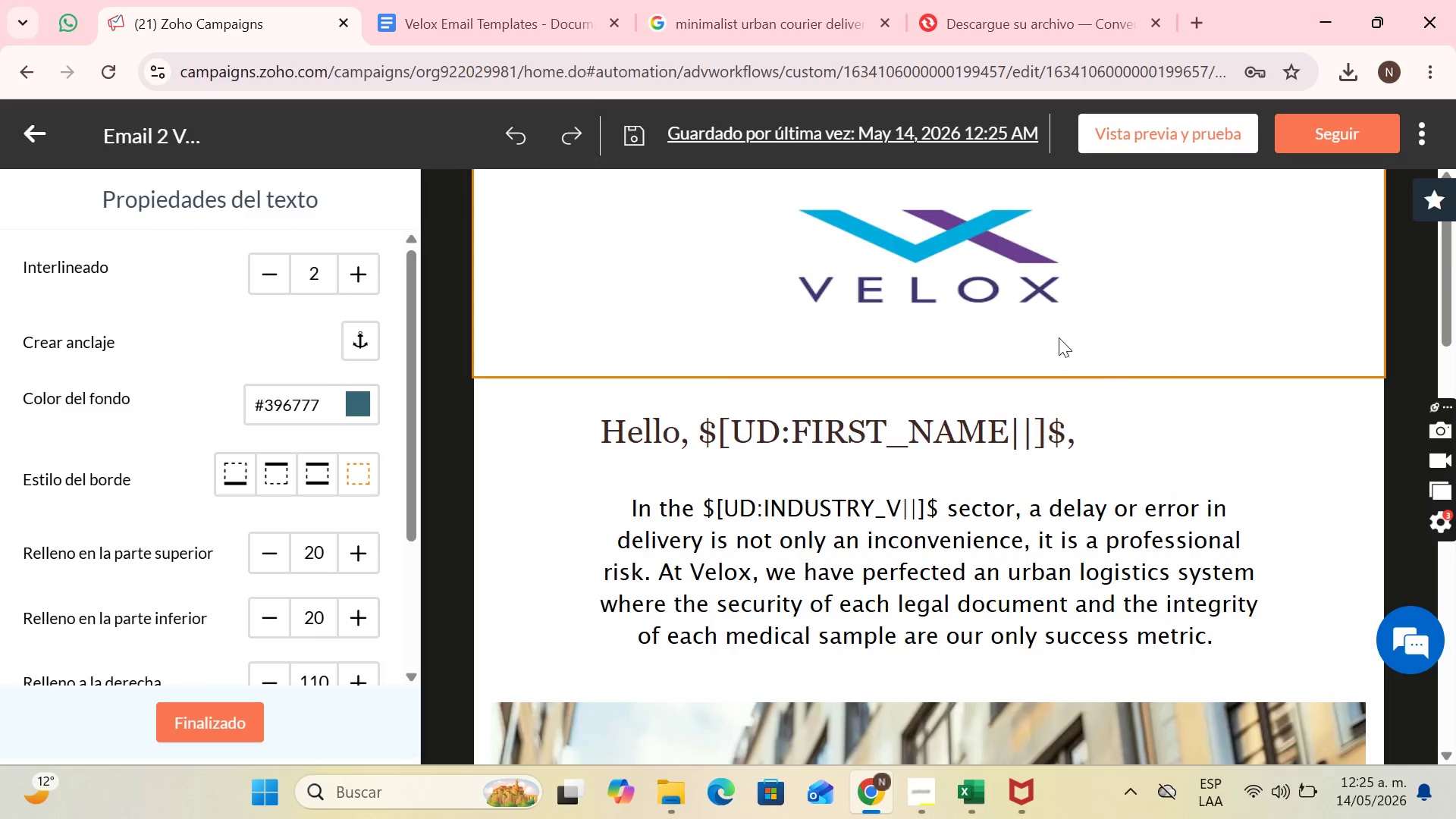 
scroll: coordinate [1006, 363], scroll_direction: down, amount: 1.0
 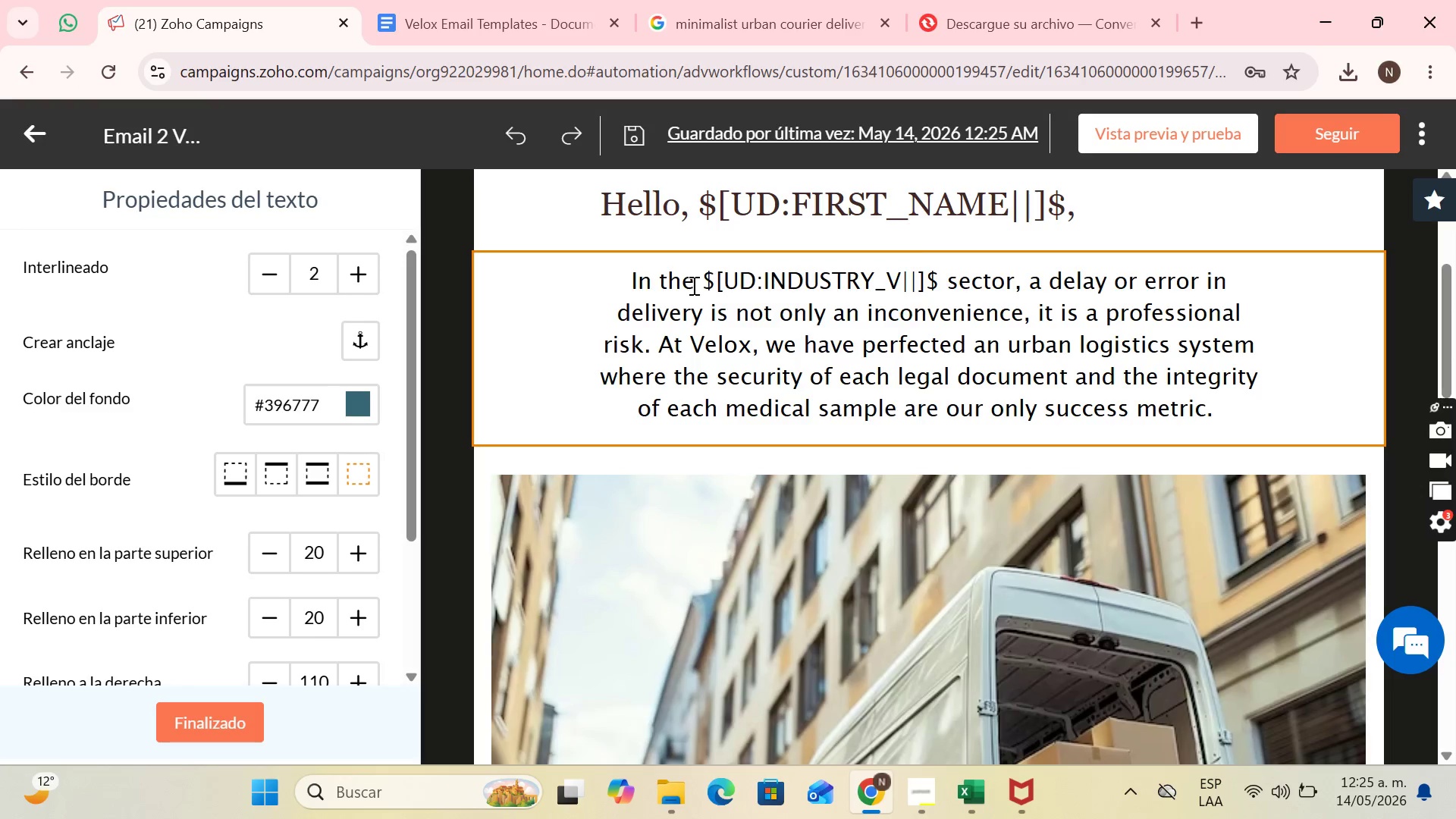 
left_click_drag(start_coordinate=[698, 285], to_coordinate=[942, 328])
 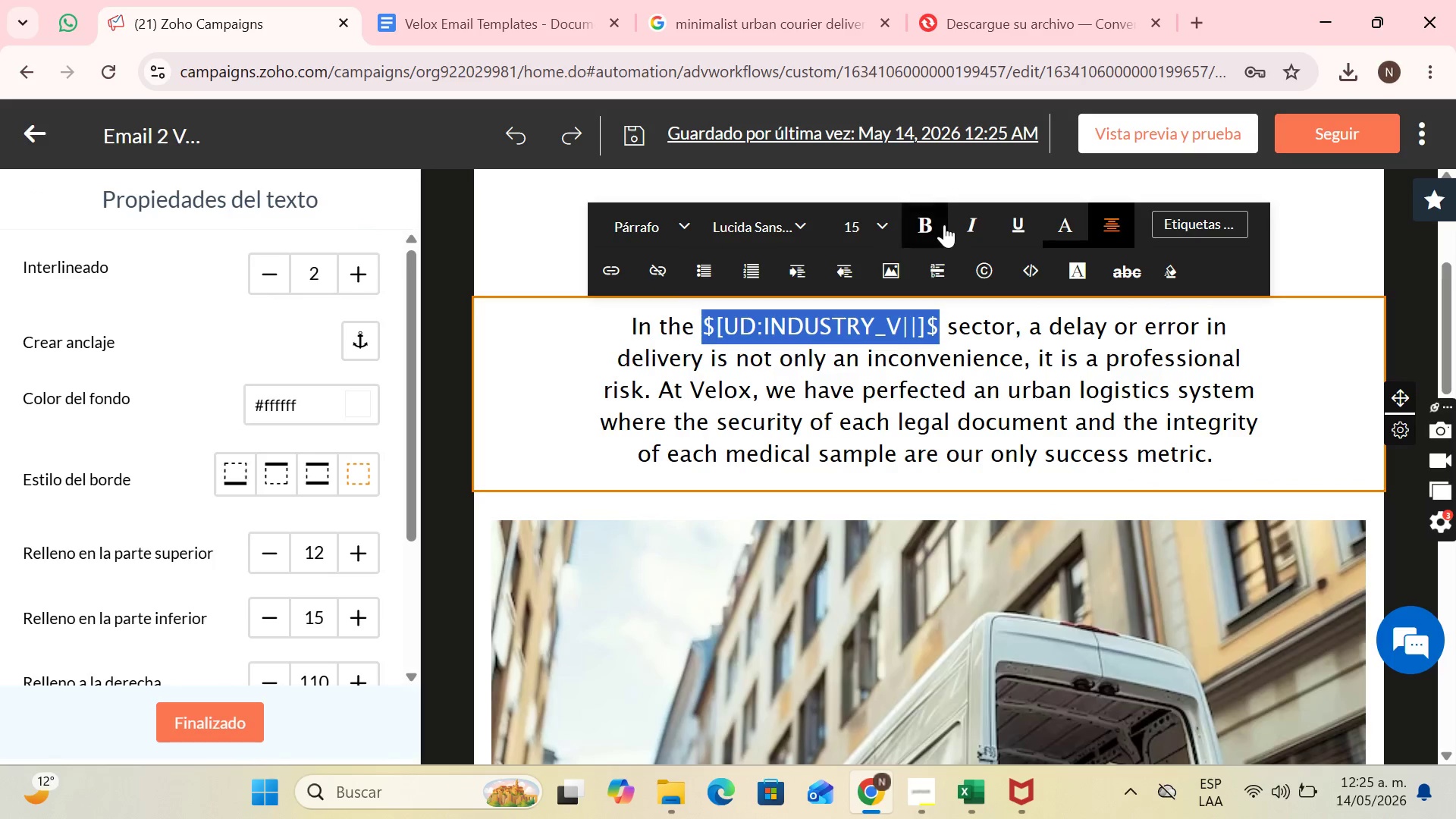 
left_click([940, 224])
 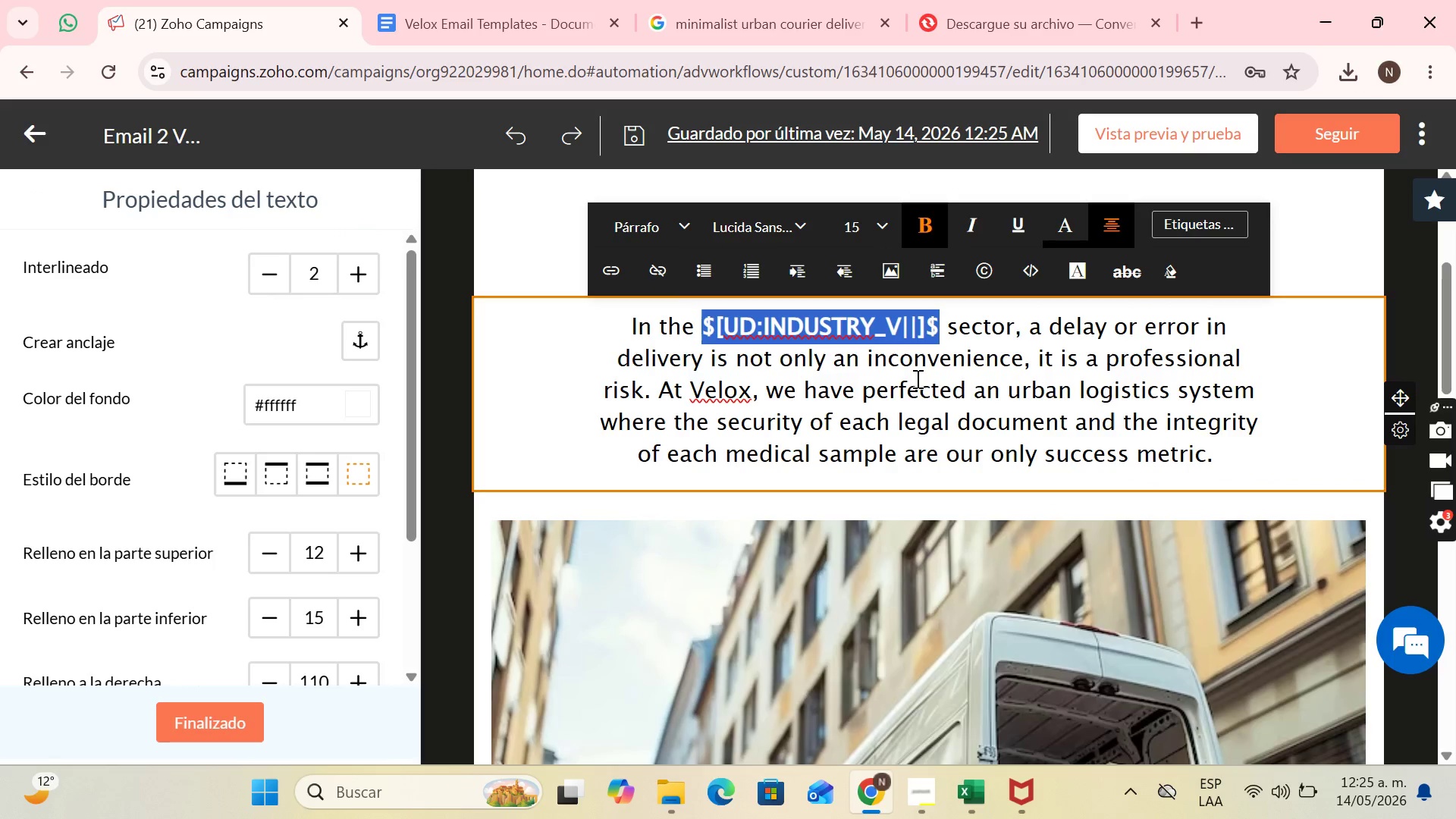 
wait(5.08)
 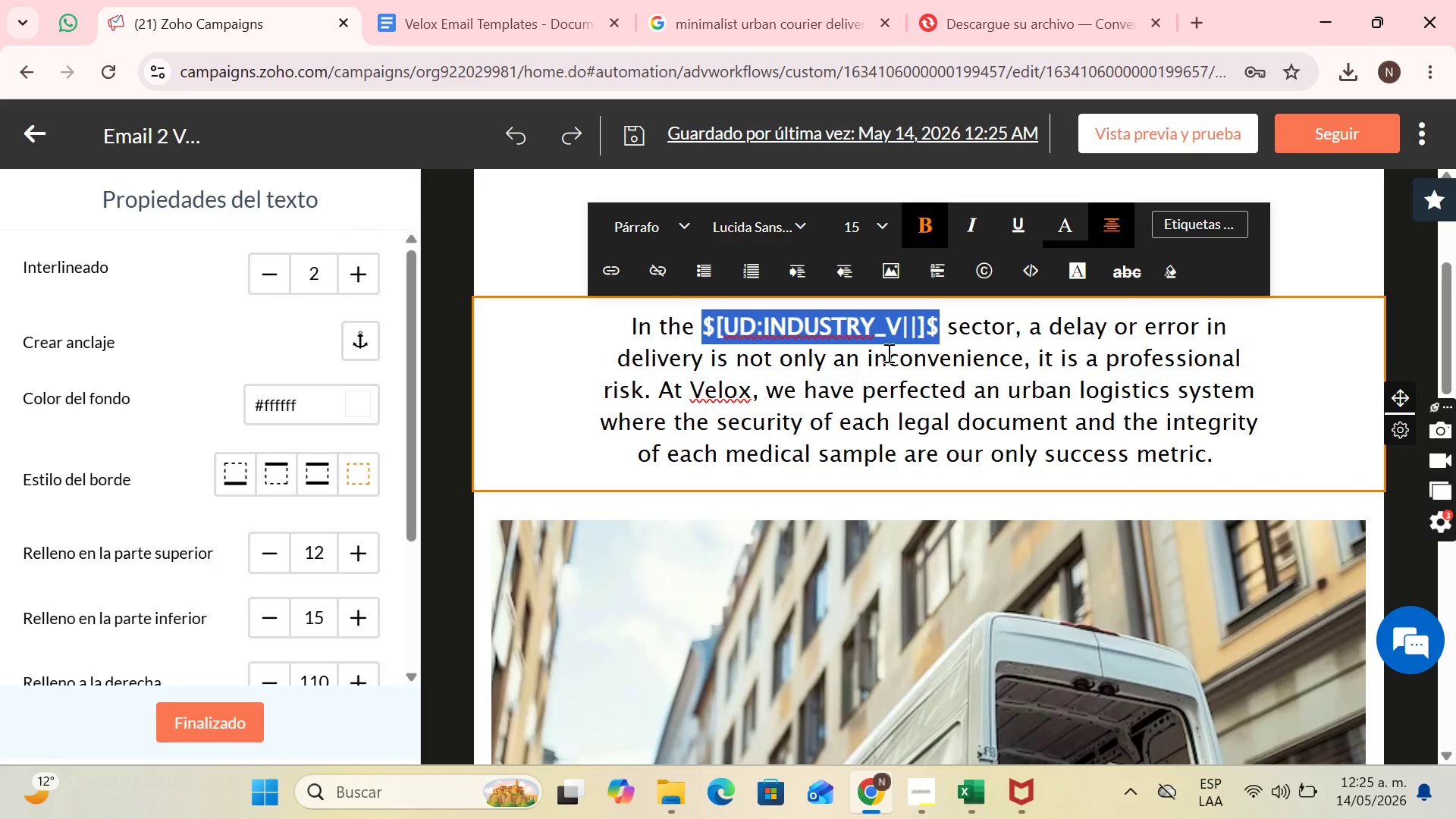 
left_click_drag(start_coordinate=[765, 393], to_coordinate=[1023, 422])
 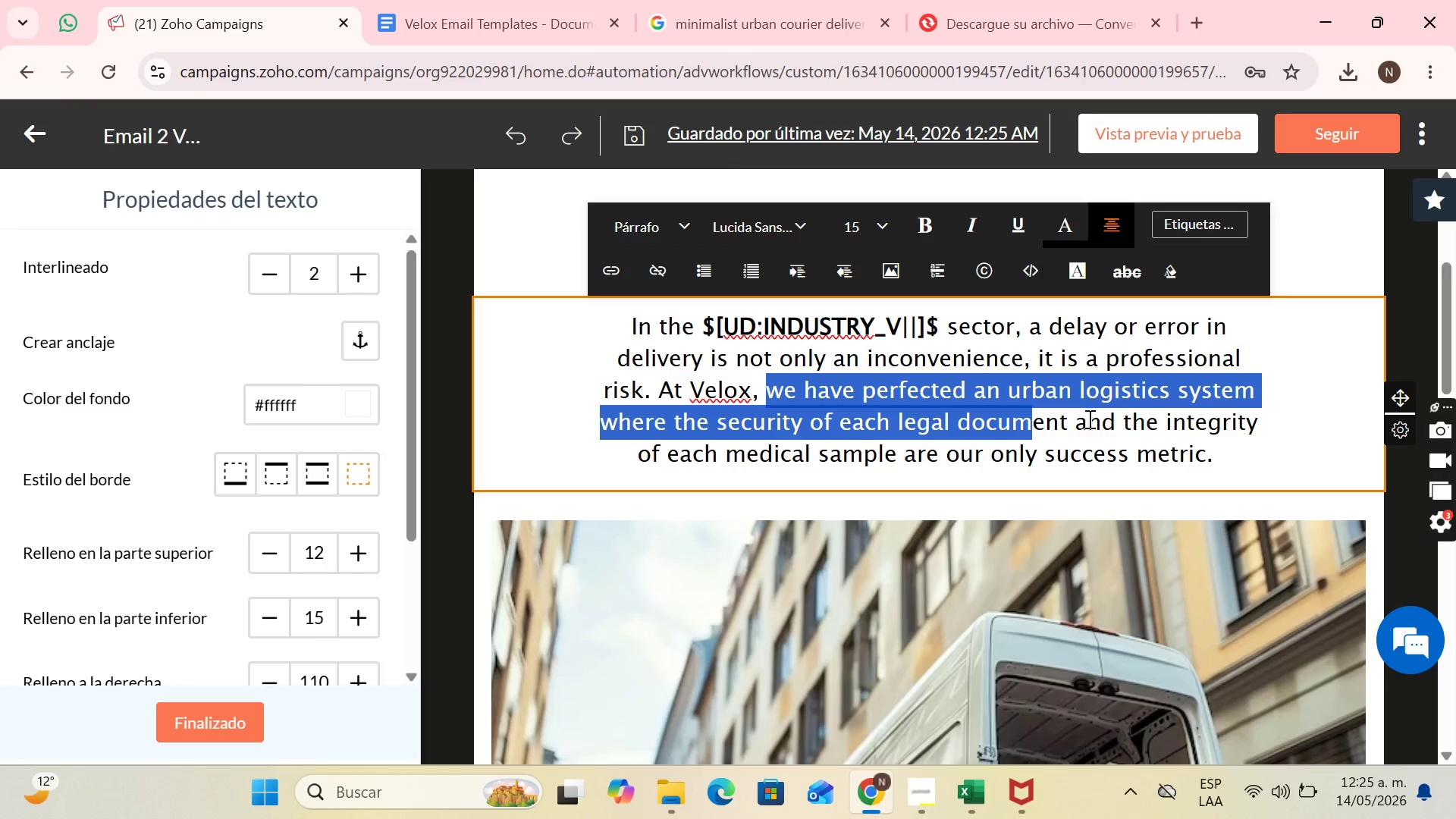 
left_click([1088, 419])
 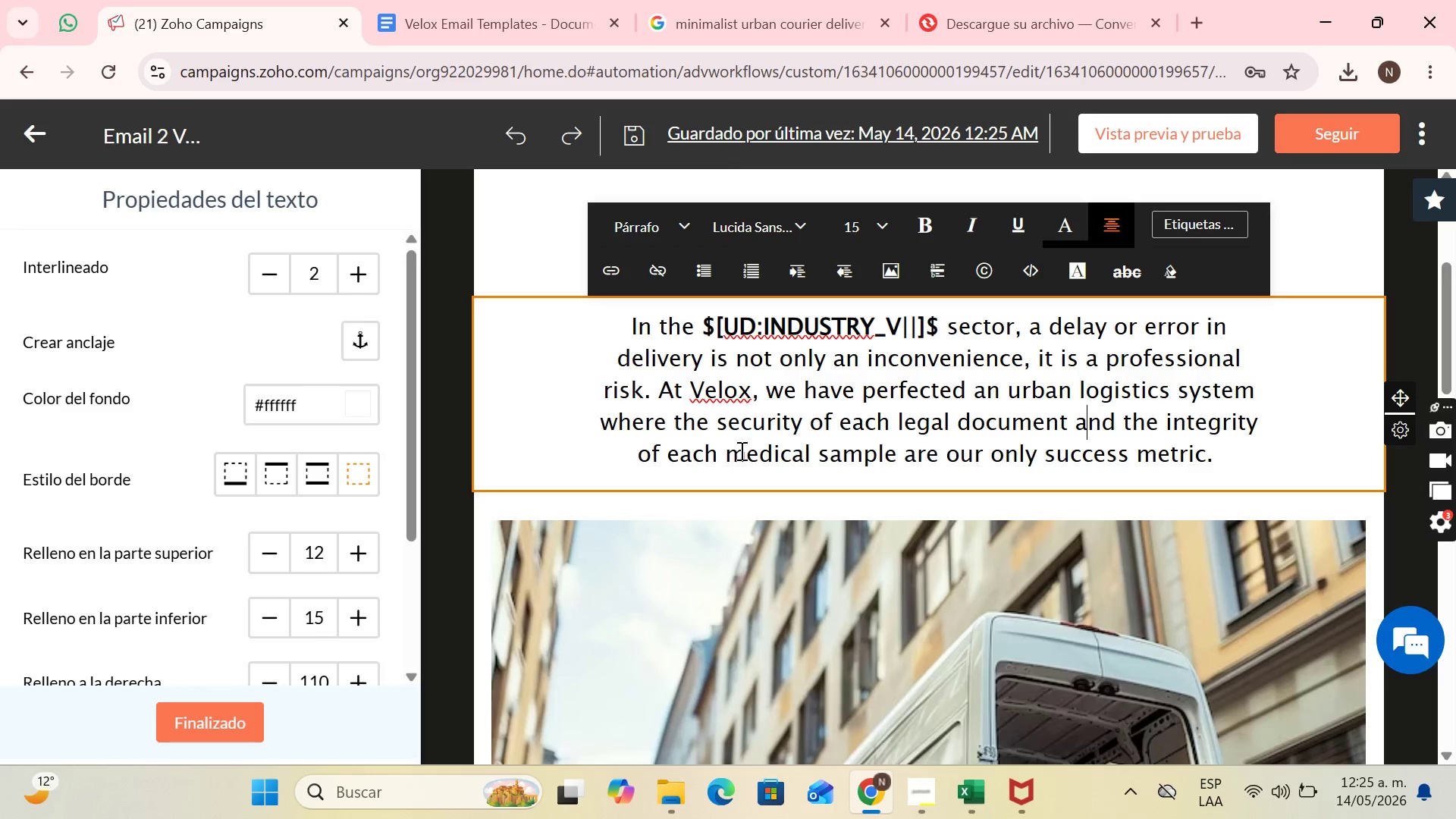 
wait(6.33)
 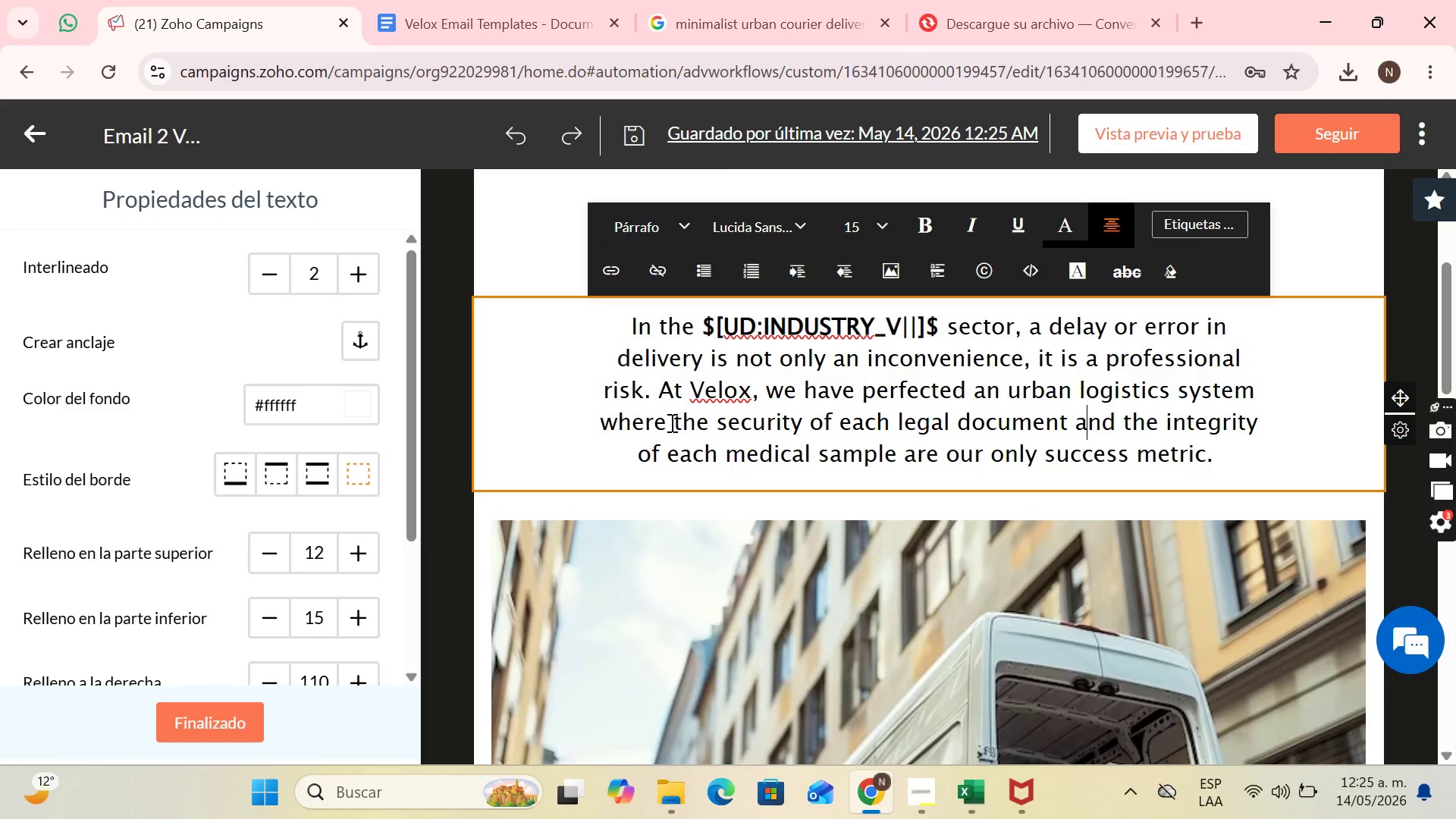 
left_click_drag(start_coordinate=[673, 421], to_coordinate=[893, 449])
 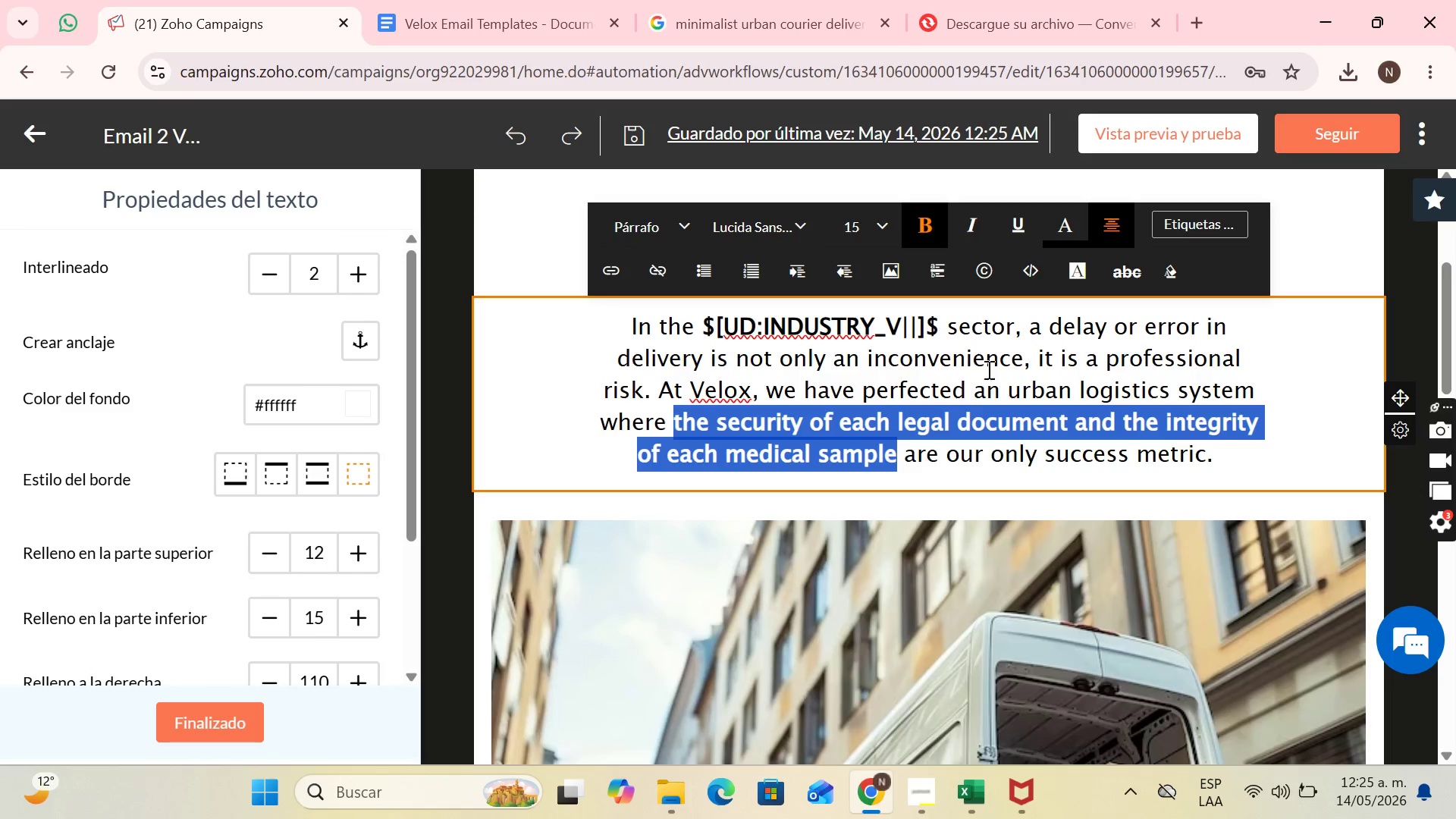 
left_click([996, 347])
 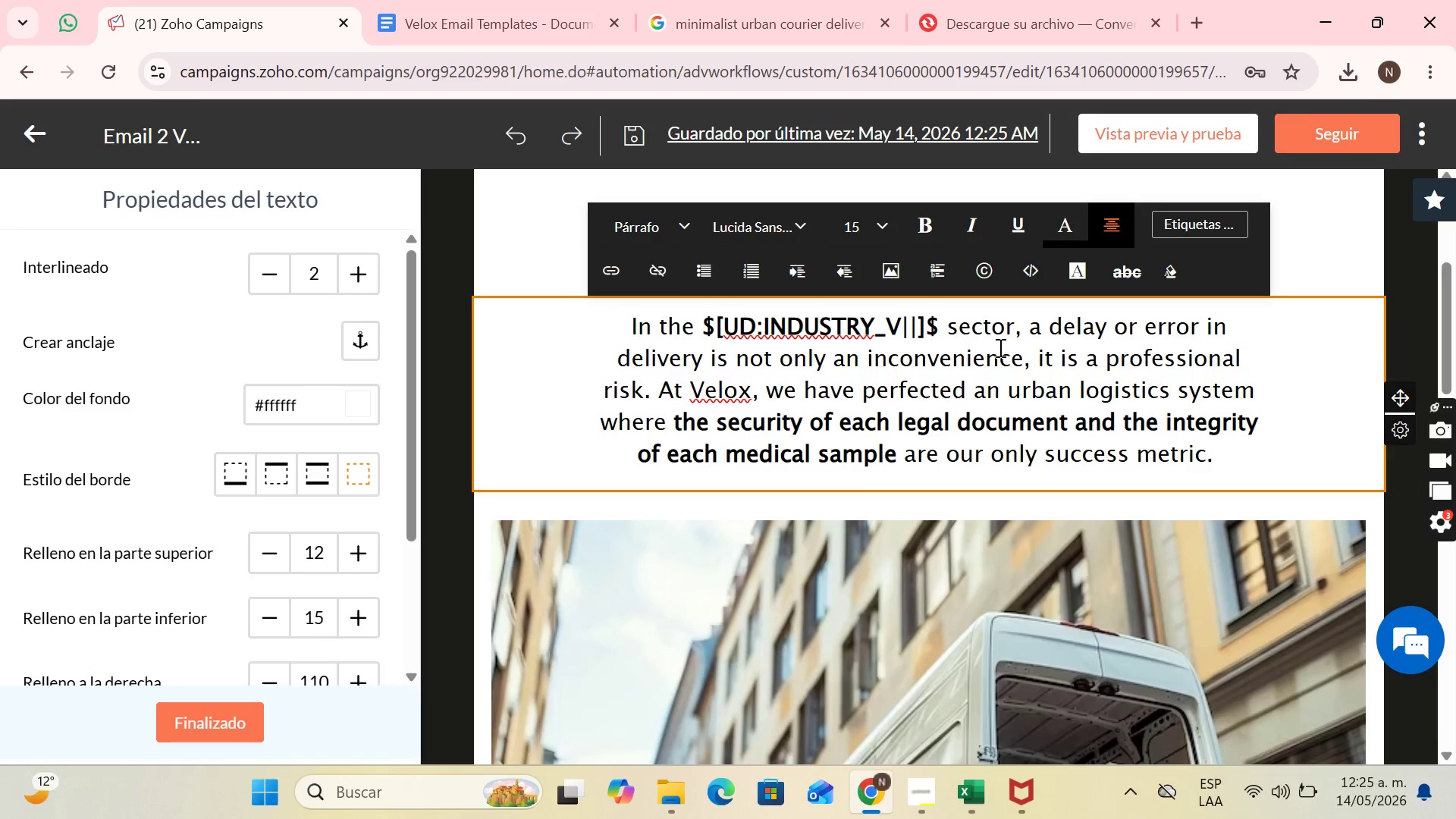 
scroll: coordinate [1002, 347], scroll_direction: down, amount: 9.0
 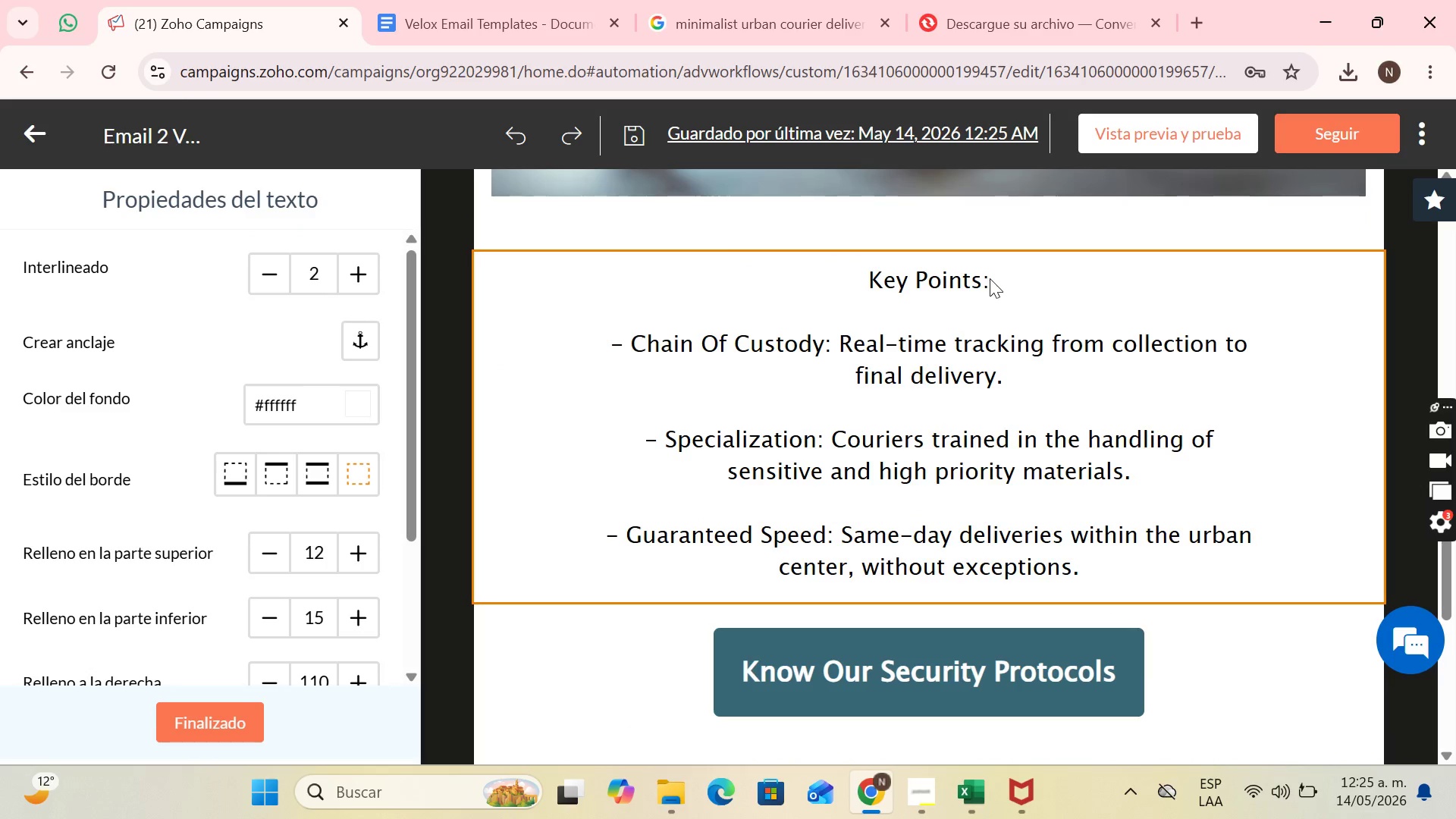 
left_click([990, 279])
 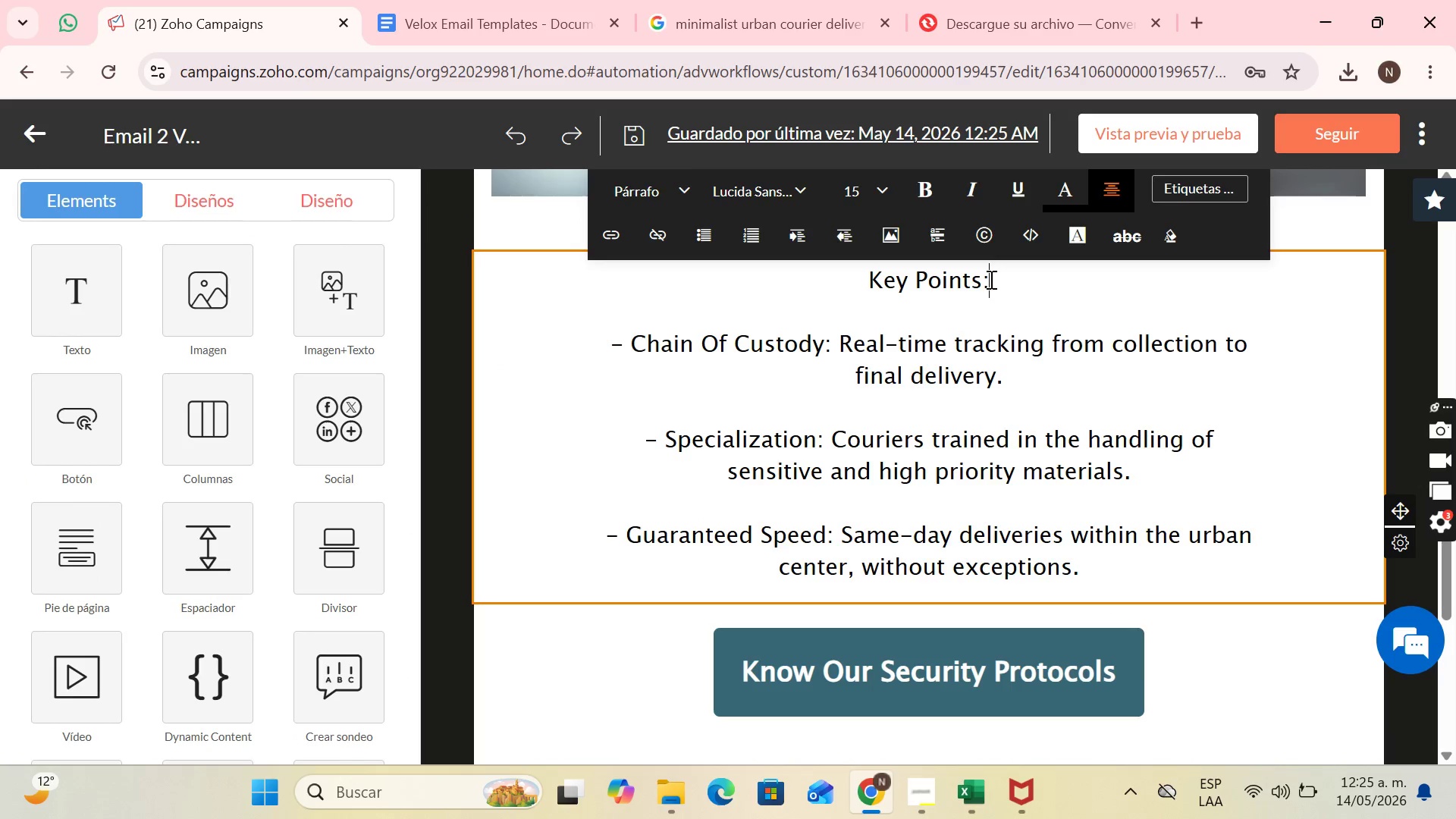 
left_click_drag(start_coordinate=[990, 279], to_coordinate=[870, 282])
 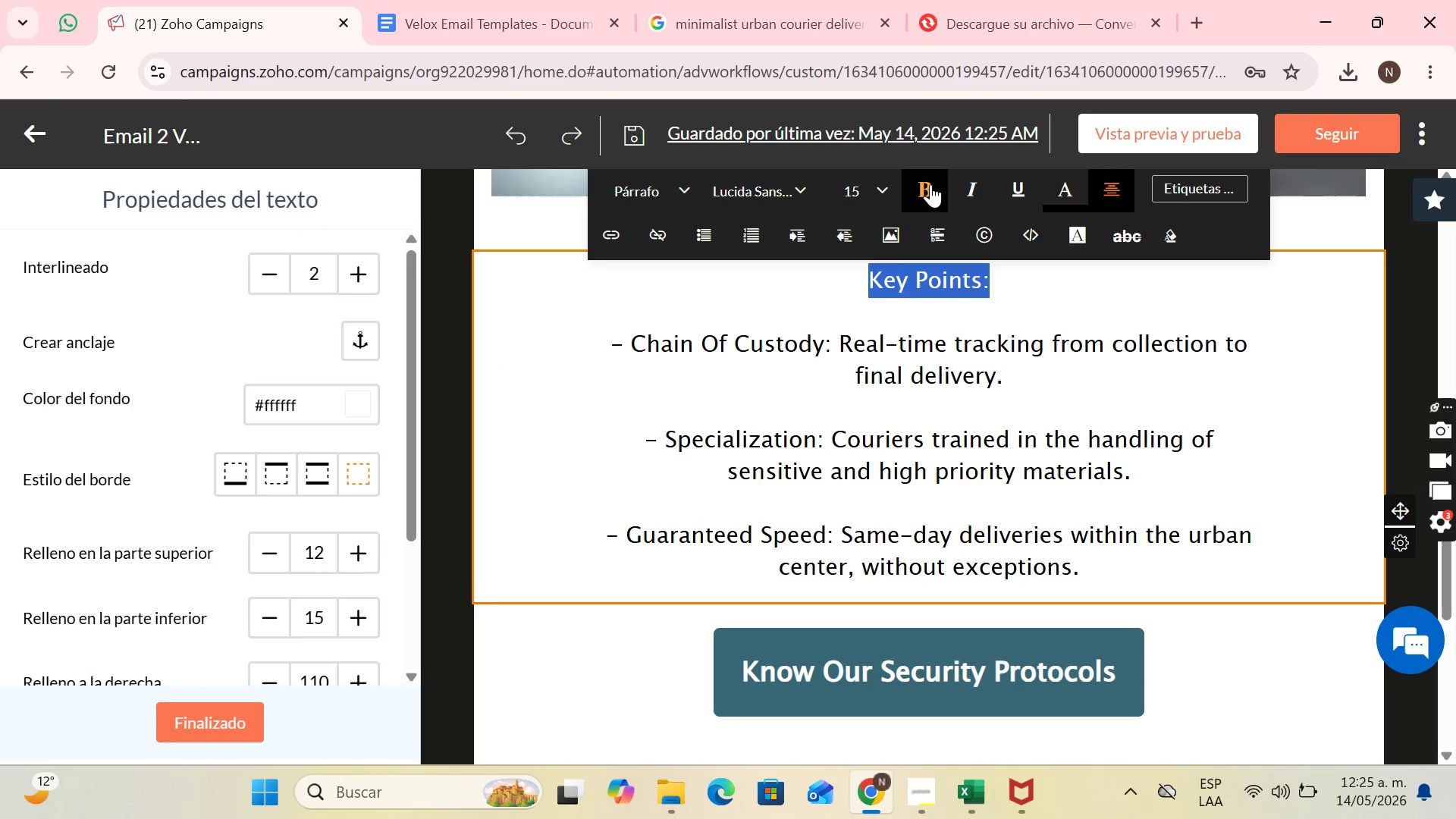 
left_click([930, 184])
 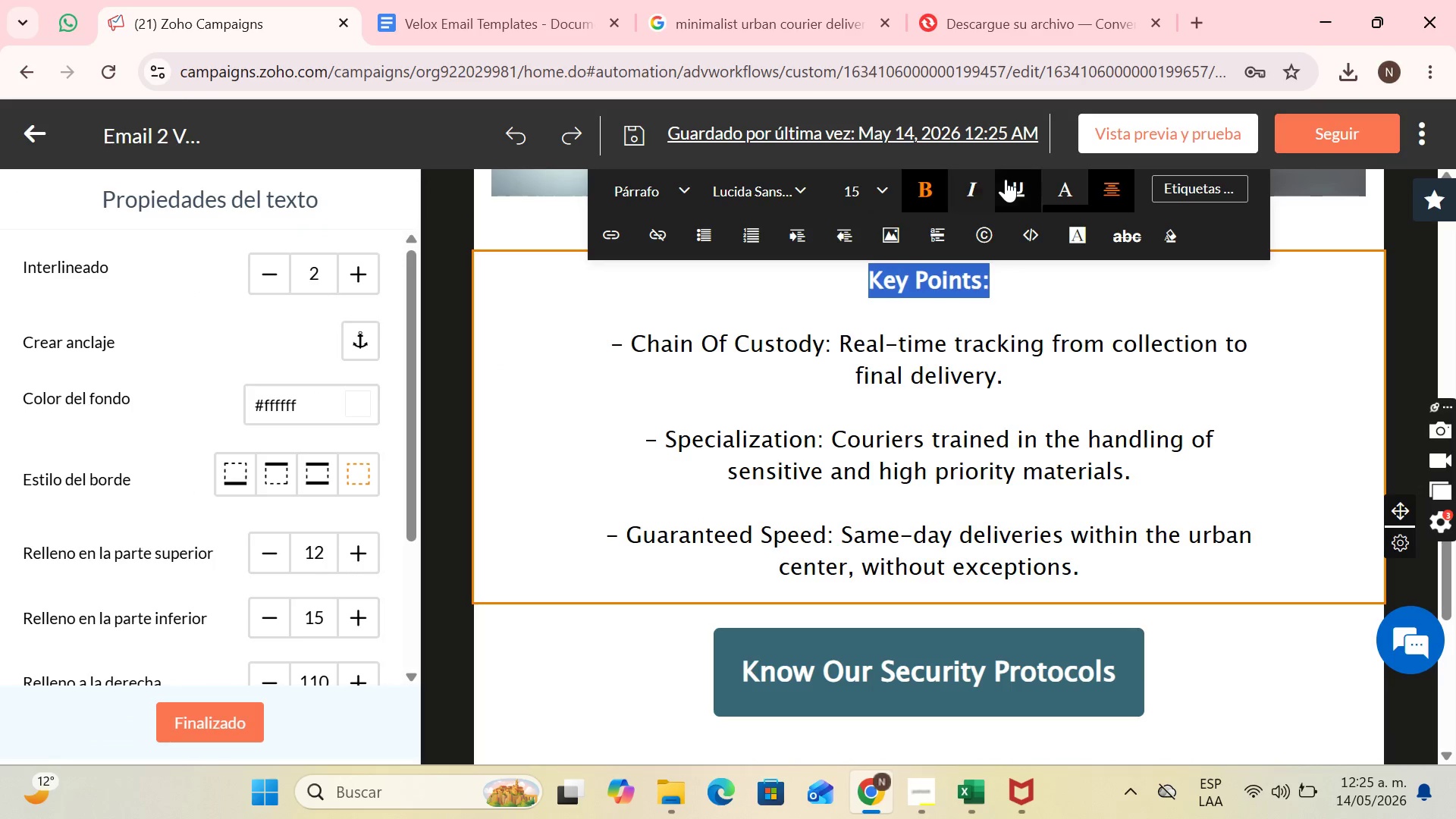 
left_click([1006, 179])
 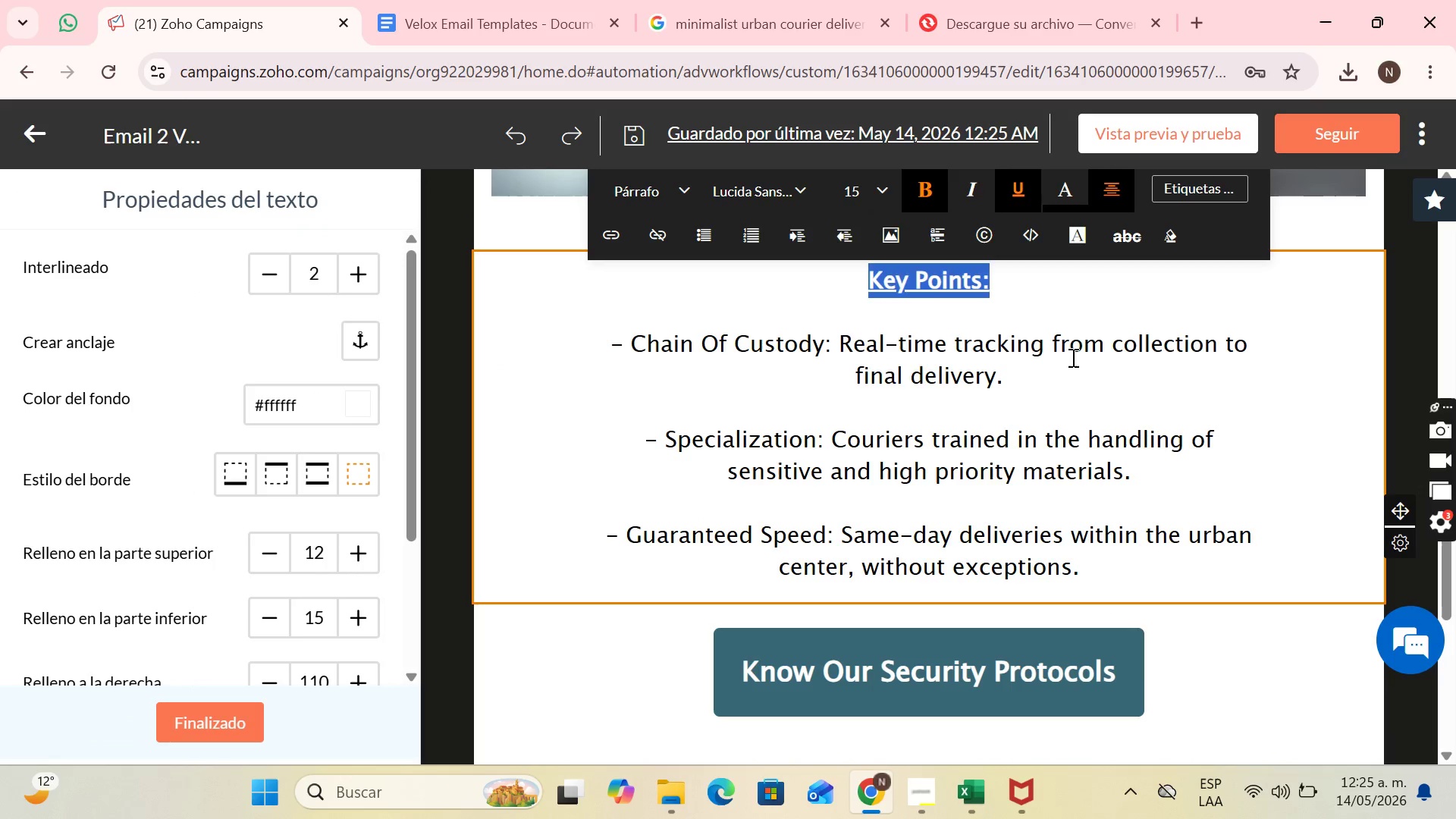 
left_click([1072, 358])
 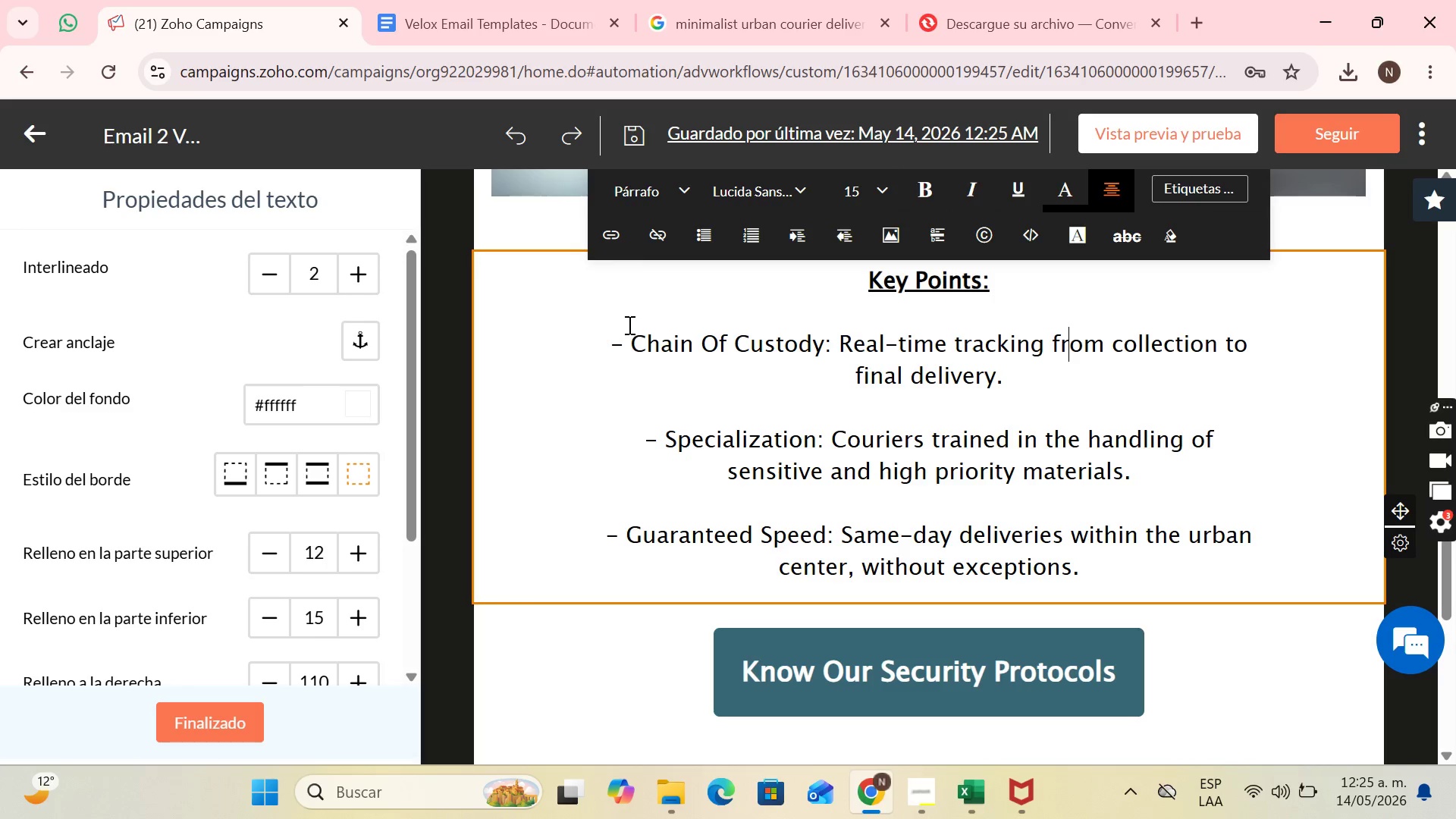 
left_click_drag(start_coordinate=[605, 340], to_coordinate=[830, 328])
 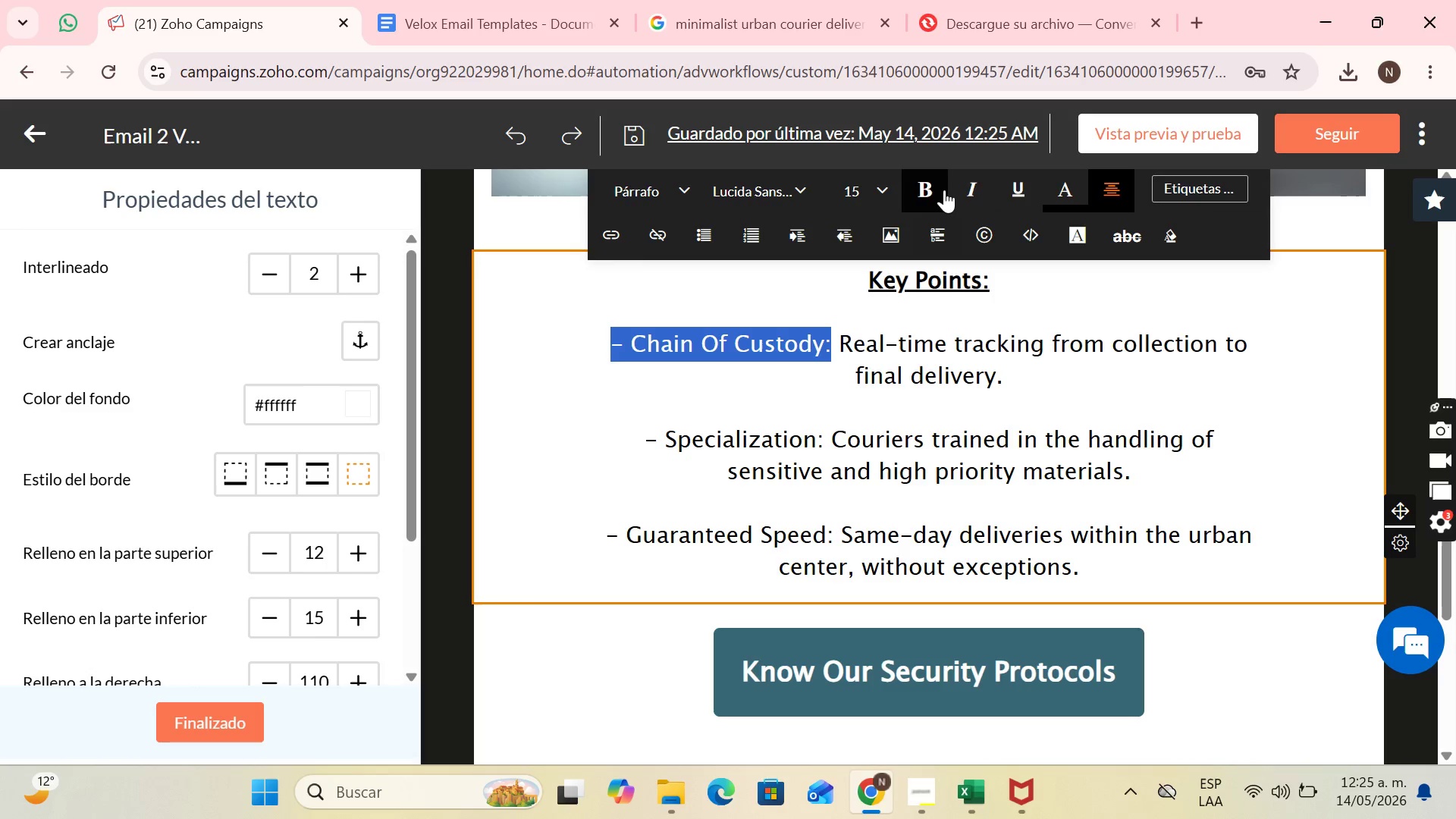 
left_click([941, 188])
 